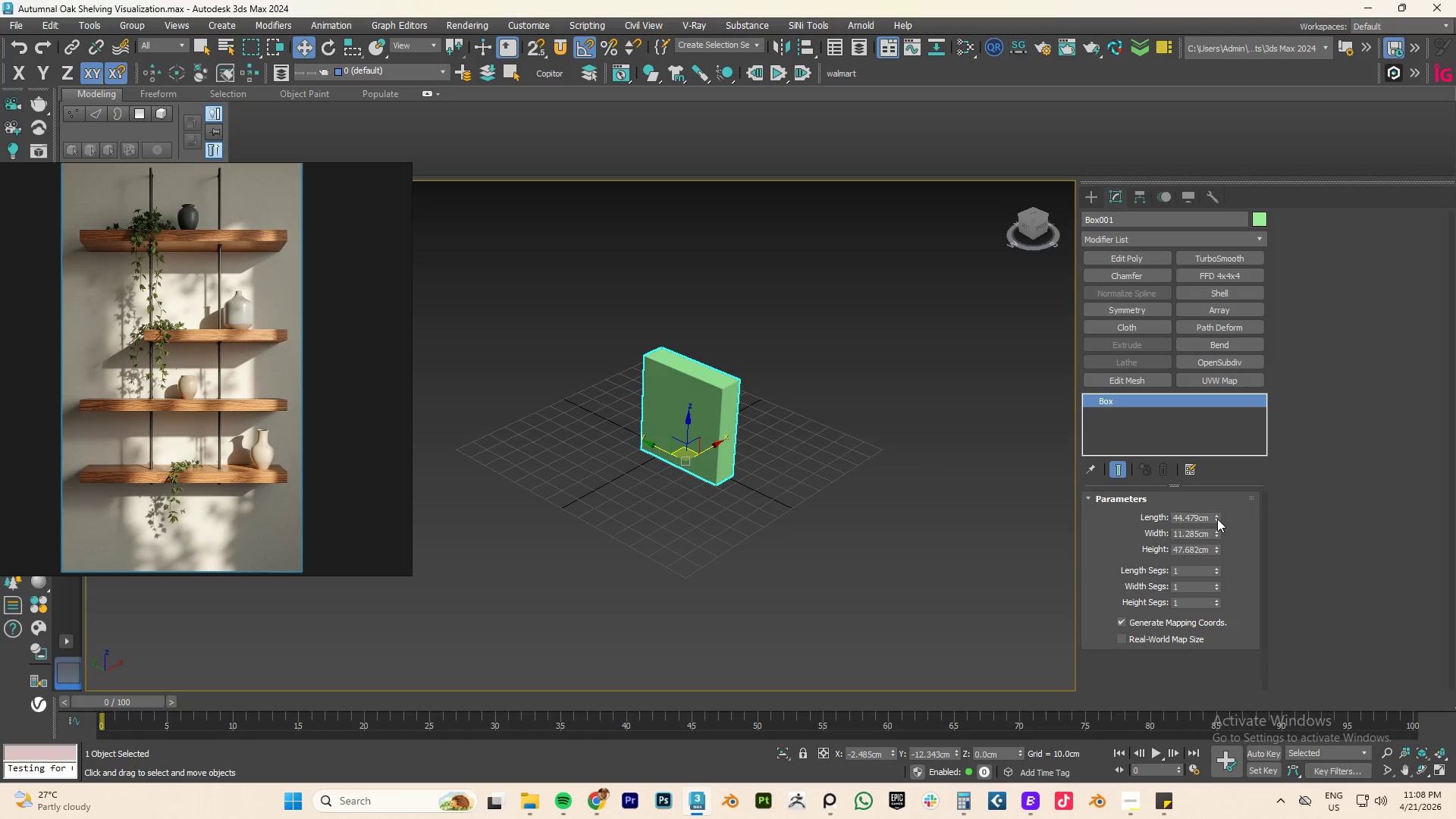 
left_click_drag(start_coordinate=[1217, 519], to_coordinate=[1217, 512])
 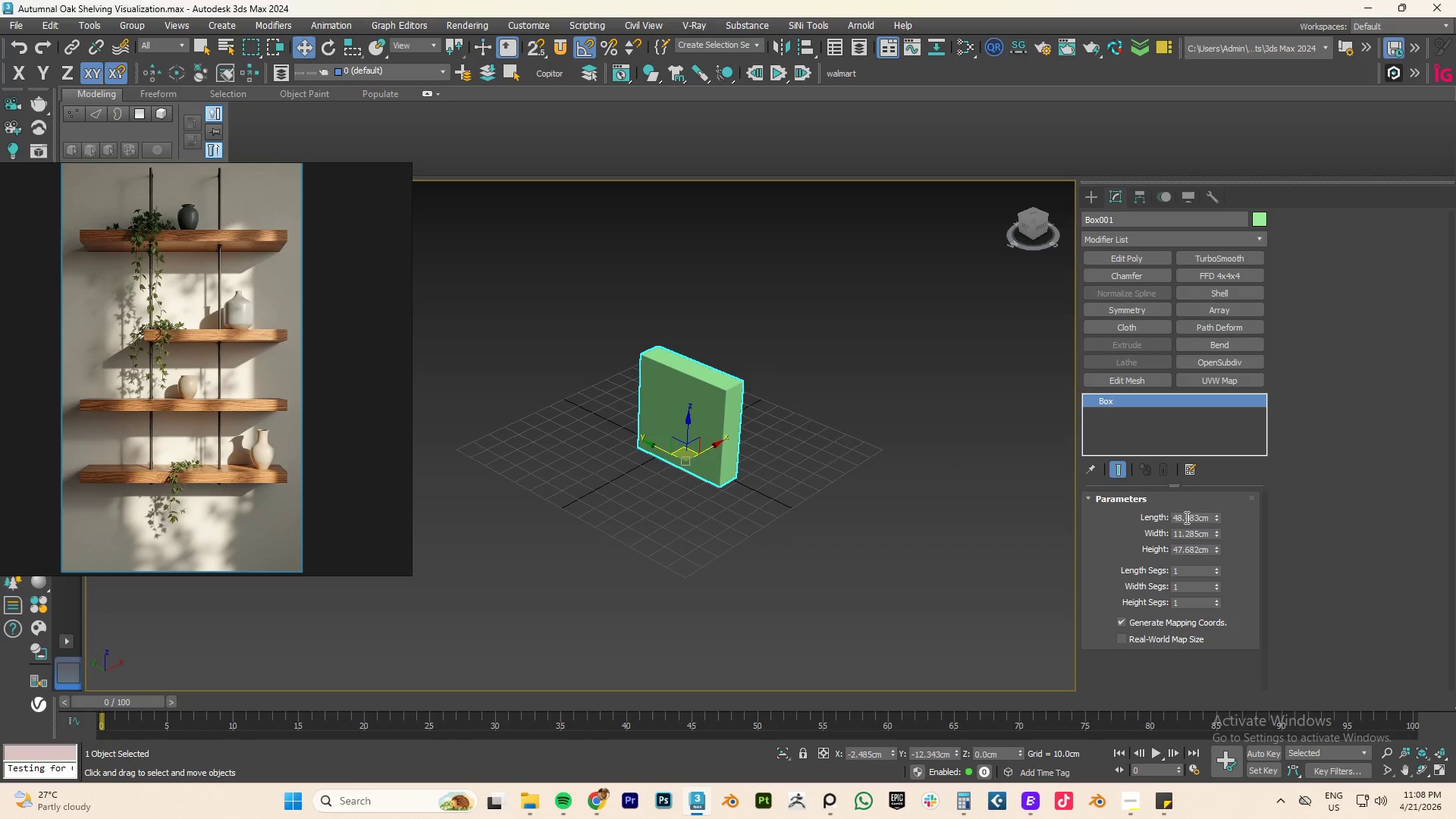 
double_click([1185, 517])
 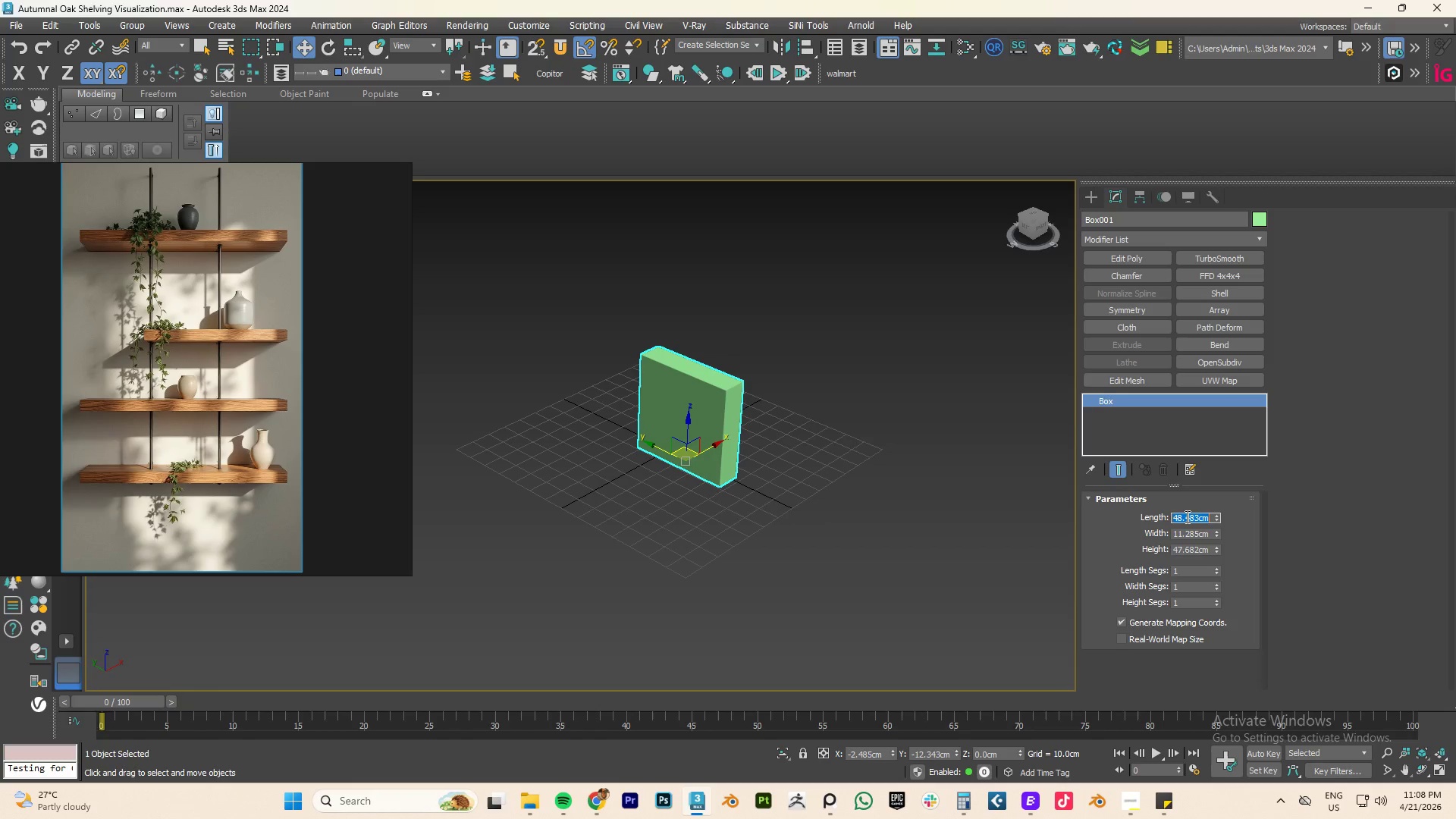 
key(Numpad5)
 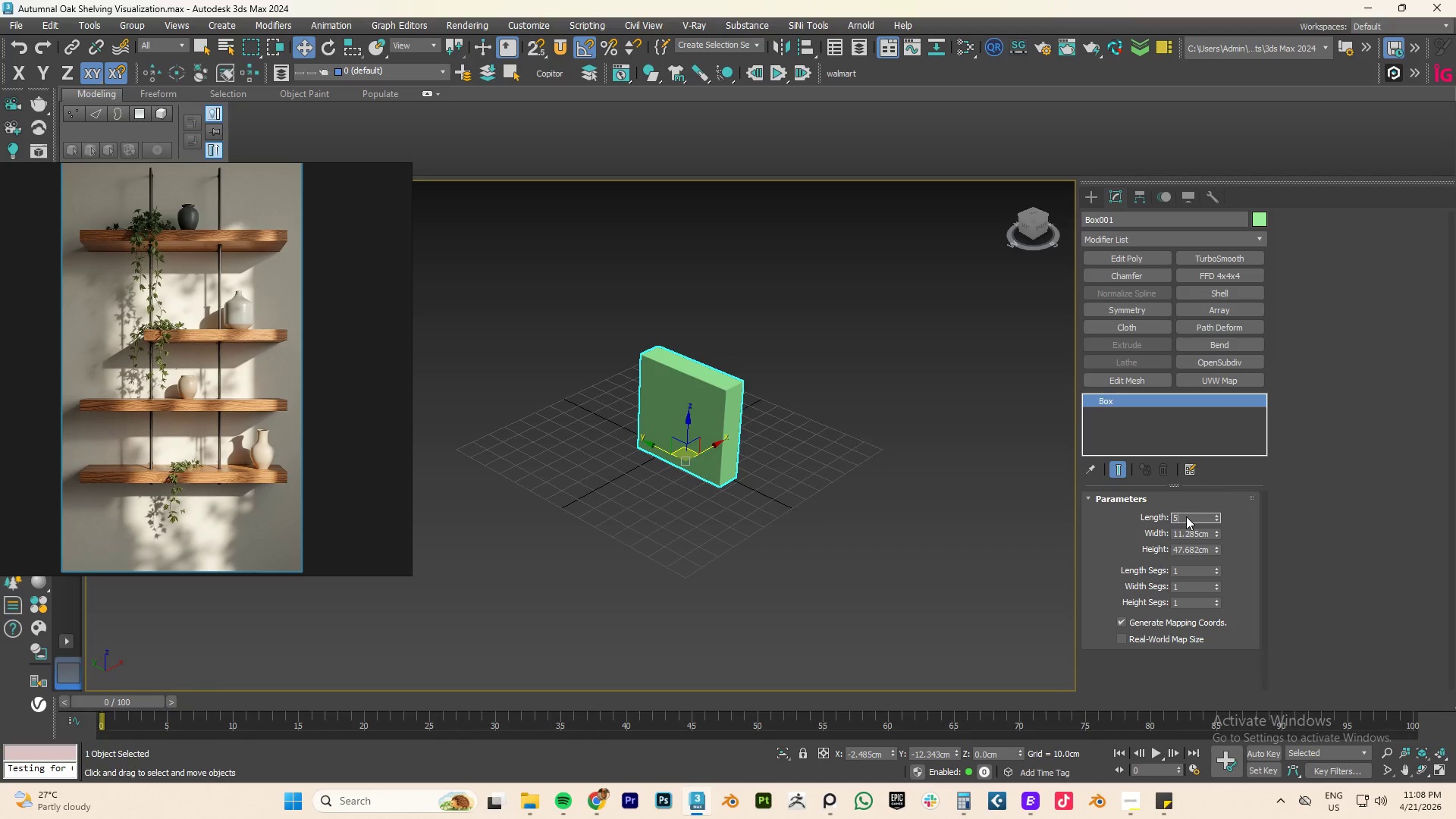 
key(Numpad0)
 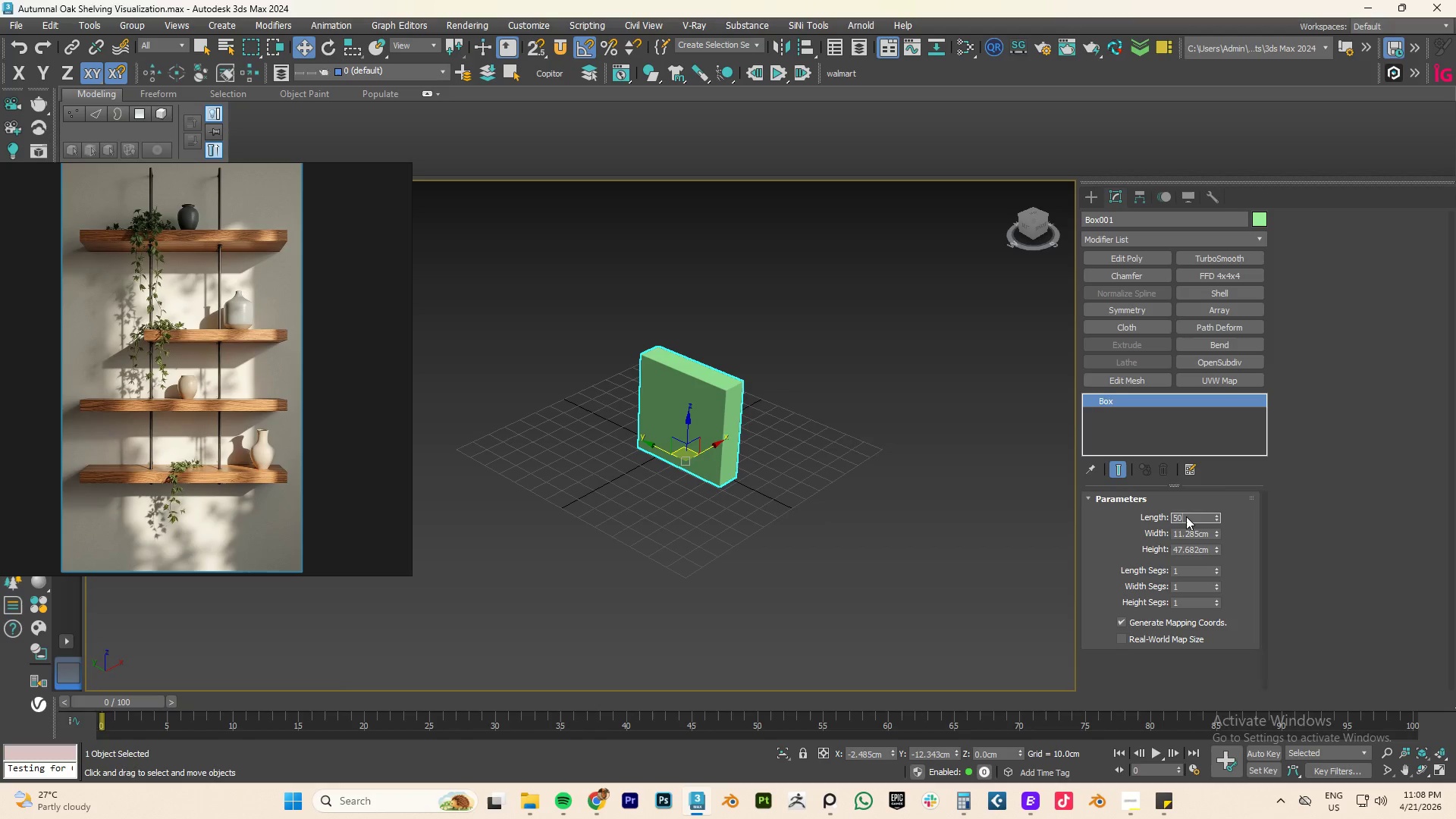 
key(NumpadEnter)
 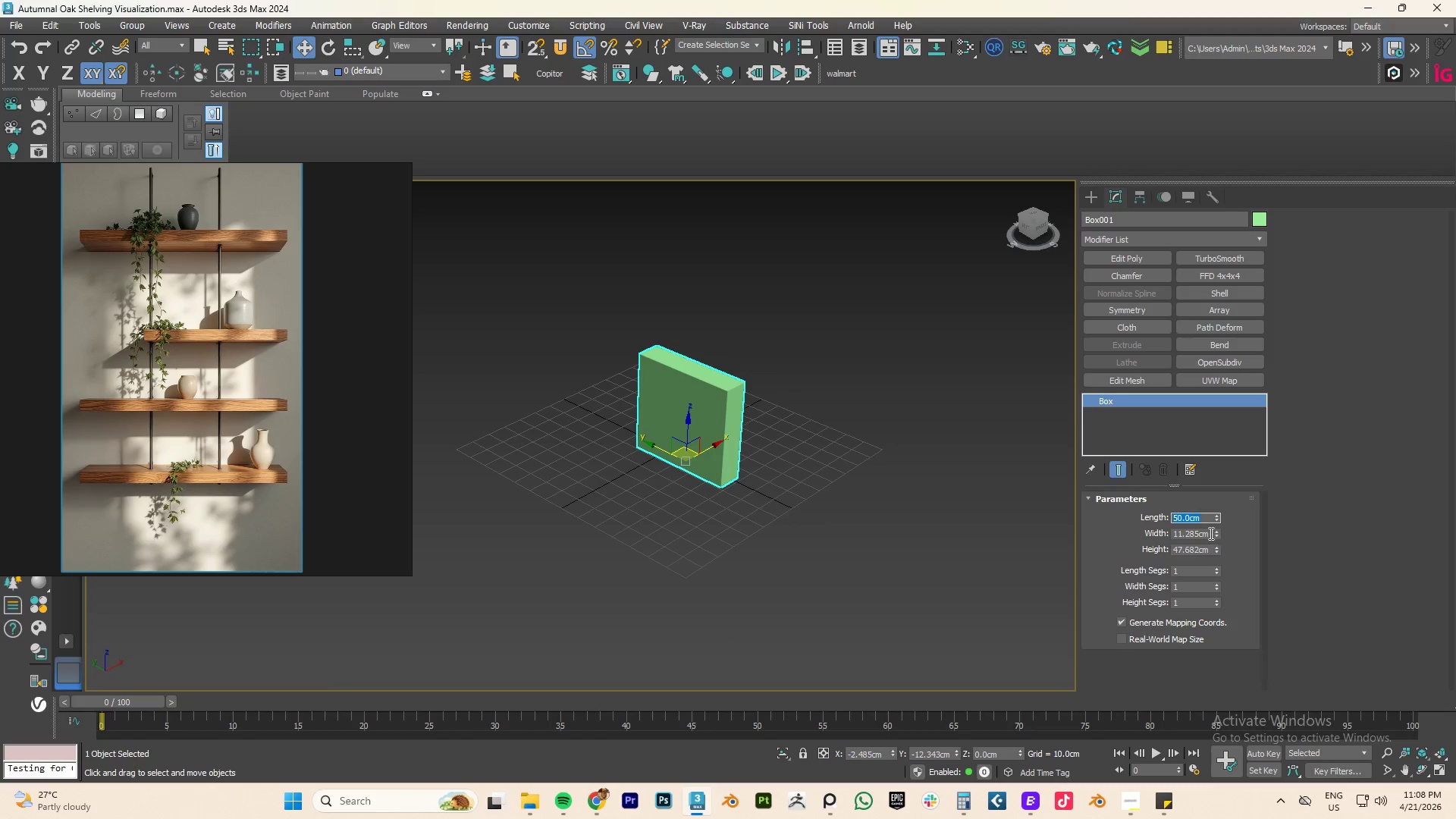 
double_click([1210, 533])
 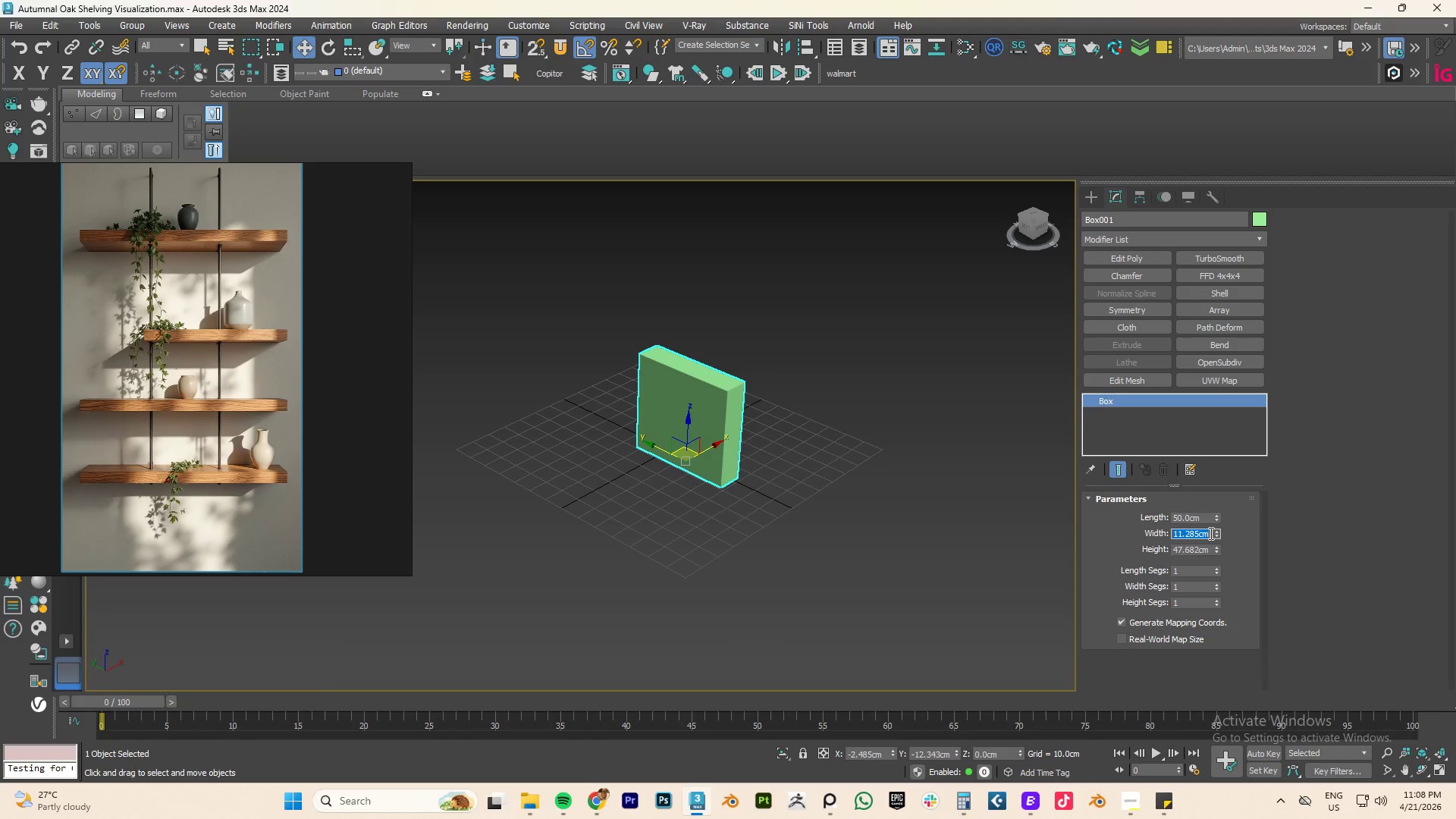 
key(Numpad1)
 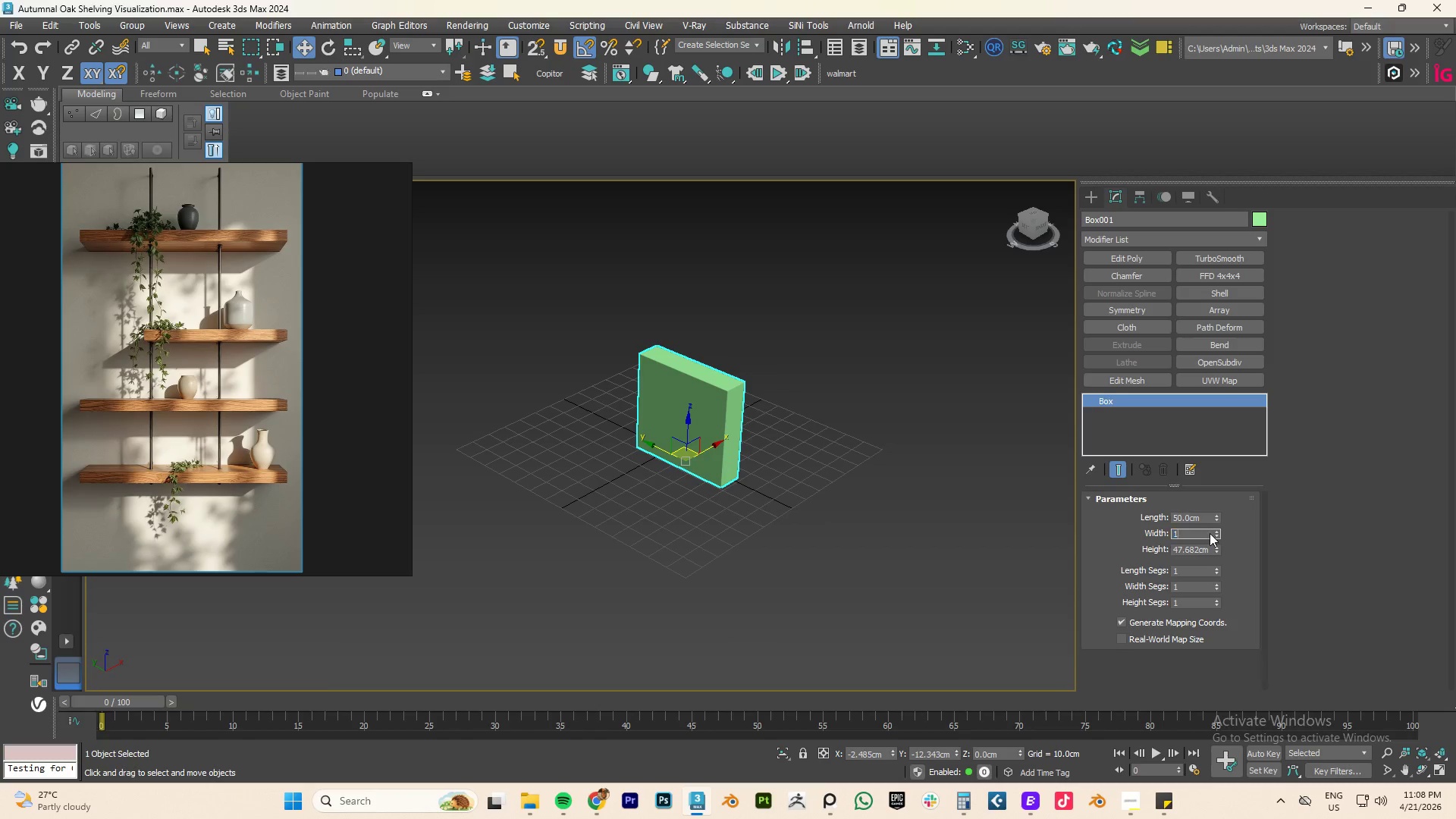 
key(Numpad8)
 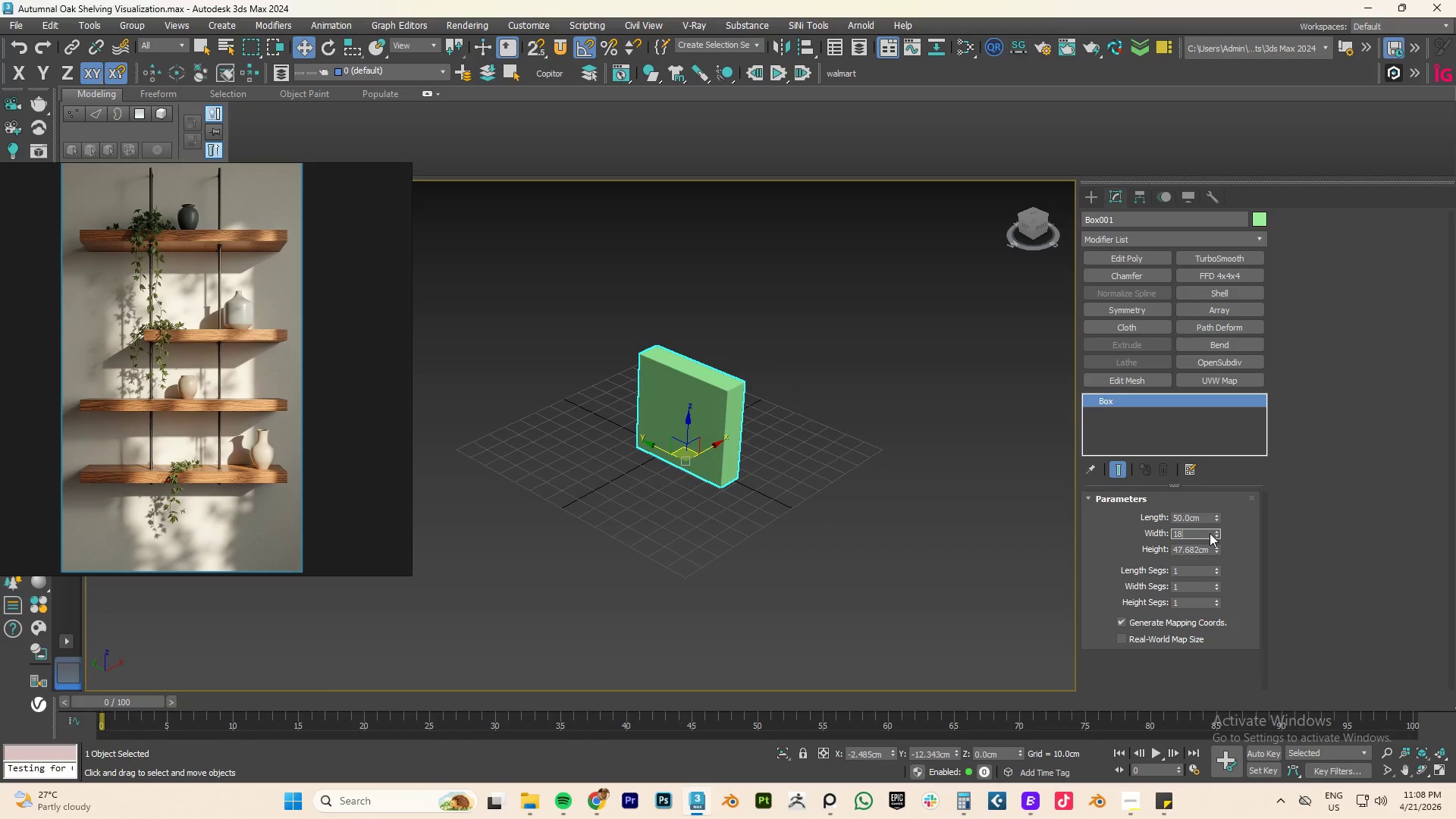 
wait(6.47)
 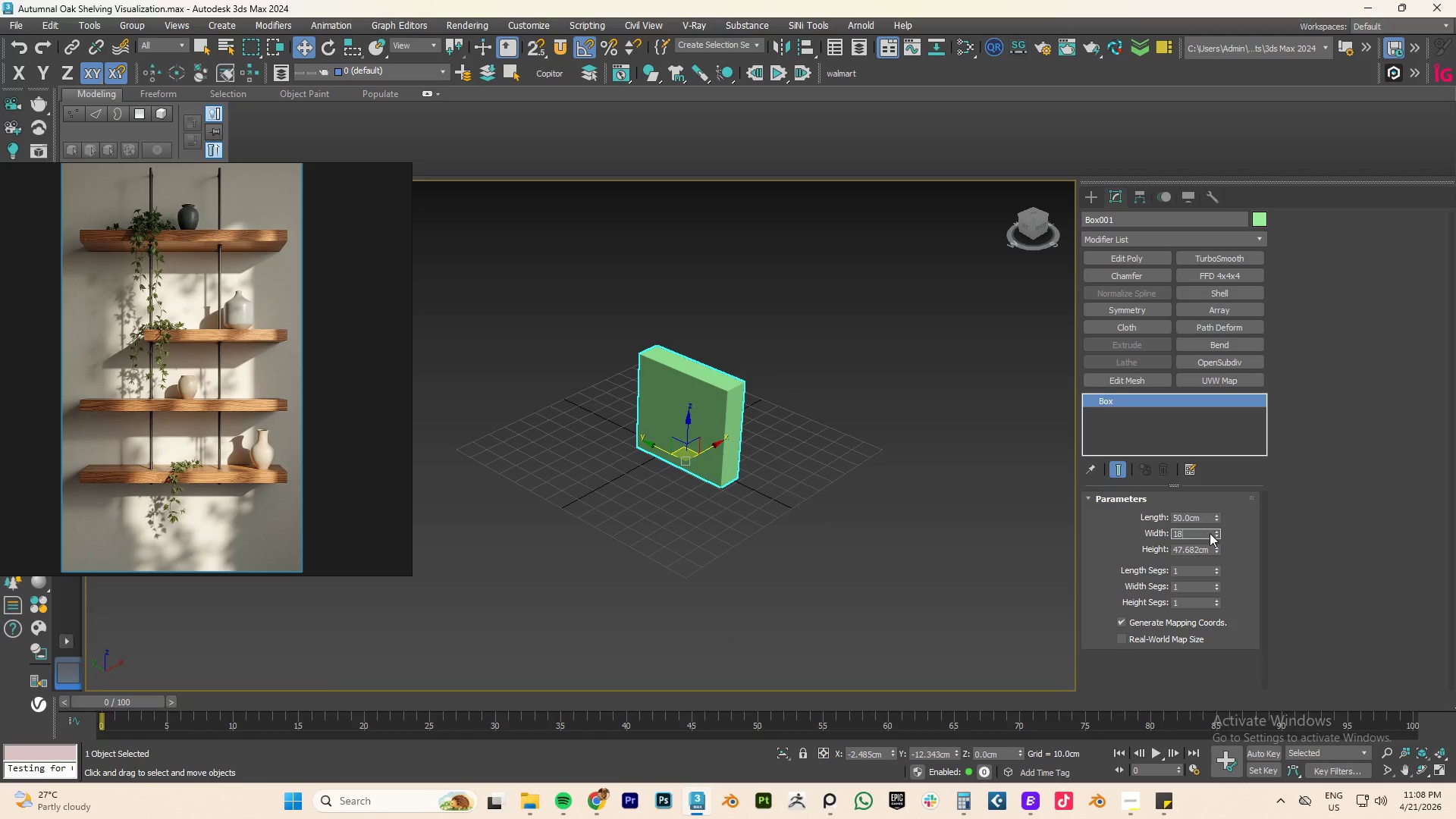 
key(Shift+Quote)
 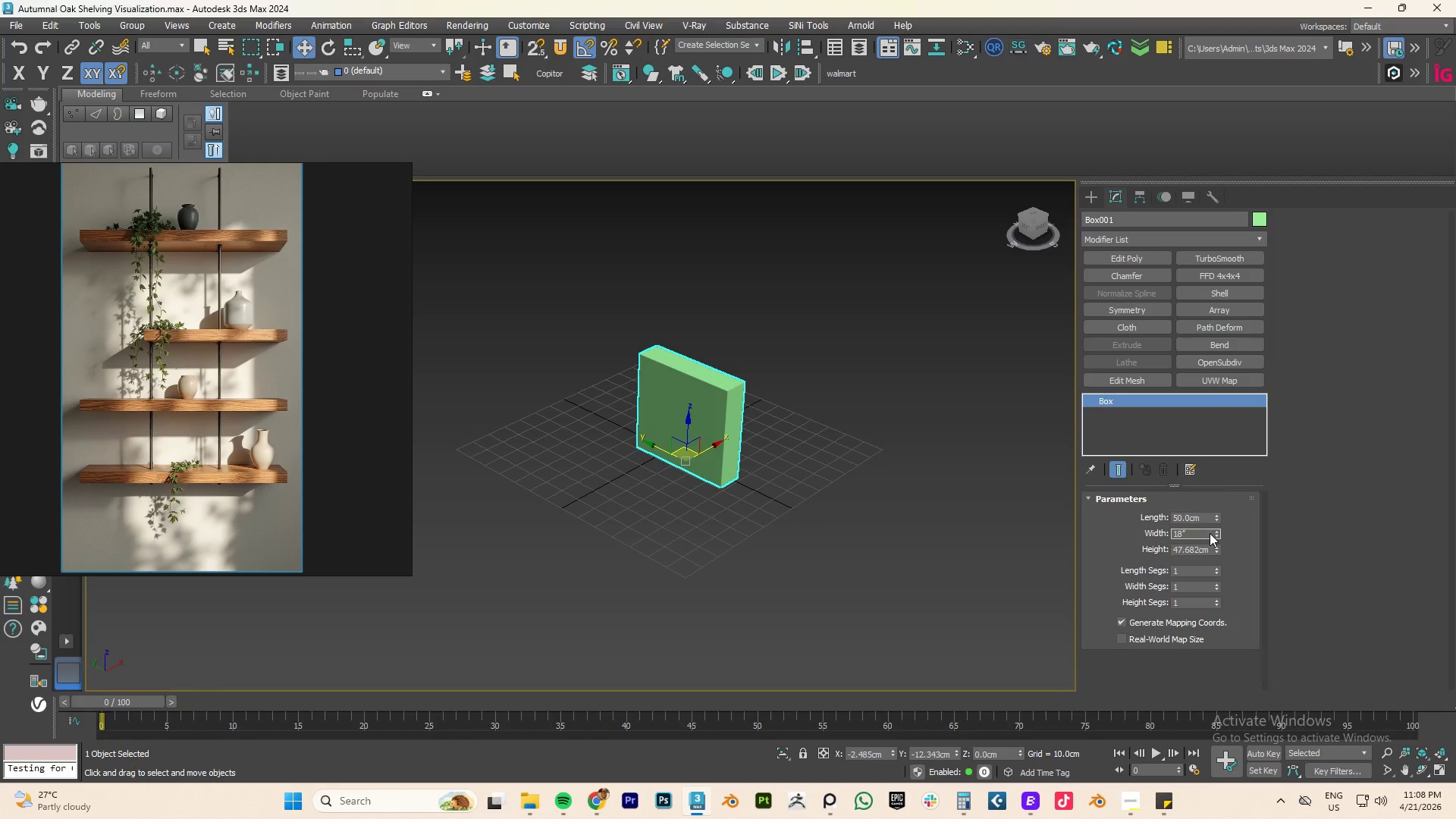 
key(Enter)
 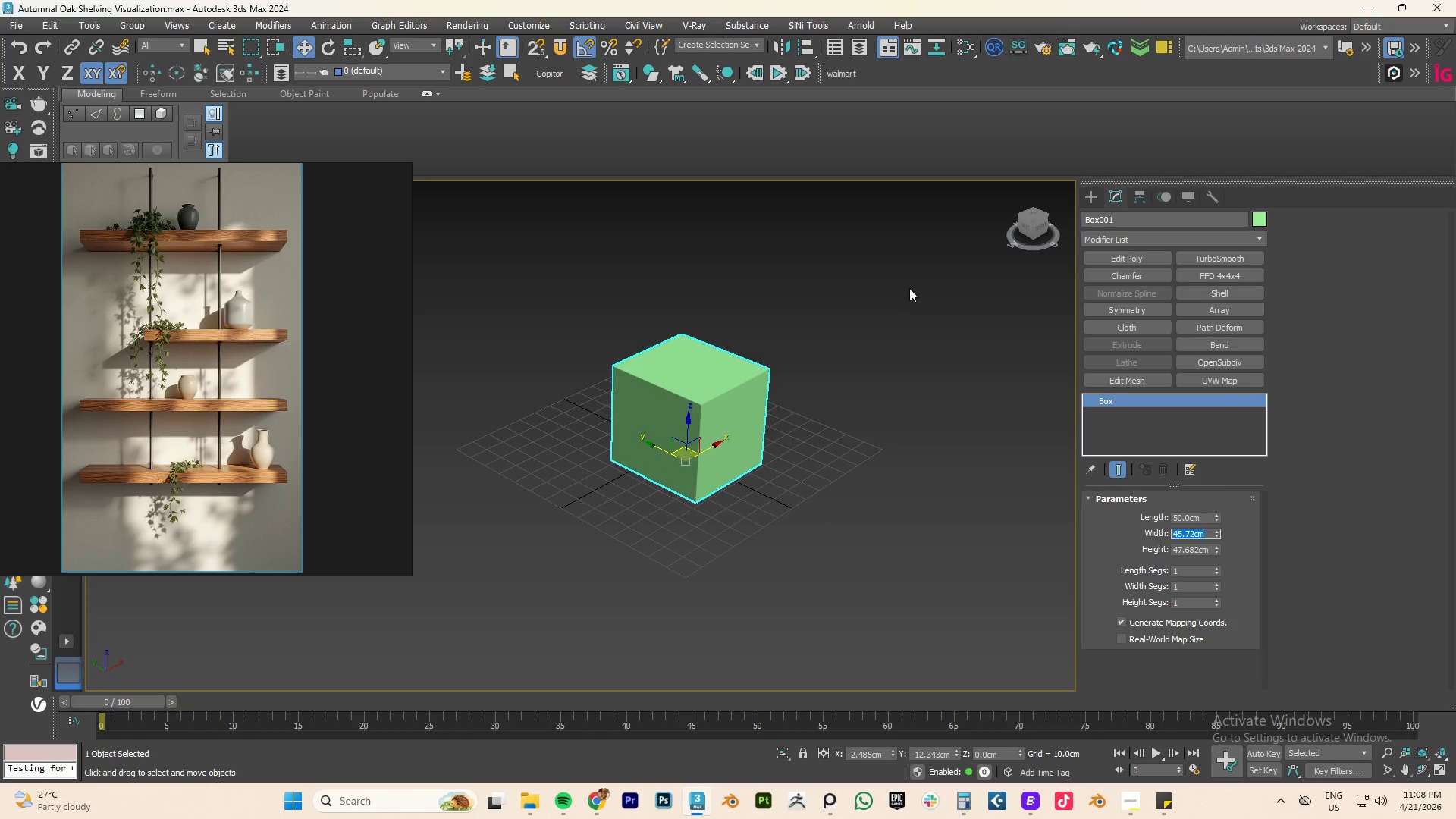 
scroll: coordinate [739, 426], scroll_direction: down, amount: 3.0
 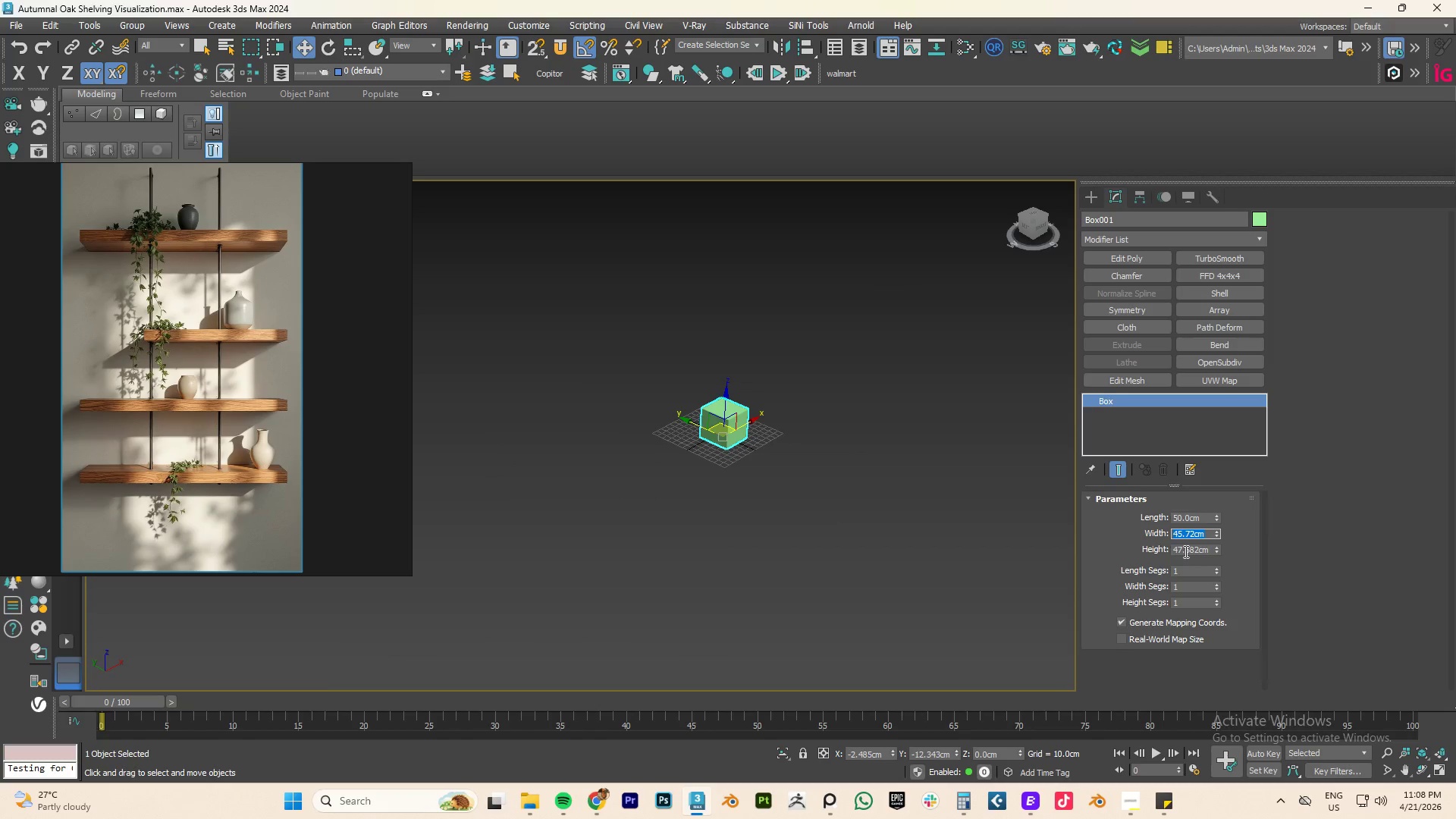 
hold_key(key=AltLeft, duration=1.27)
 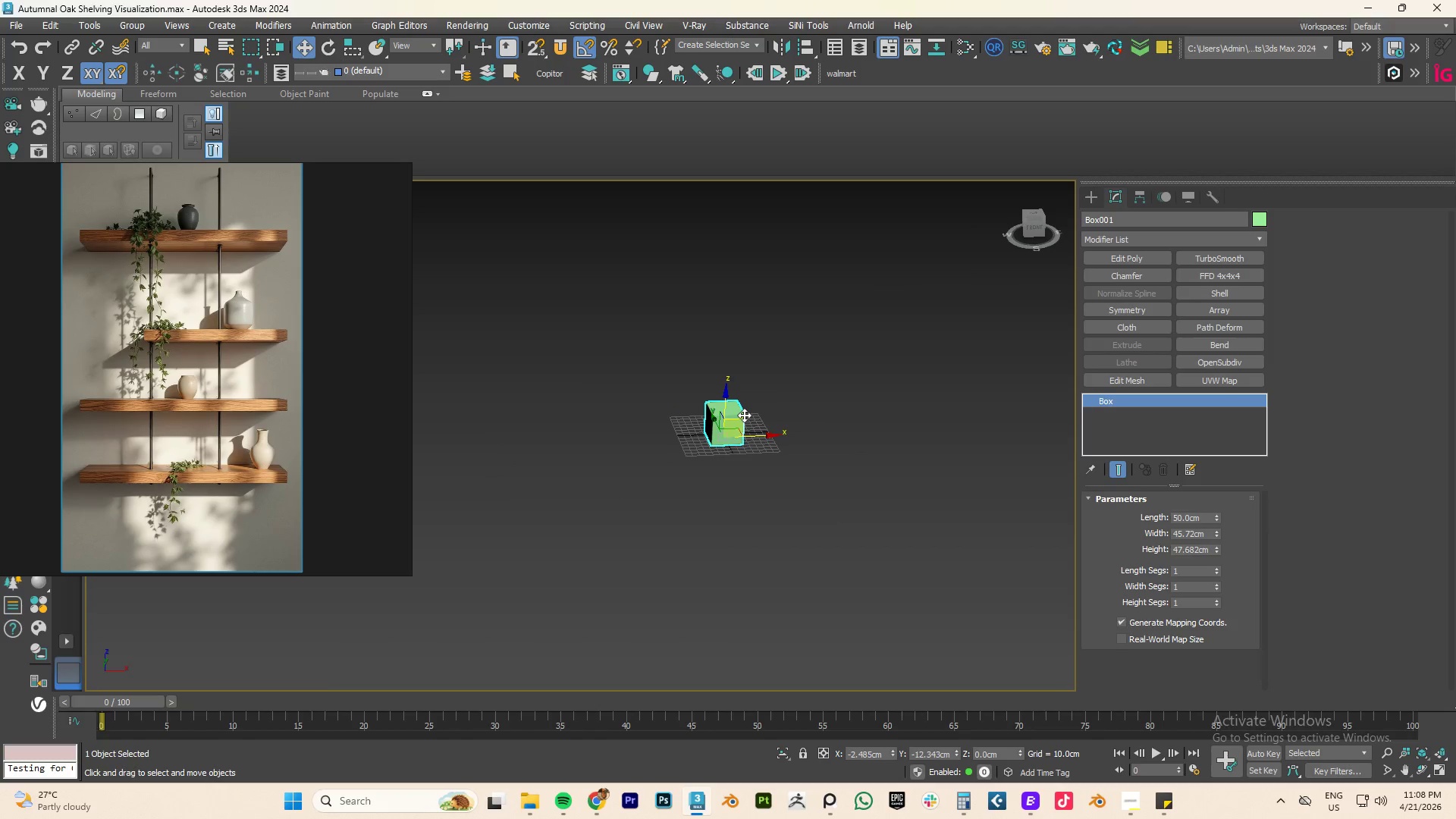 
type(fz)
 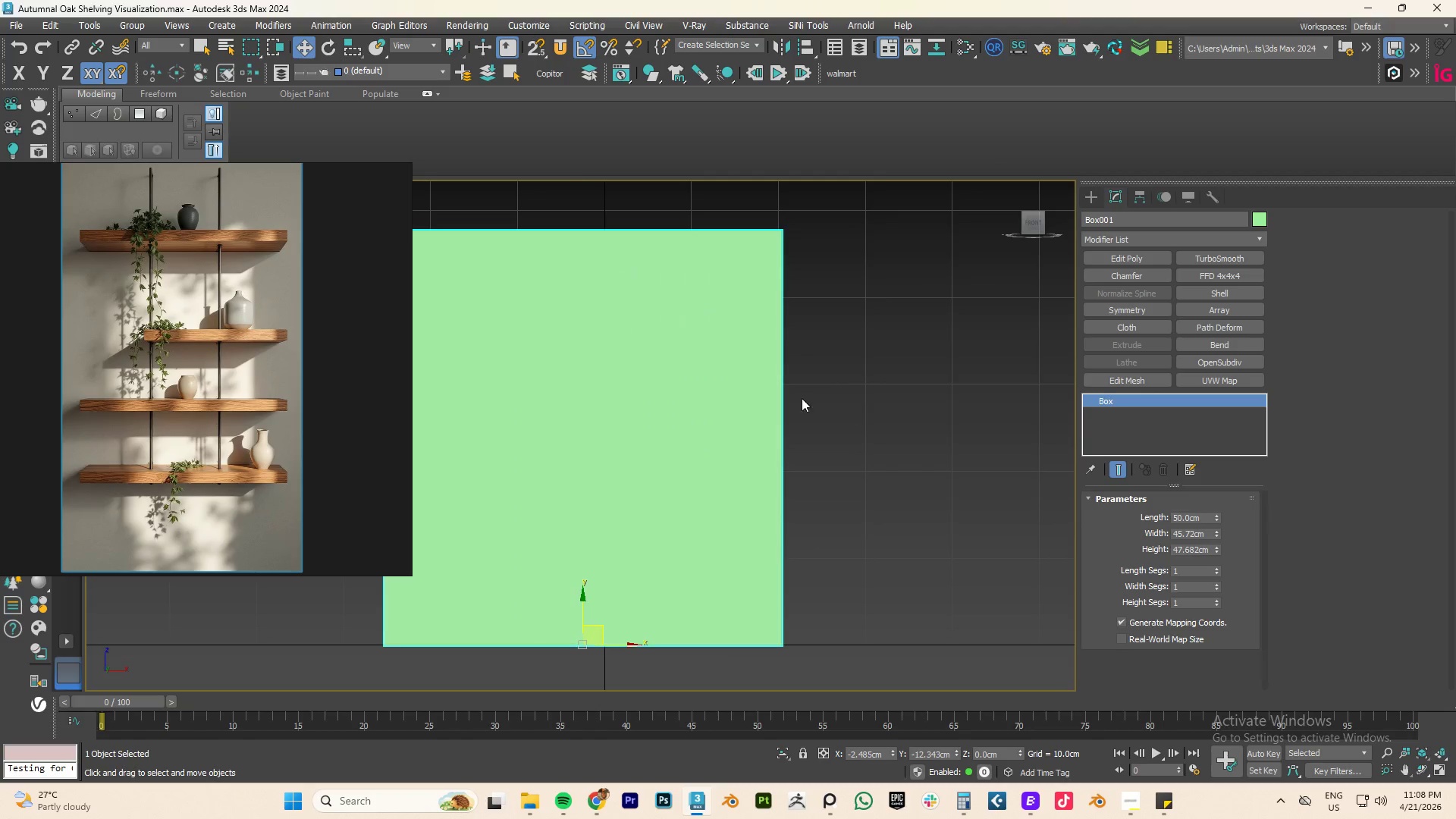 
hold_key(key=AltLeft, duration=0.64)
 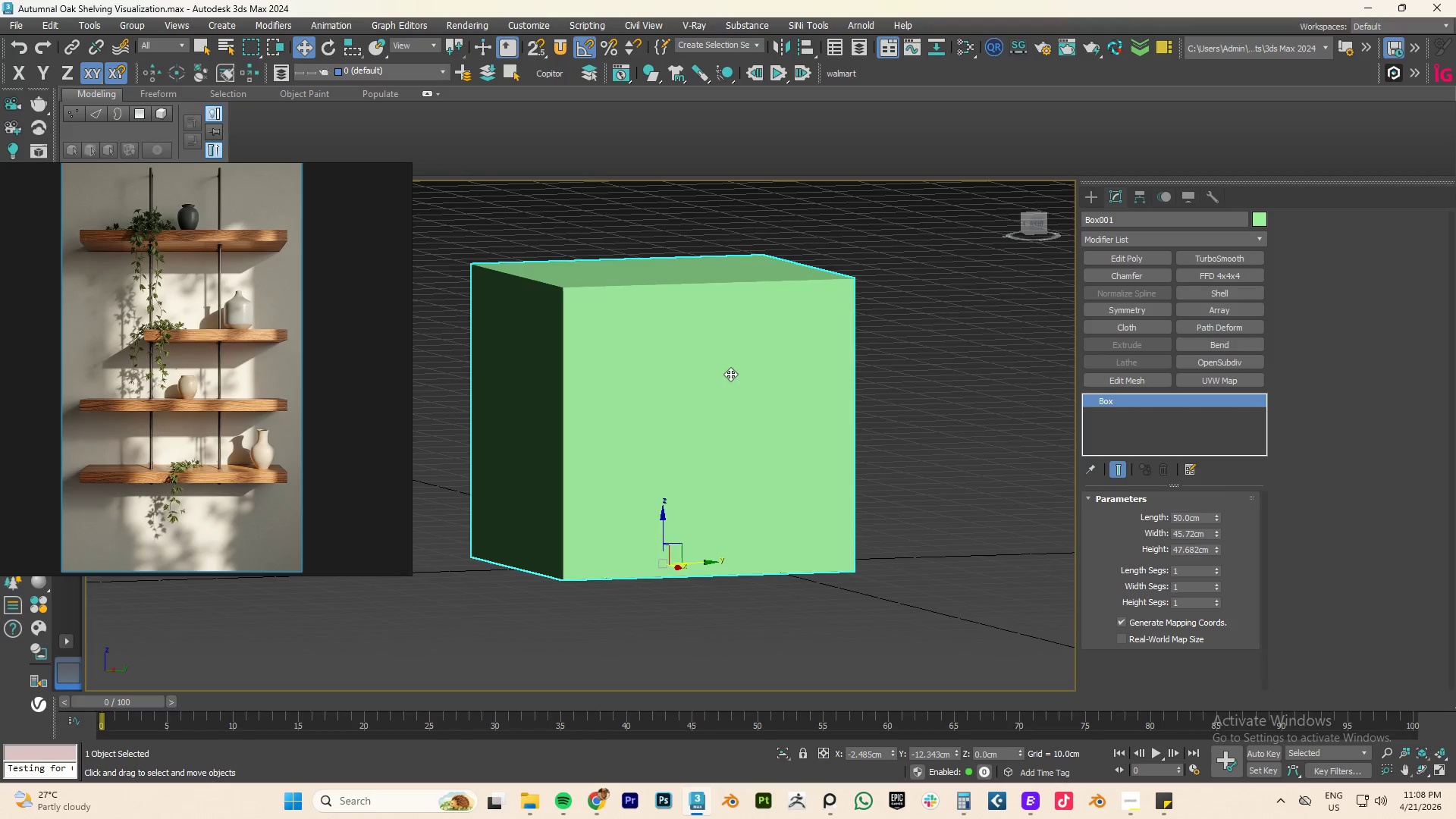 
scroll: coordinate [730, 374], scroll_direction: down, amount: 4.0
 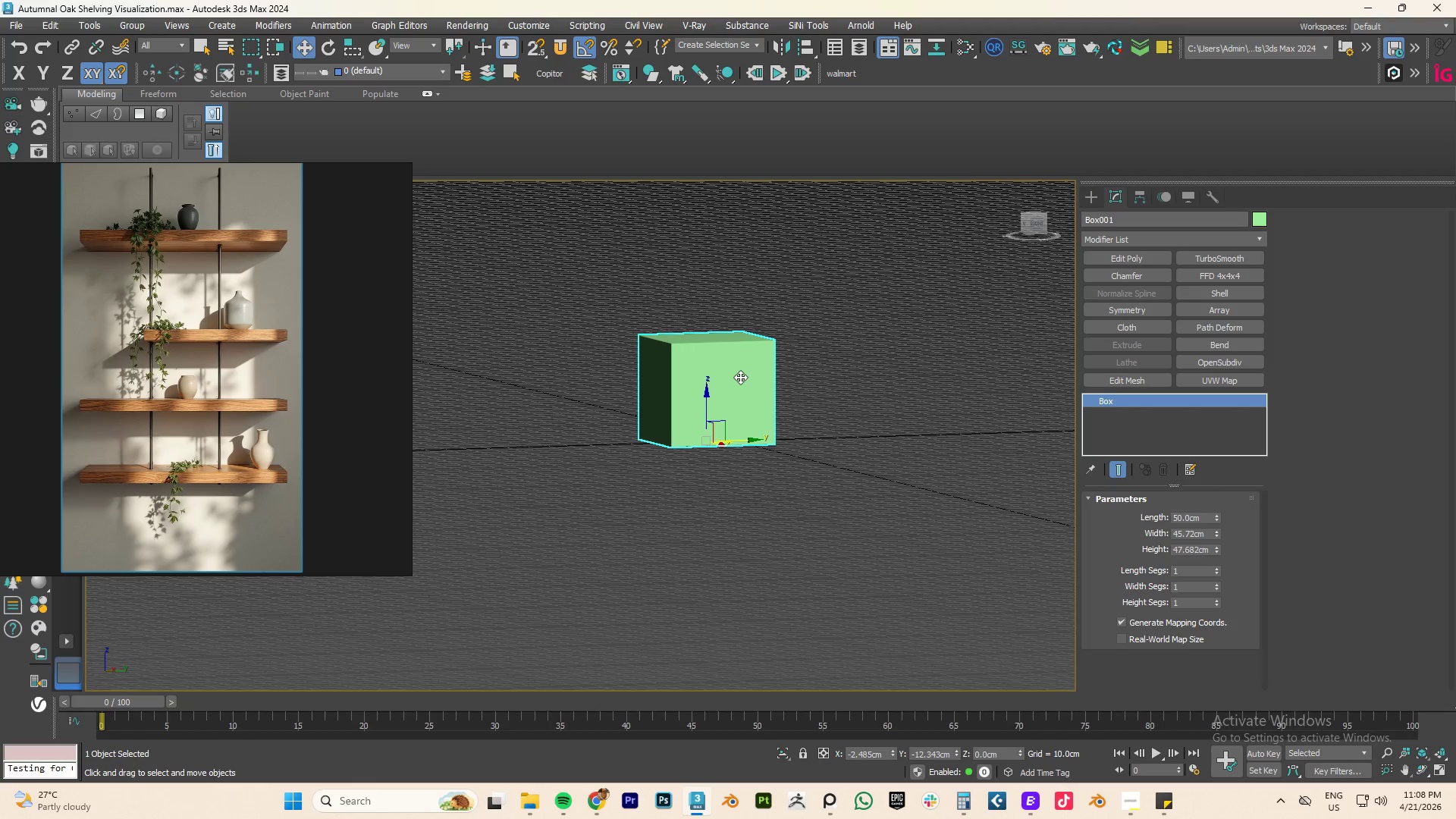 
type(xz)
 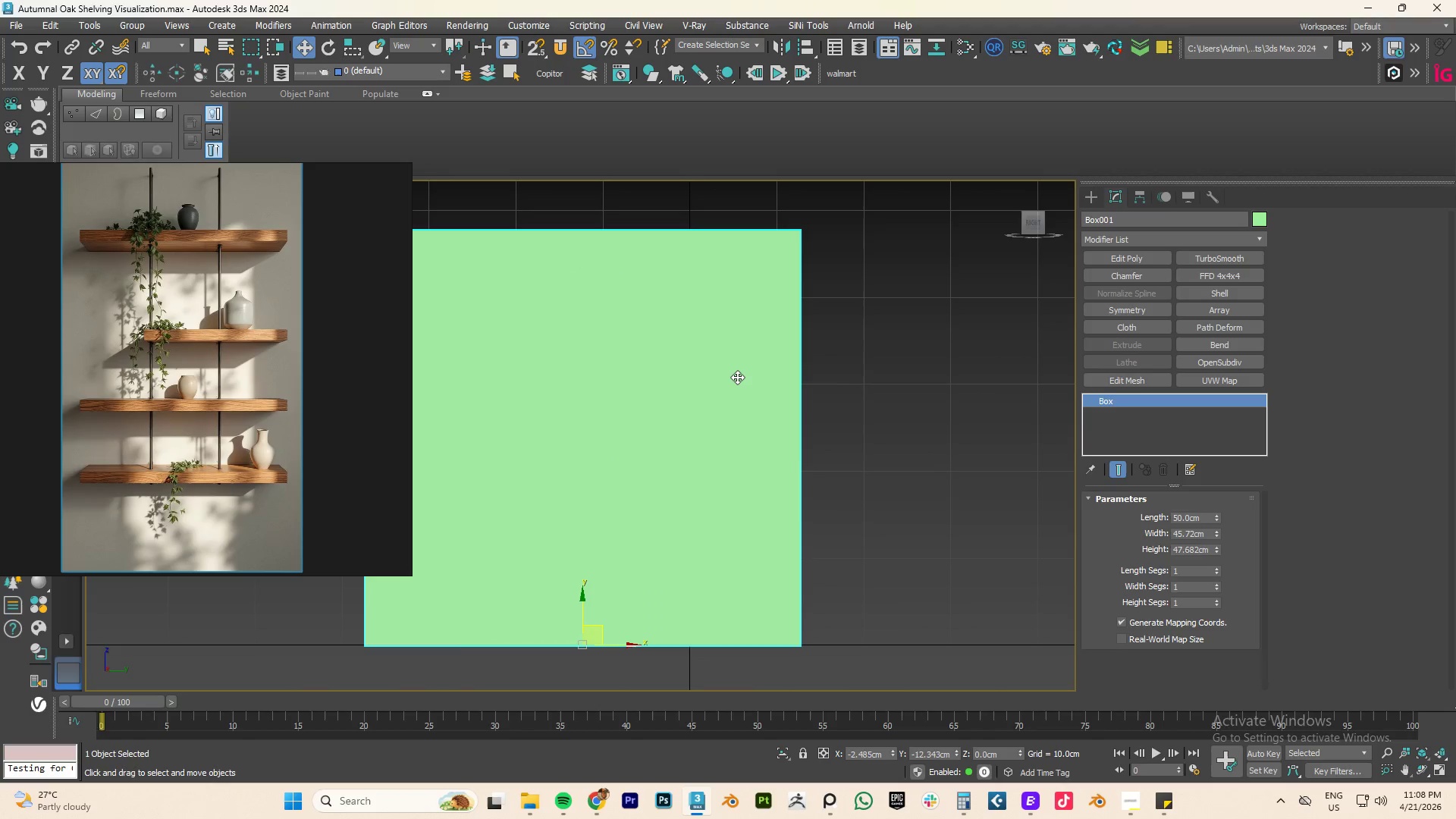 
scroll: coordinate [742, 374], scroll_direction: down, amount: 3.0
 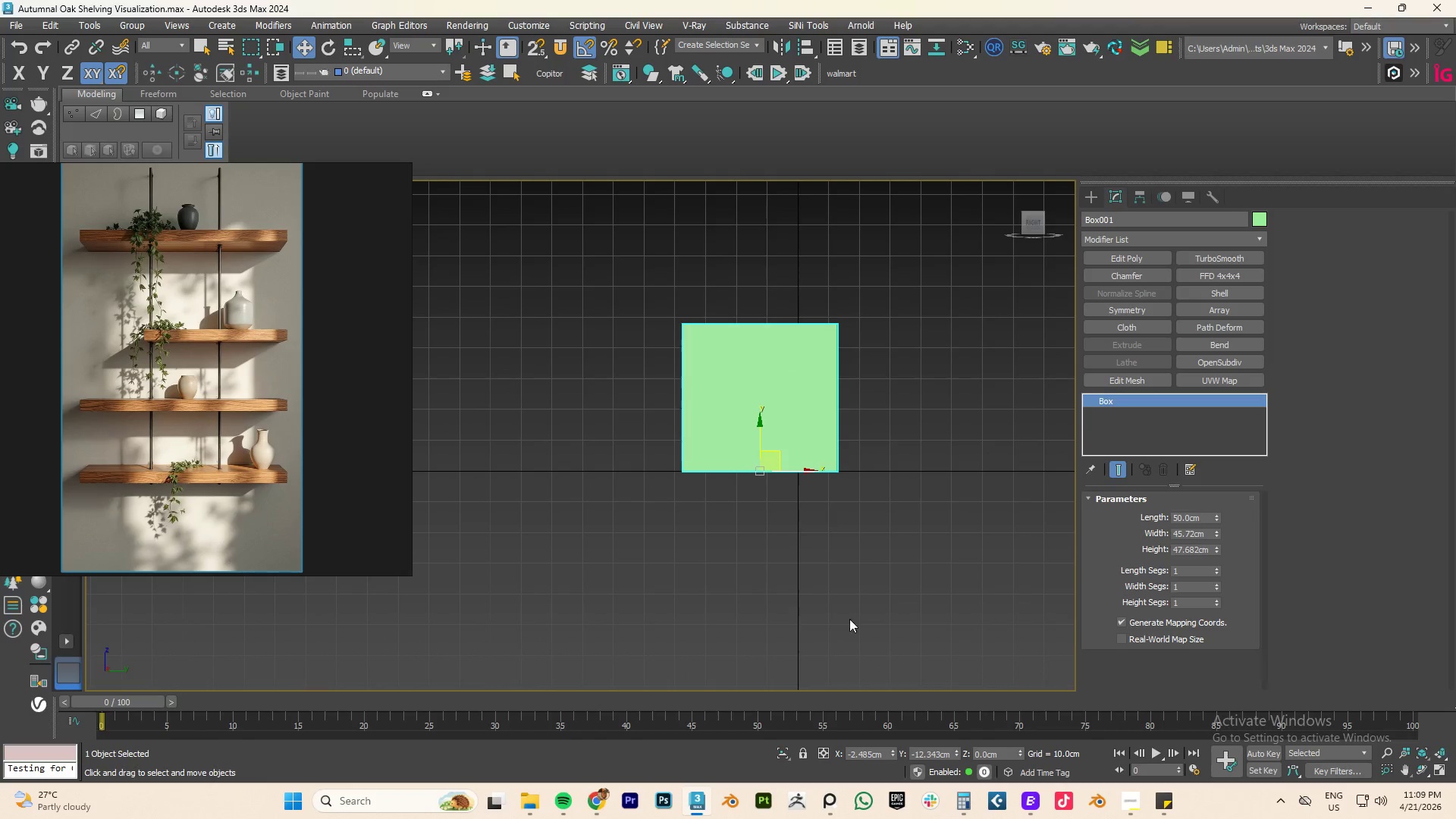 
right_click([893, 752])
 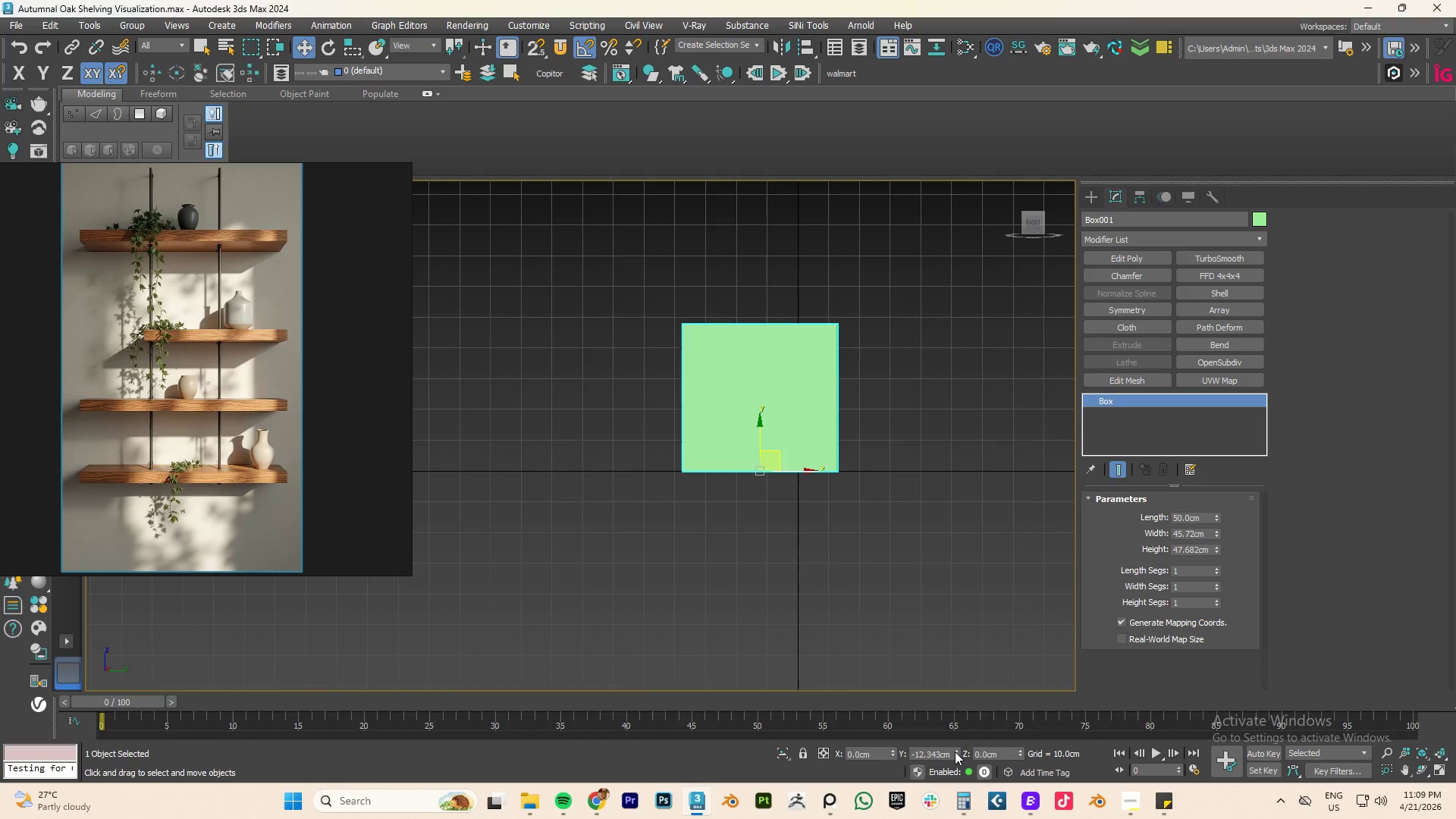 
right_click([955, 752])
 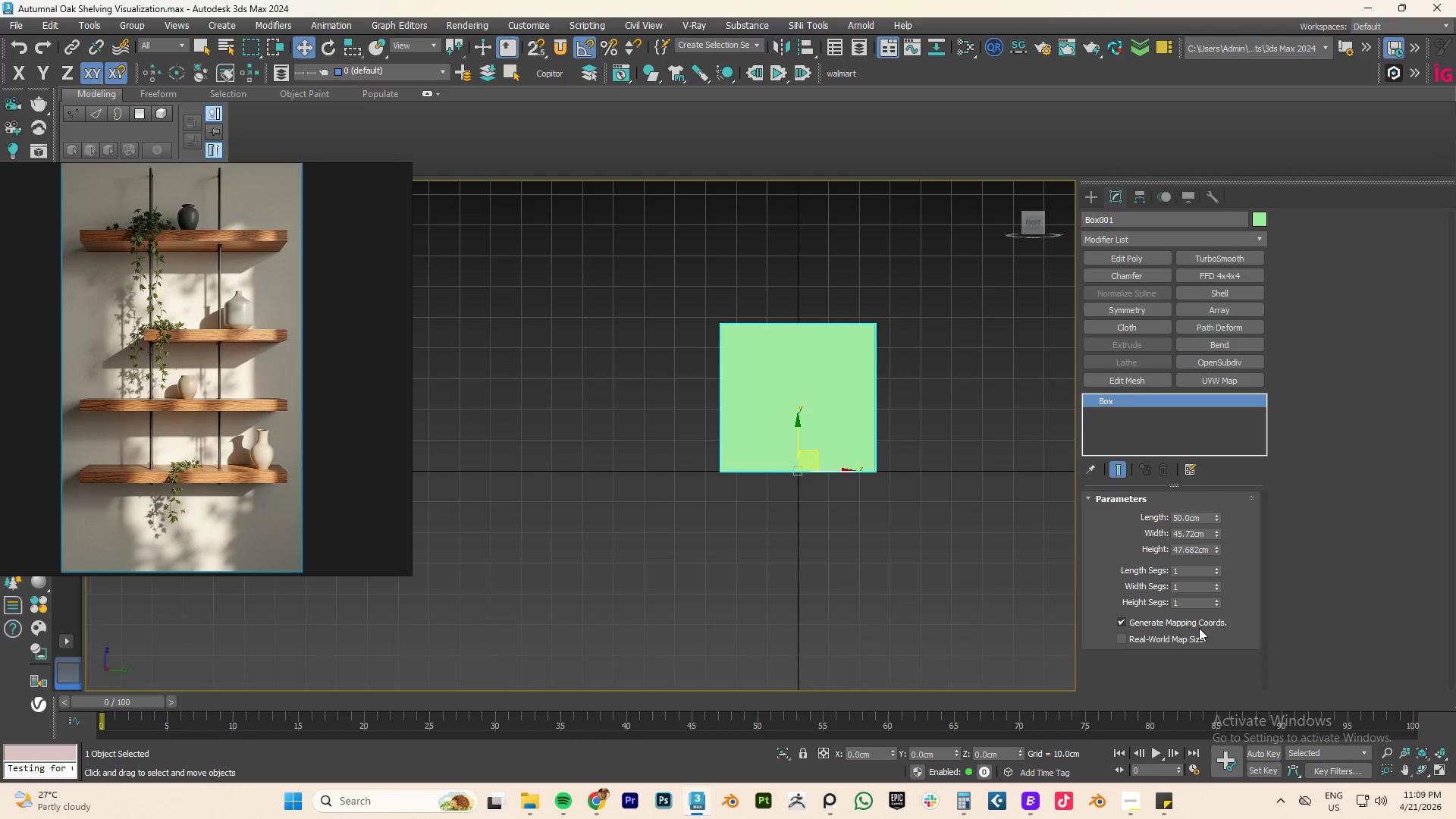 
left_click([1138, 634])
 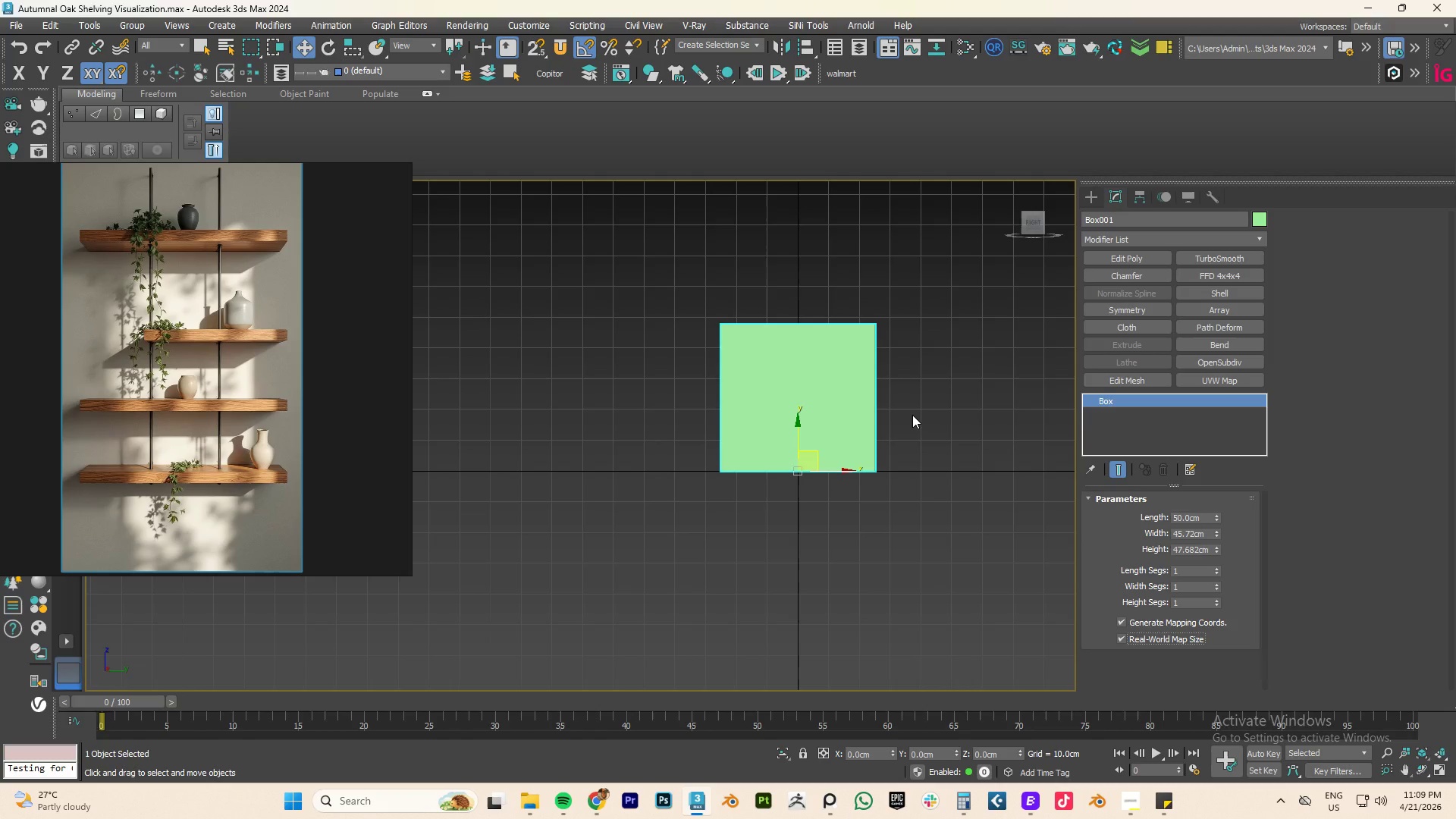 
wait(23.34)
 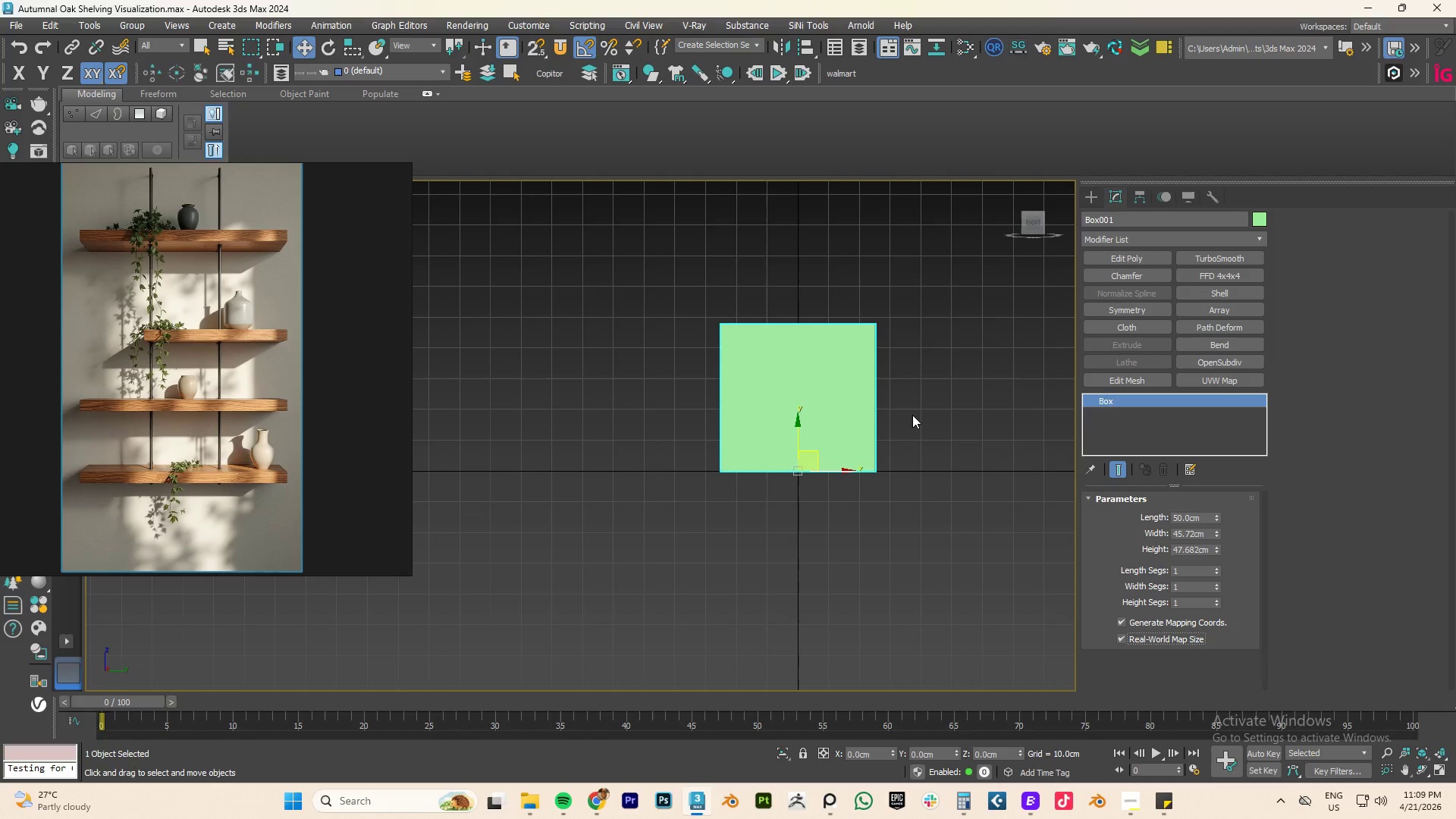 
type(fz)
 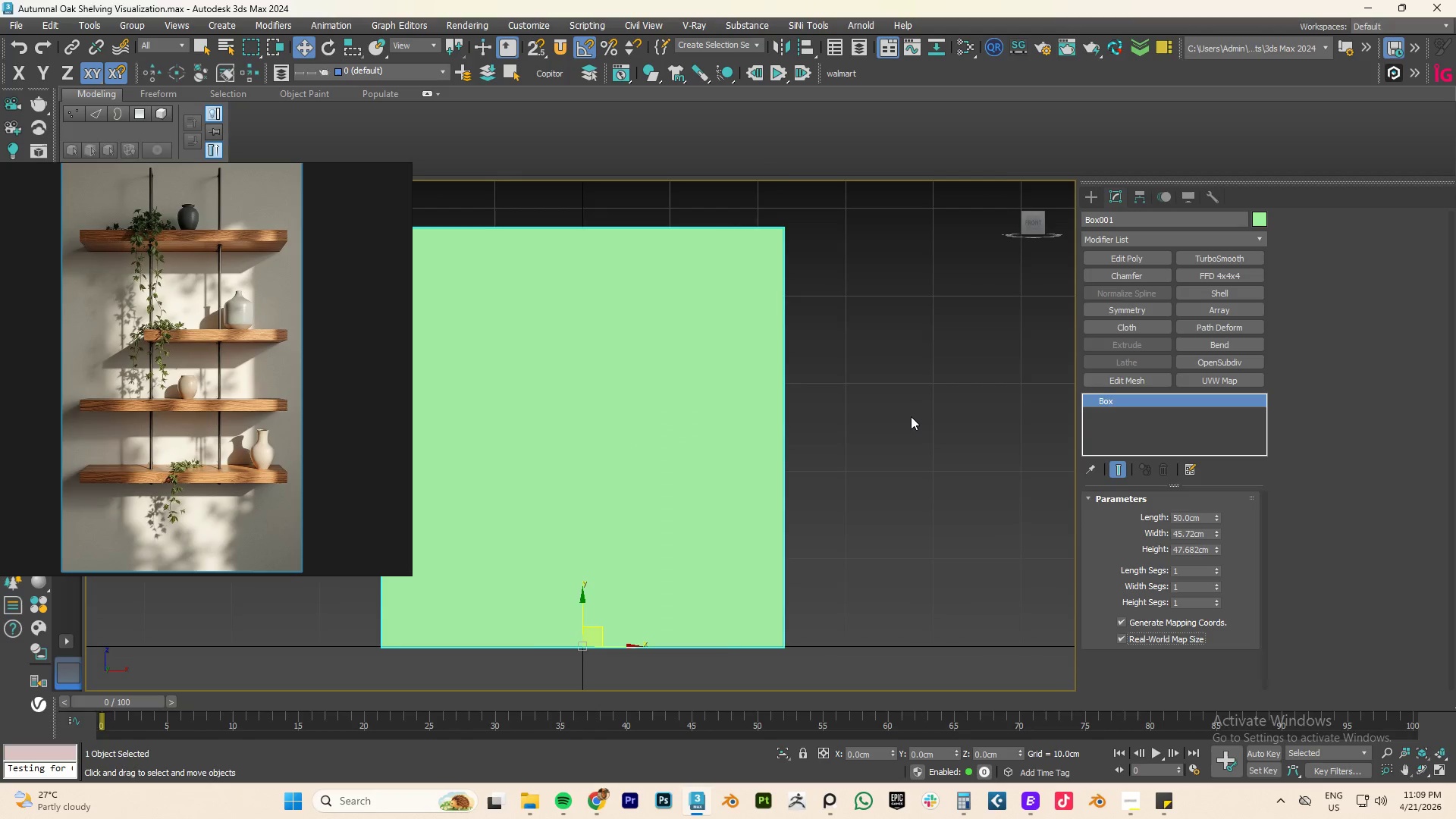 
hold_key(key=AltLeft, duration=1.5)
 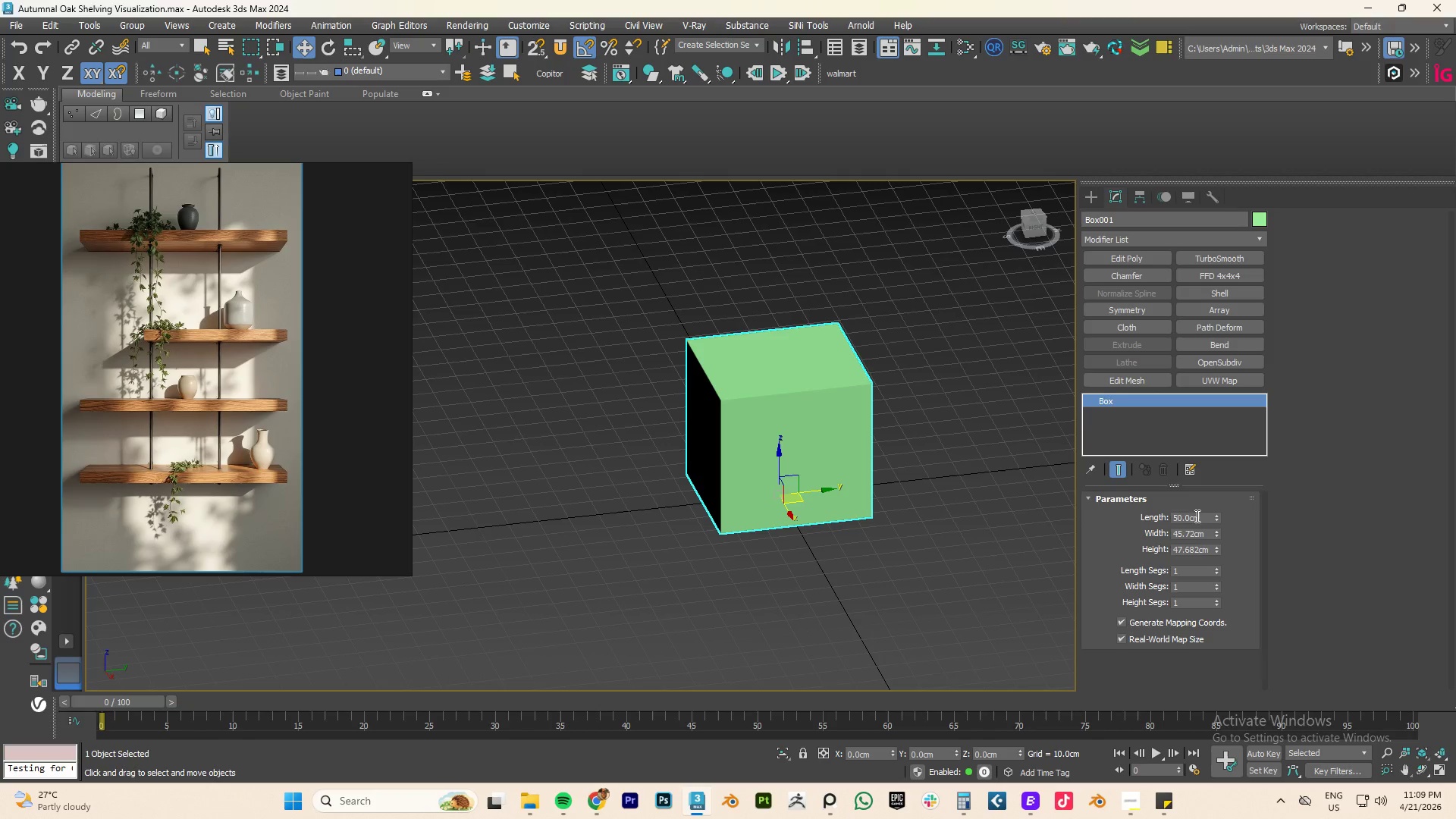 
scroll: coordinate [878, 425], scroll_direction: down, amount: 3.0
 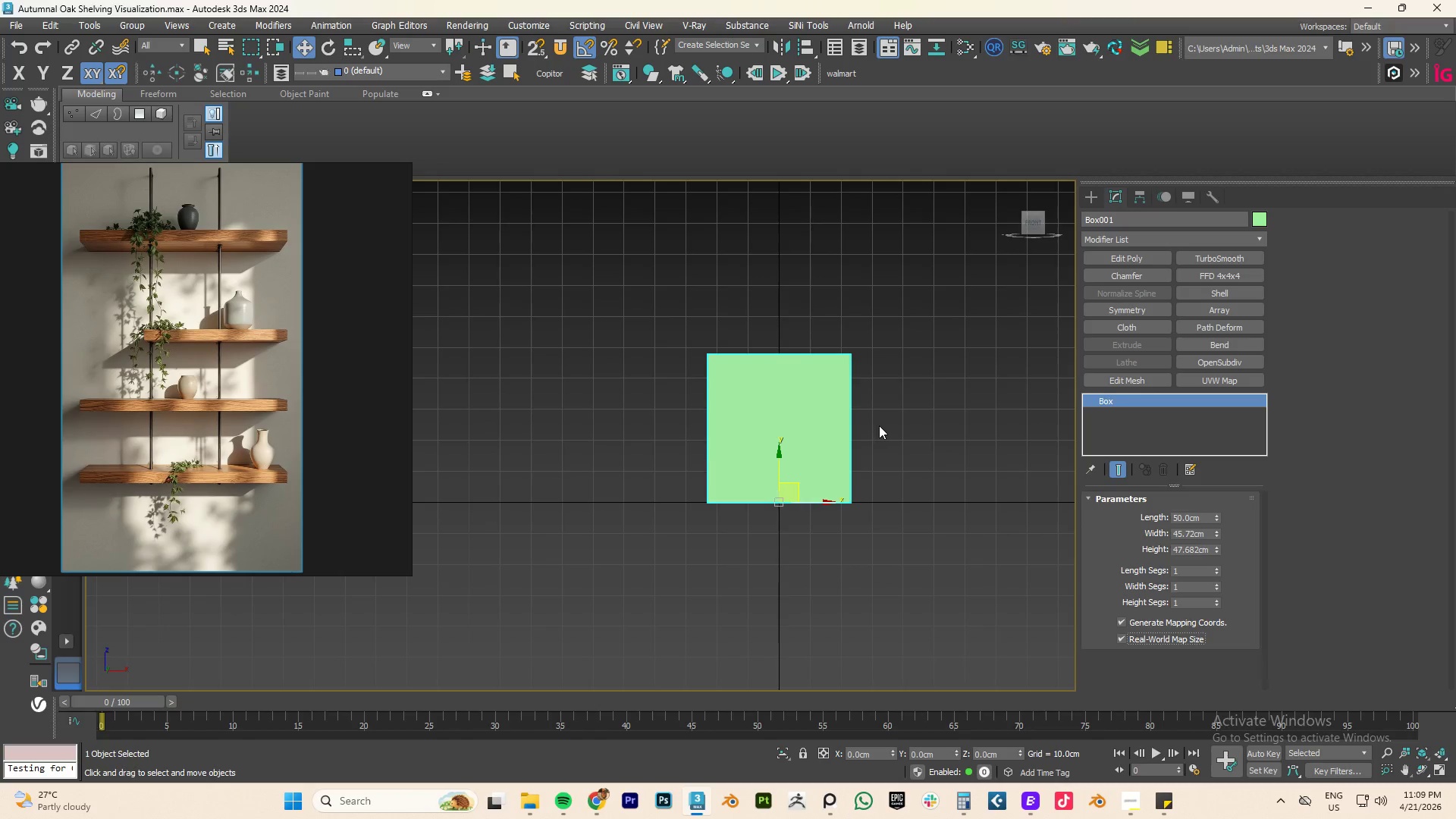 
double_click([1185, 517])
 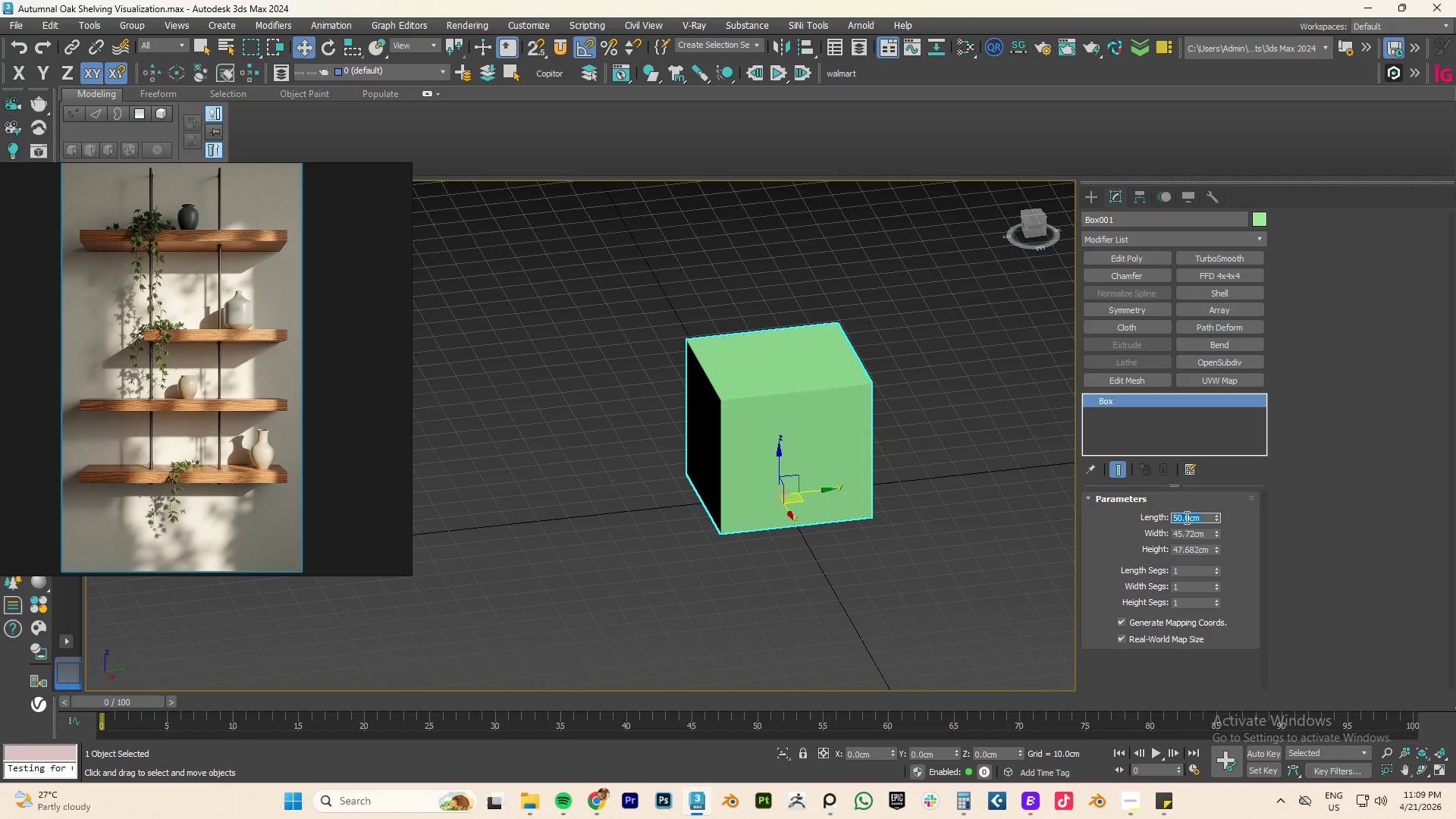 
key(Numpad9)
 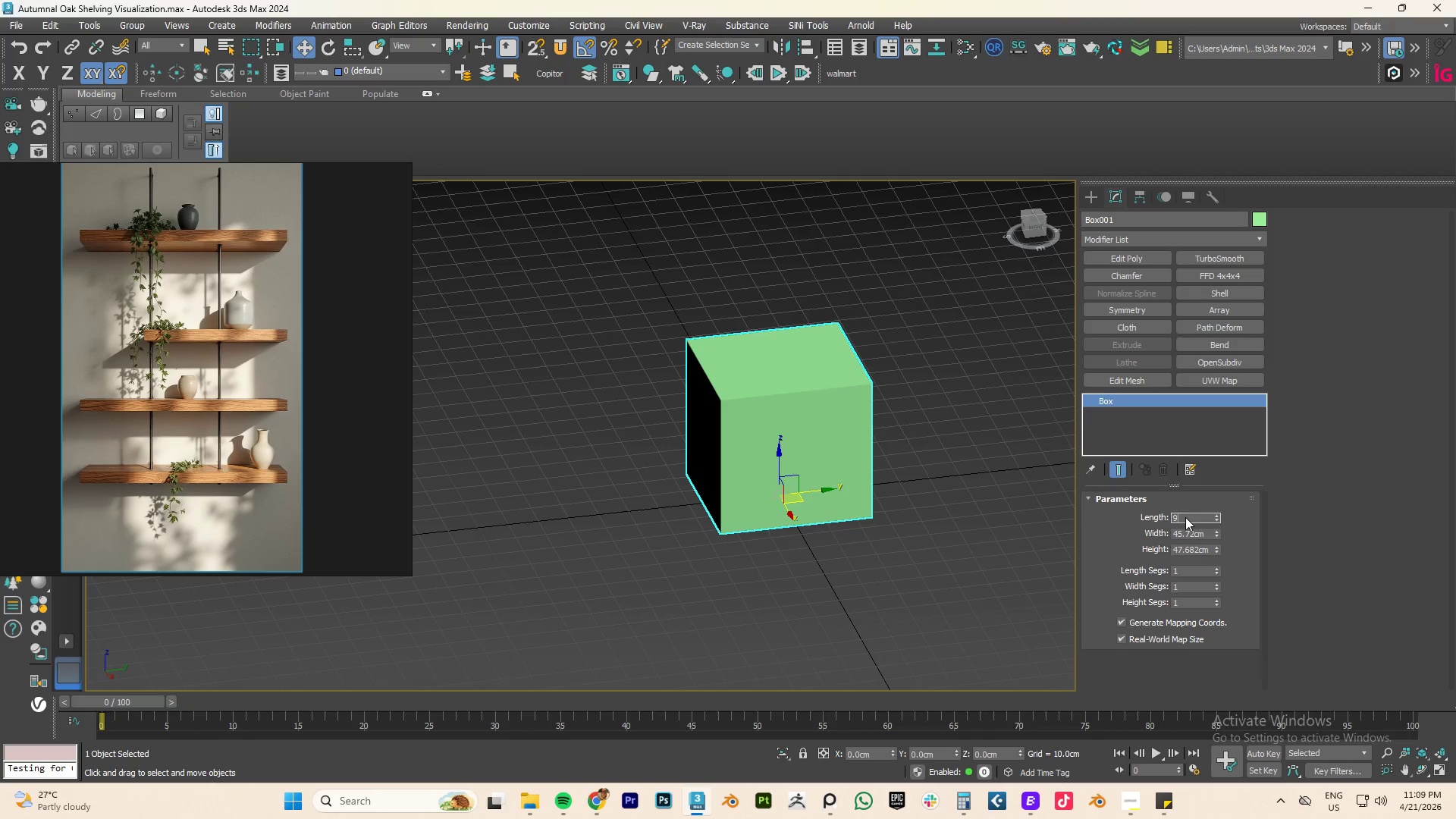 
key(Shift+ShiftRight)
 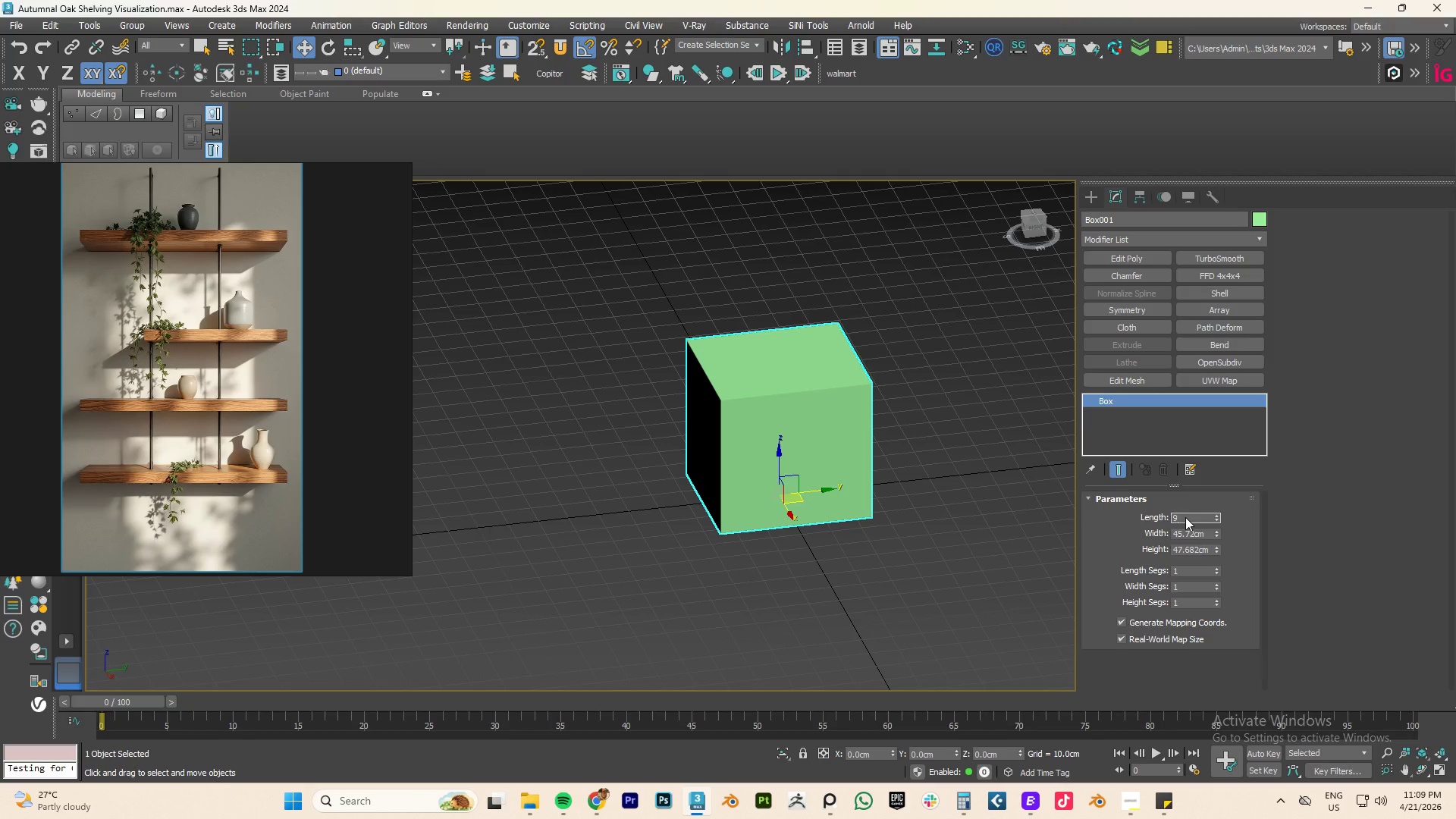 
key(Shift+Quote)
 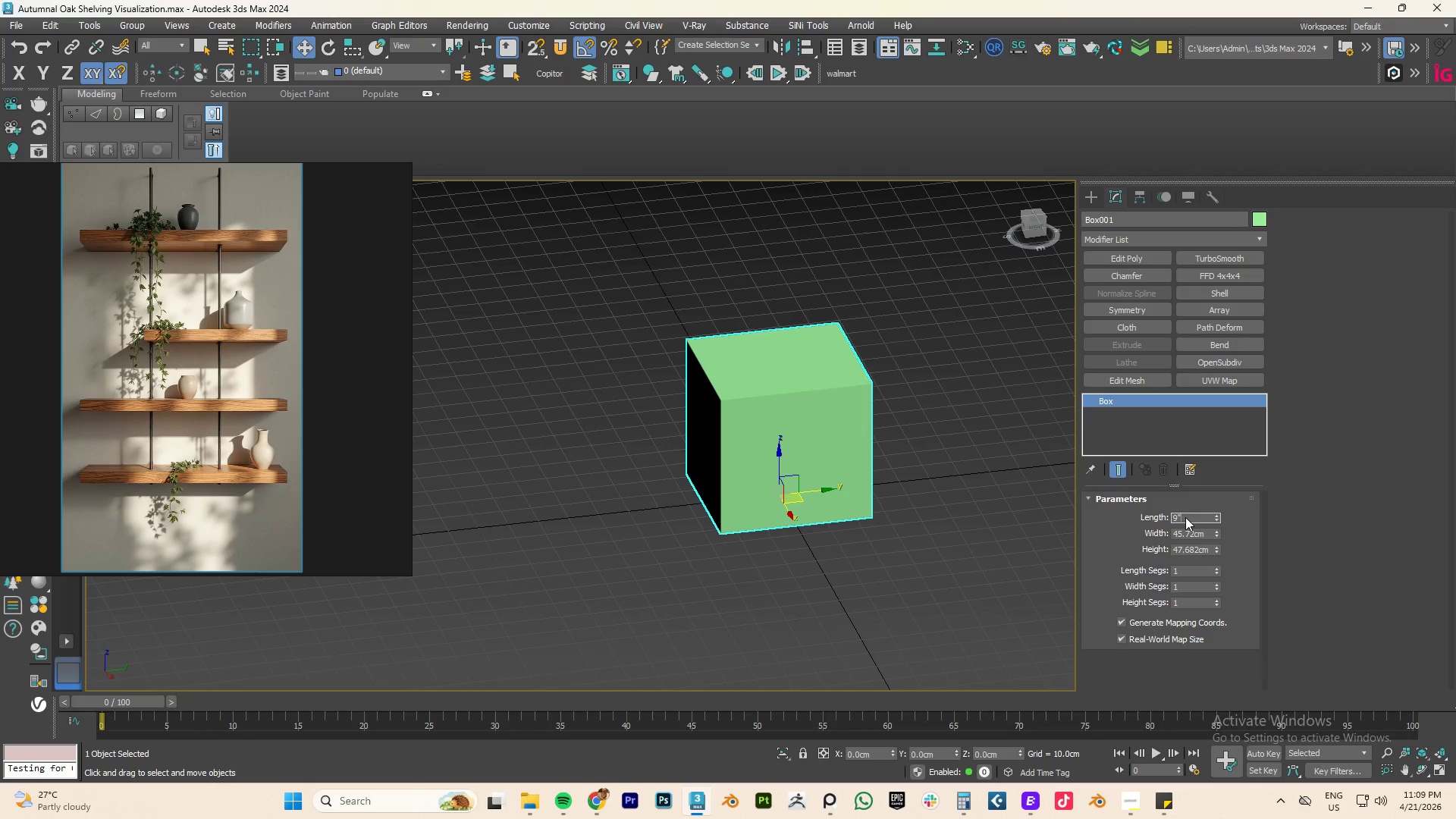 
key(Enter)
 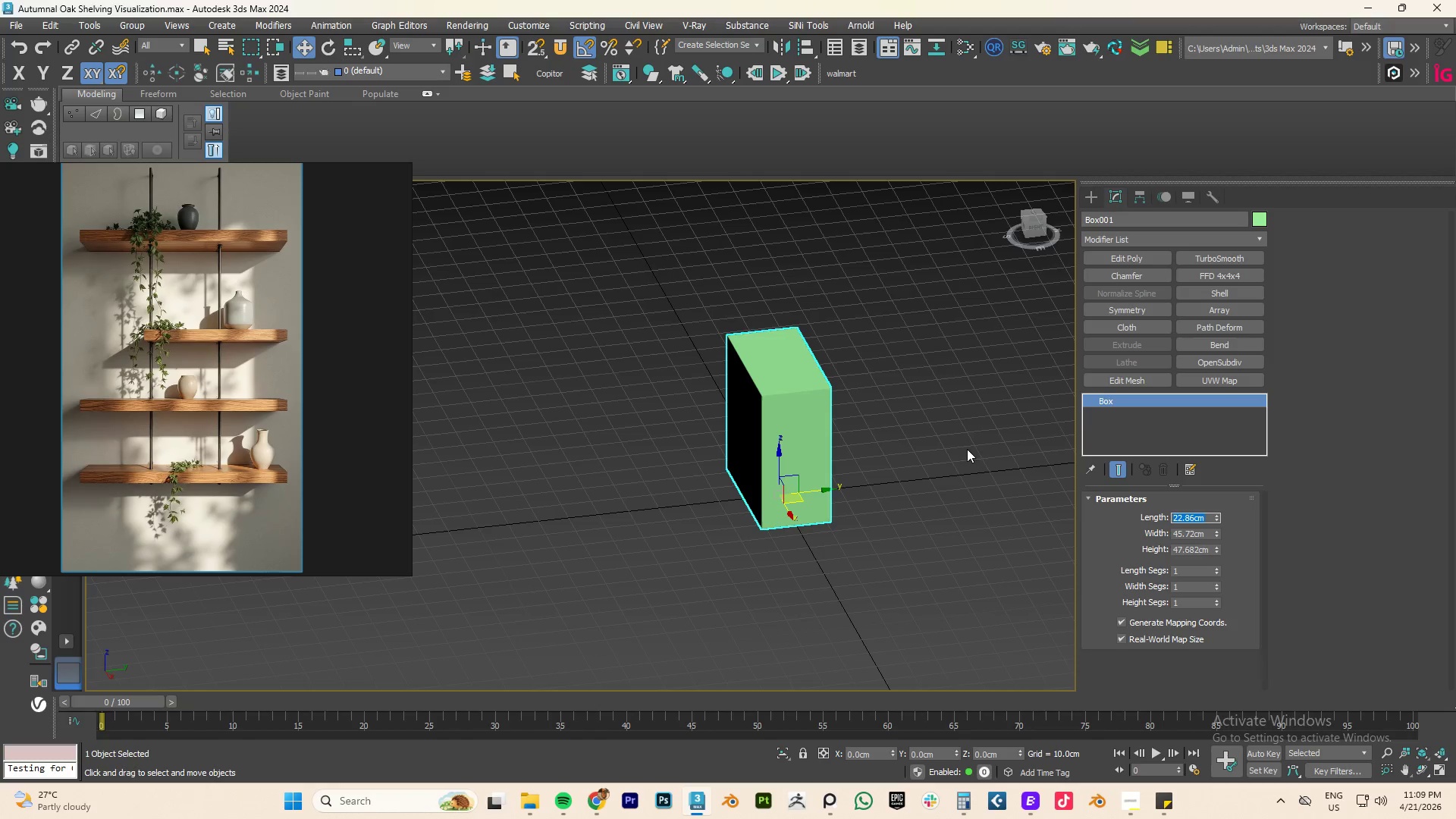 
key(Numpad6)
 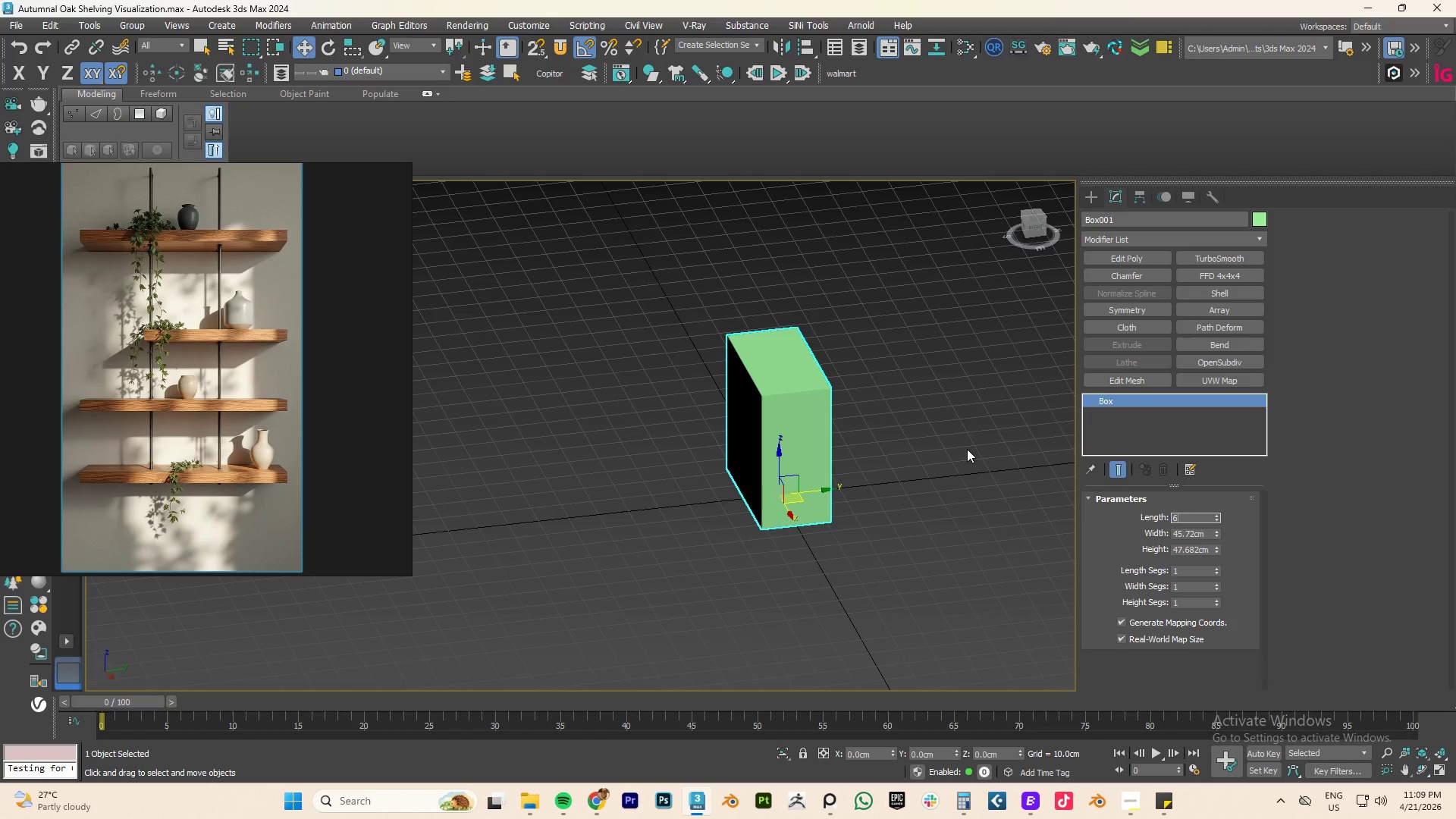 
key(Shift+Quote)
 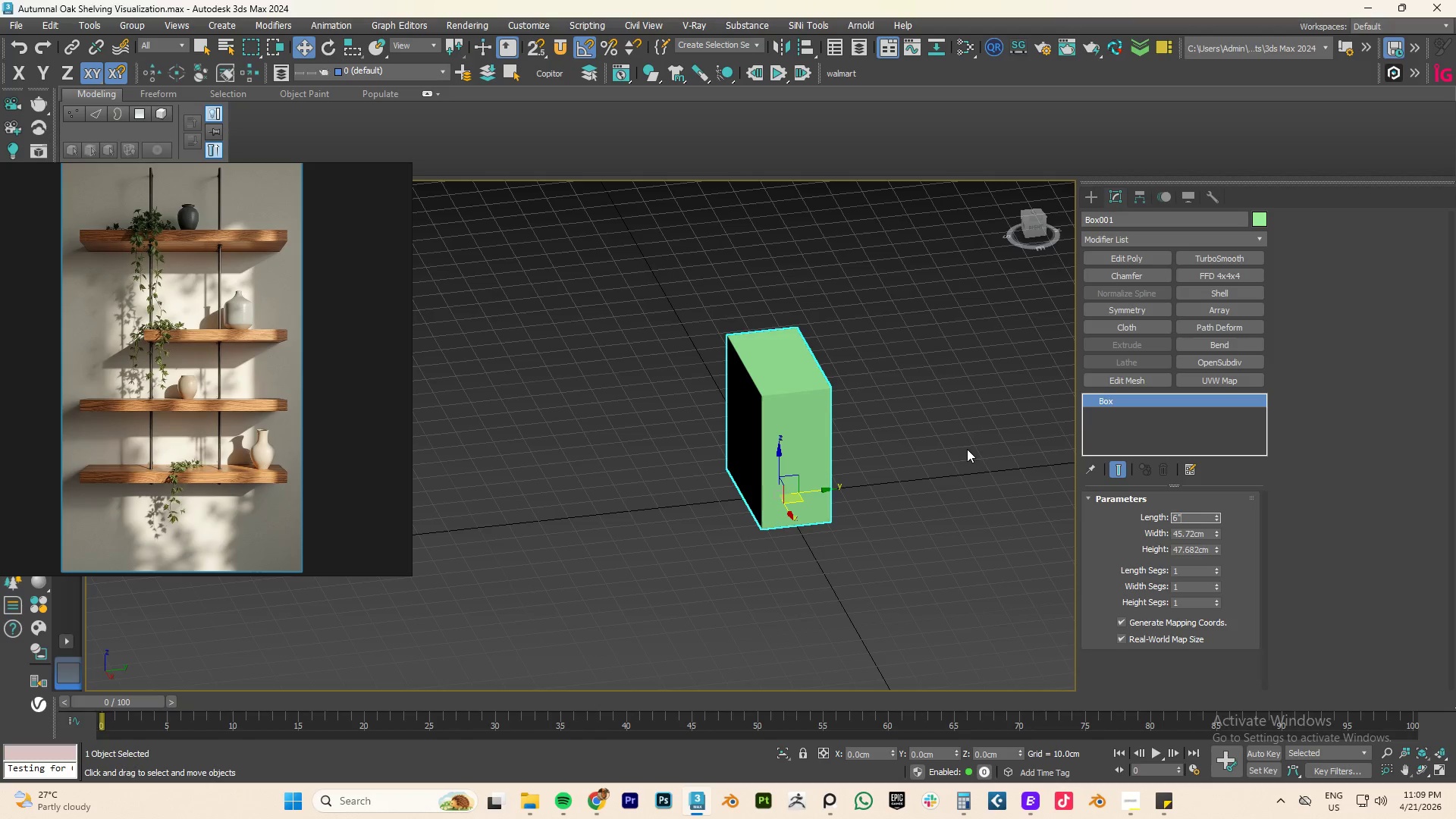 
key(Enter)
 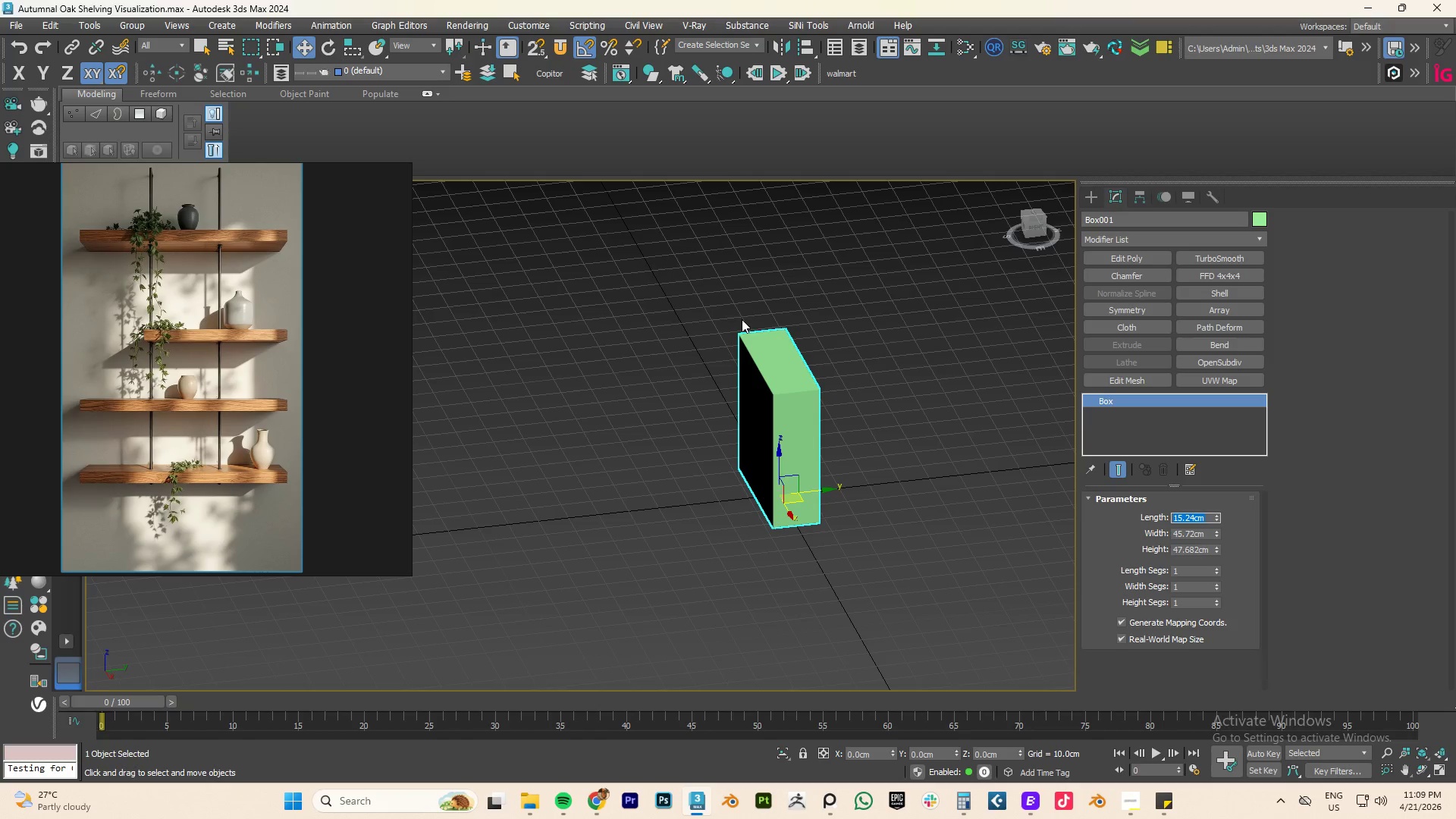 
left_click([866, 411])
 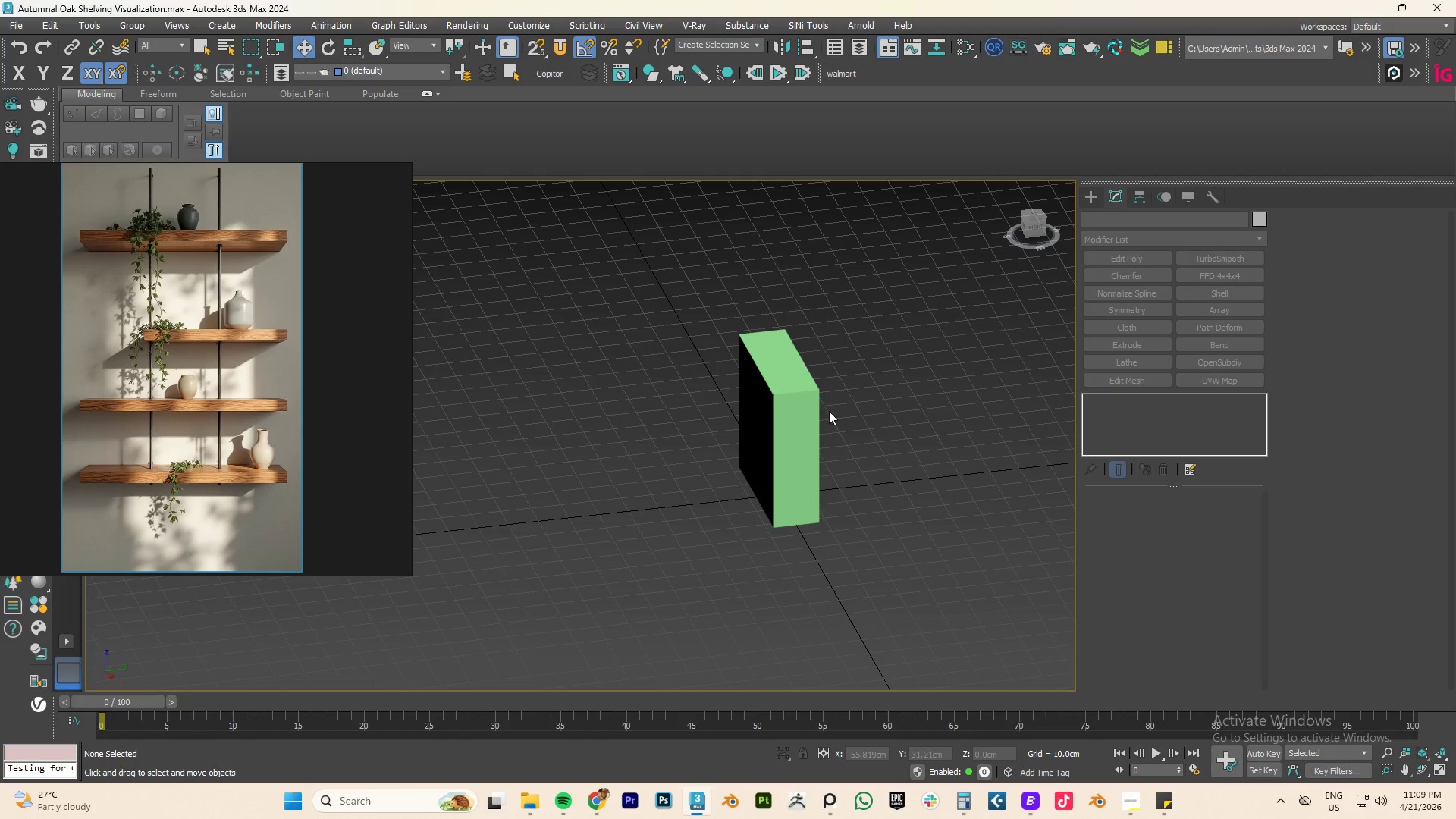 
scroll: coordinate [824, 410], scroll_direction: up, amount: 3.0
 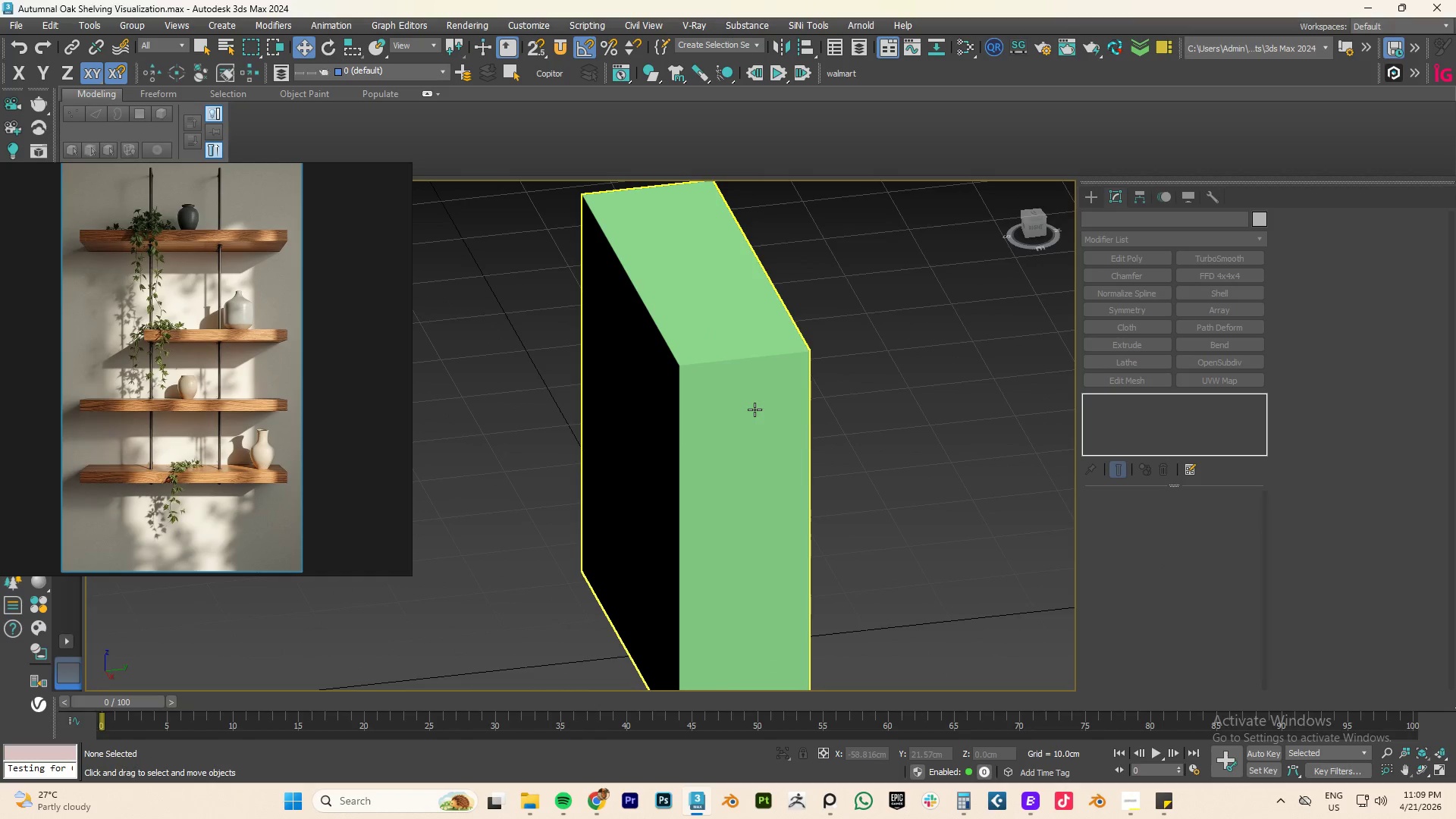 
type(gfz)
 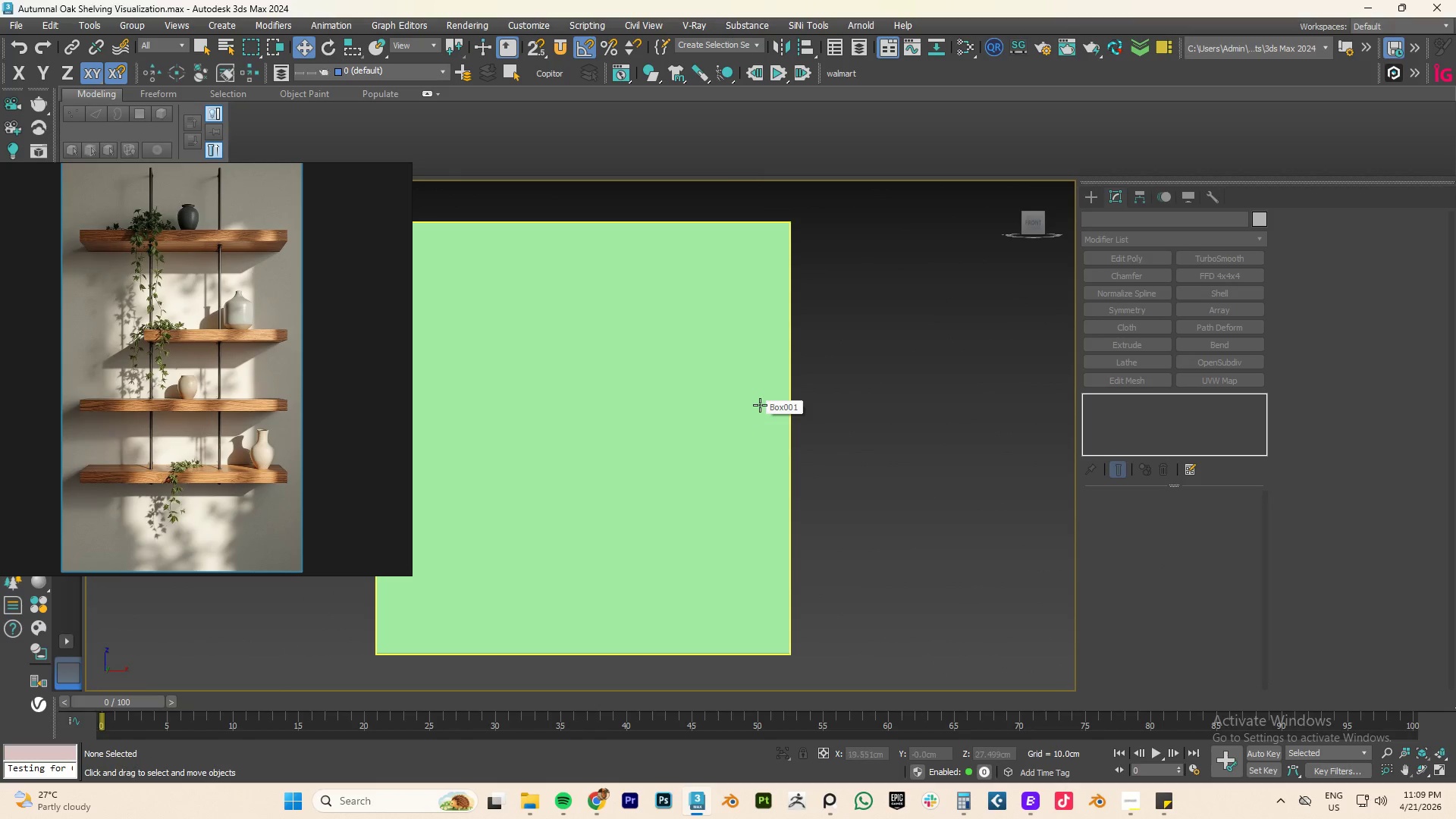 
scroll: coordinate [763, 403], scroll_direction: down, amount: 3.0
 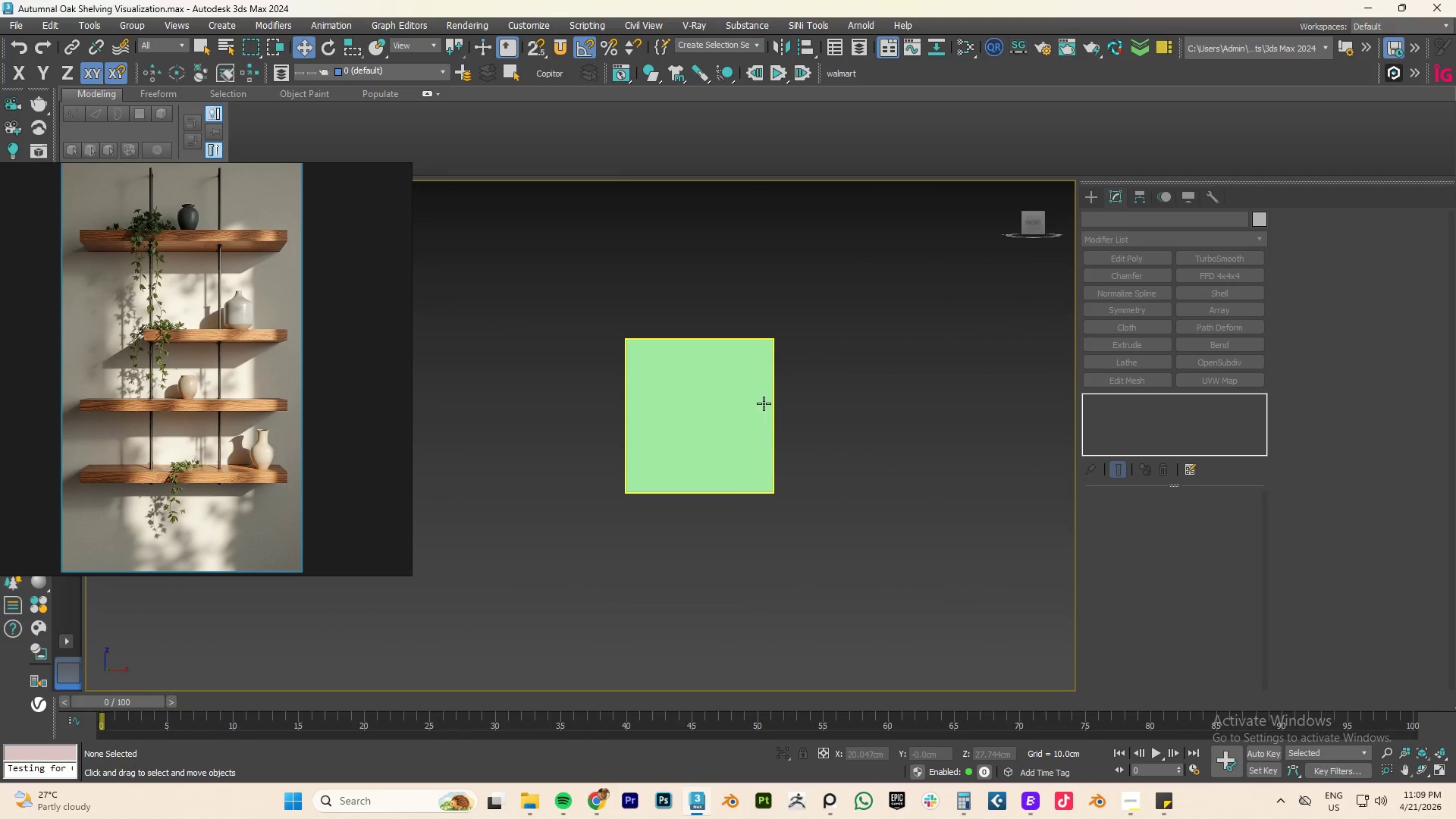 
type(xz)
 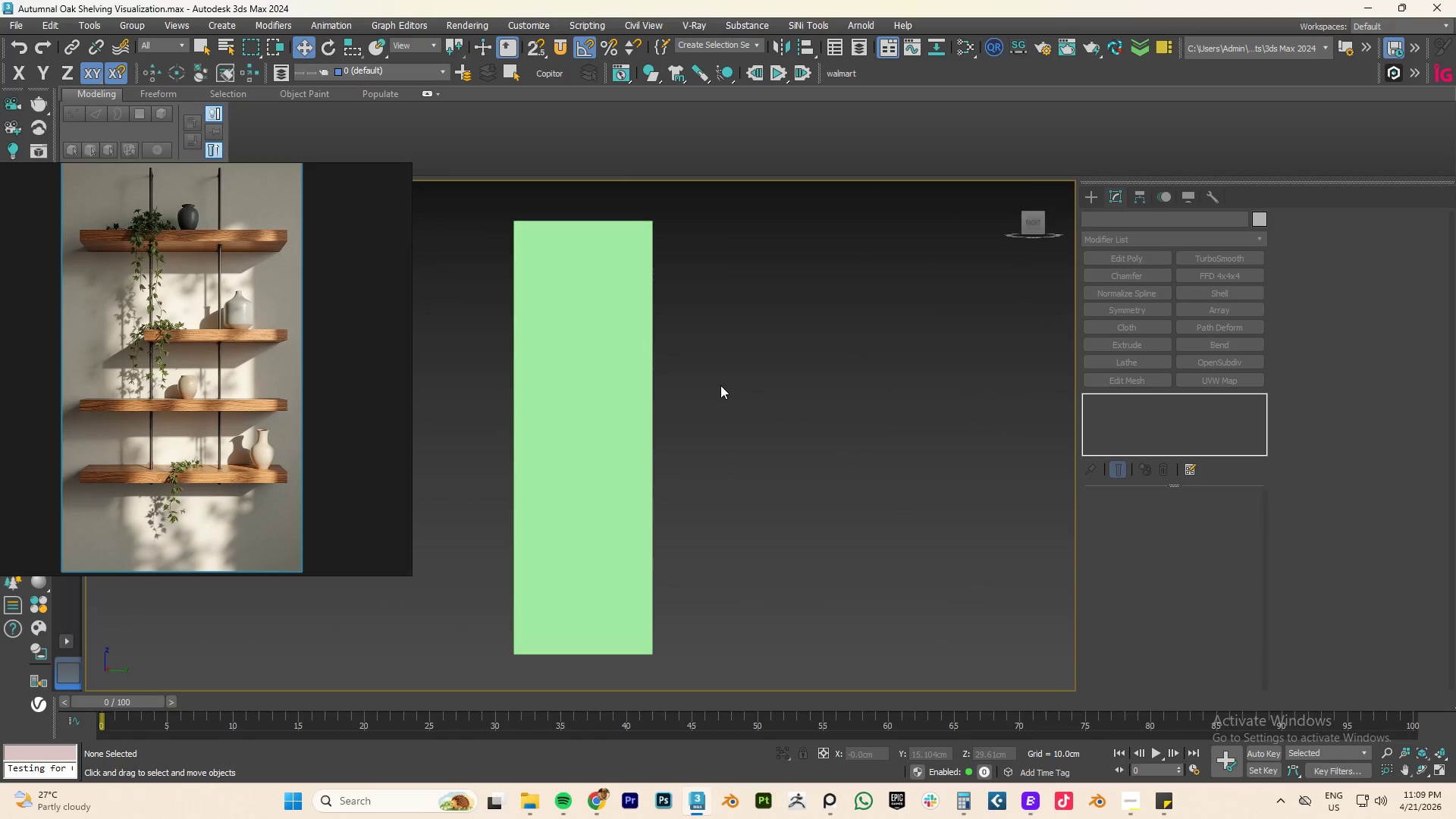 
type(fz)
 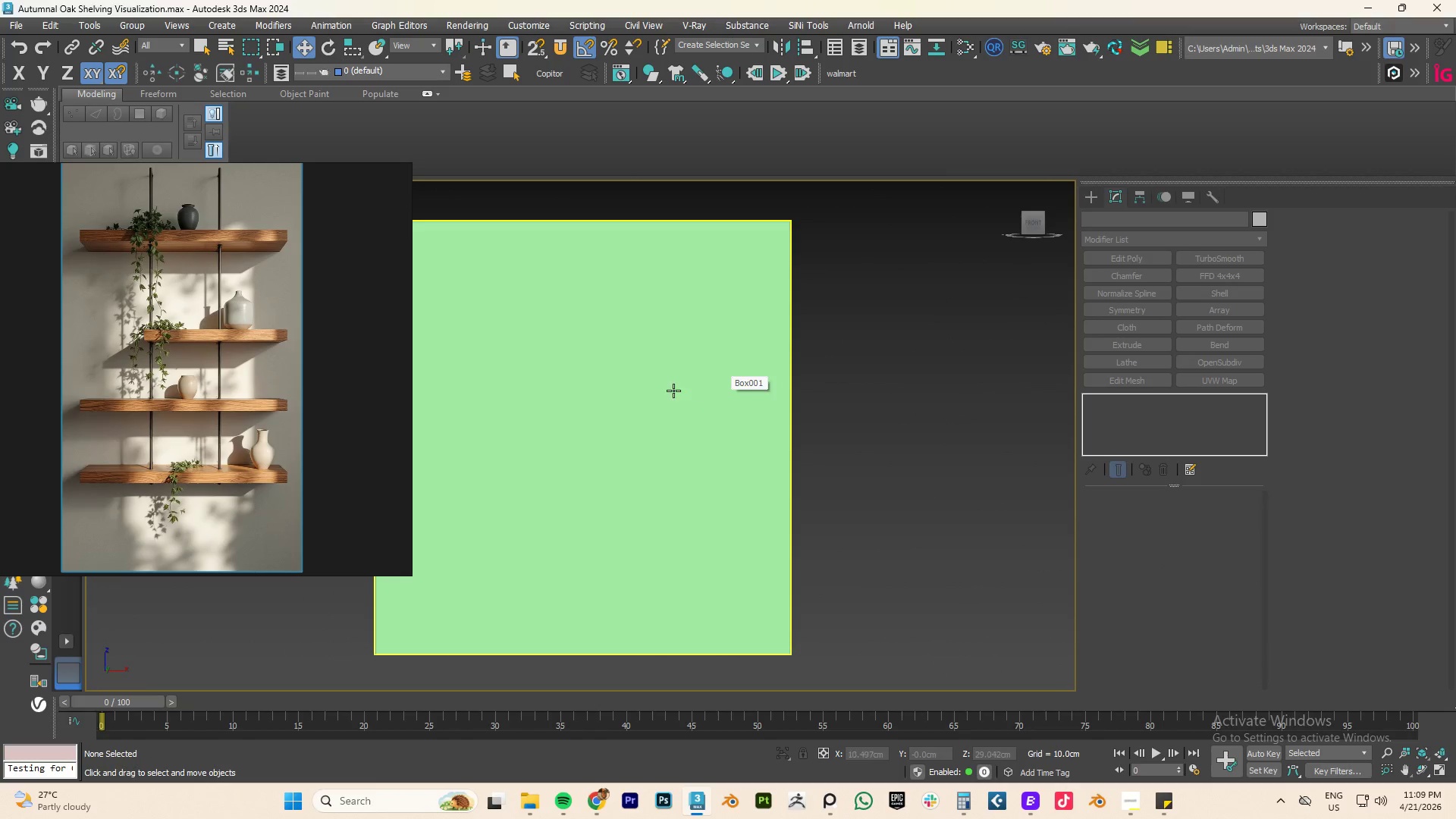 
scroll: coordinate [672, 391], scroll_direction: down, amount: 2.0
 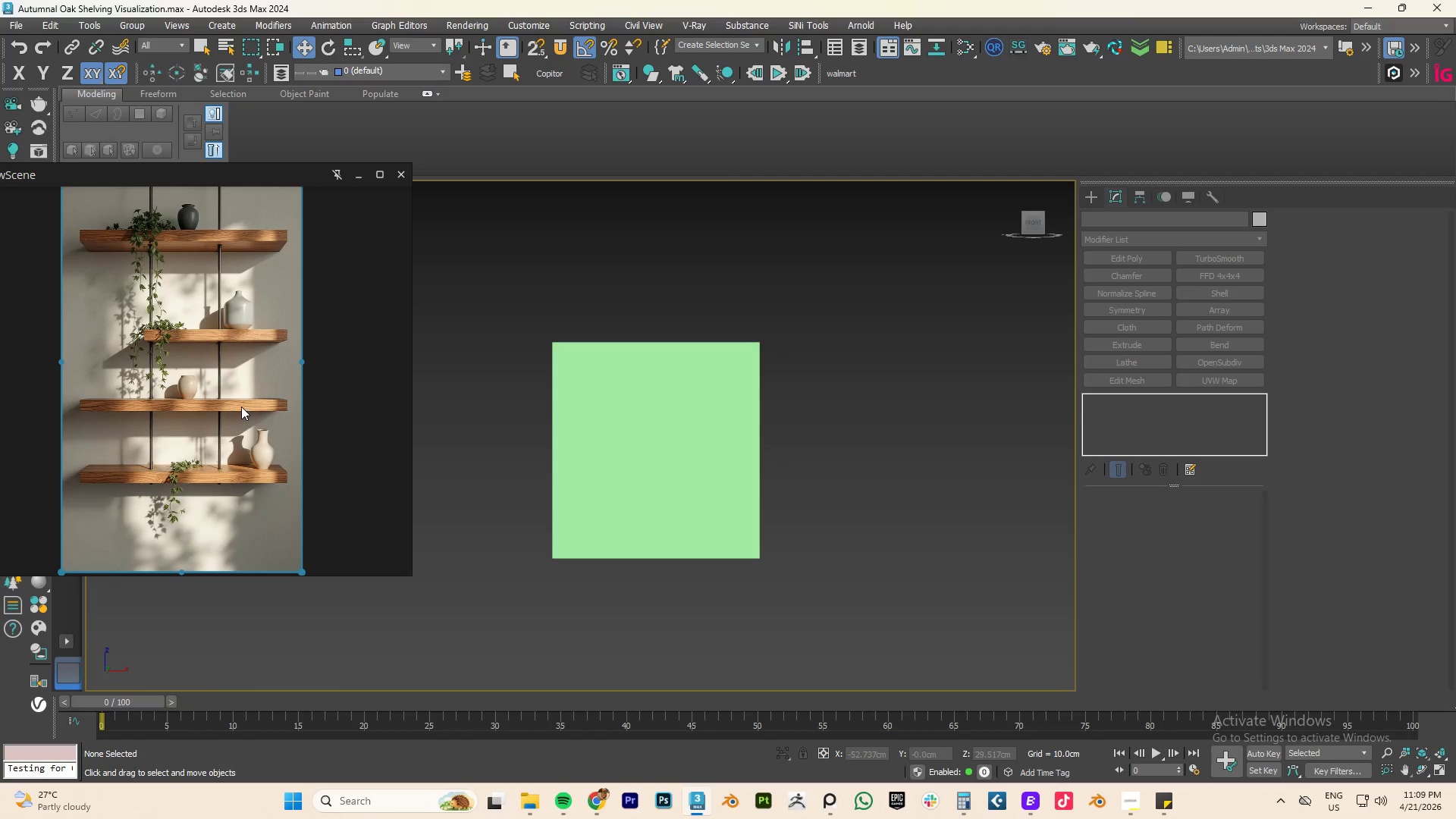 
scroll: coordinate [239, 391], scroll_direction: up, amount: 1.0
 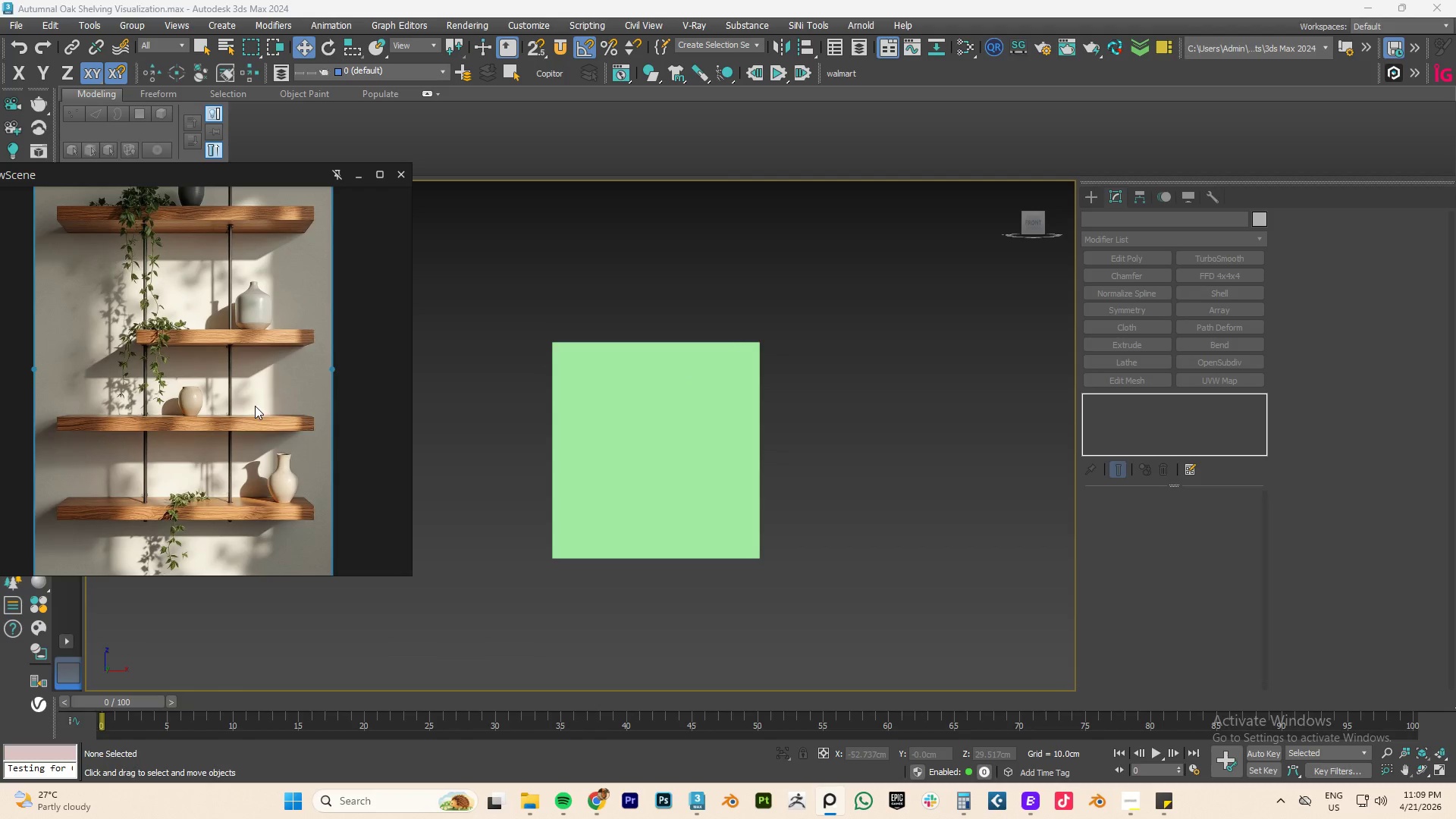 
scroll: coordinate [726, 401], scroll_direction: down, amount: 1.0
 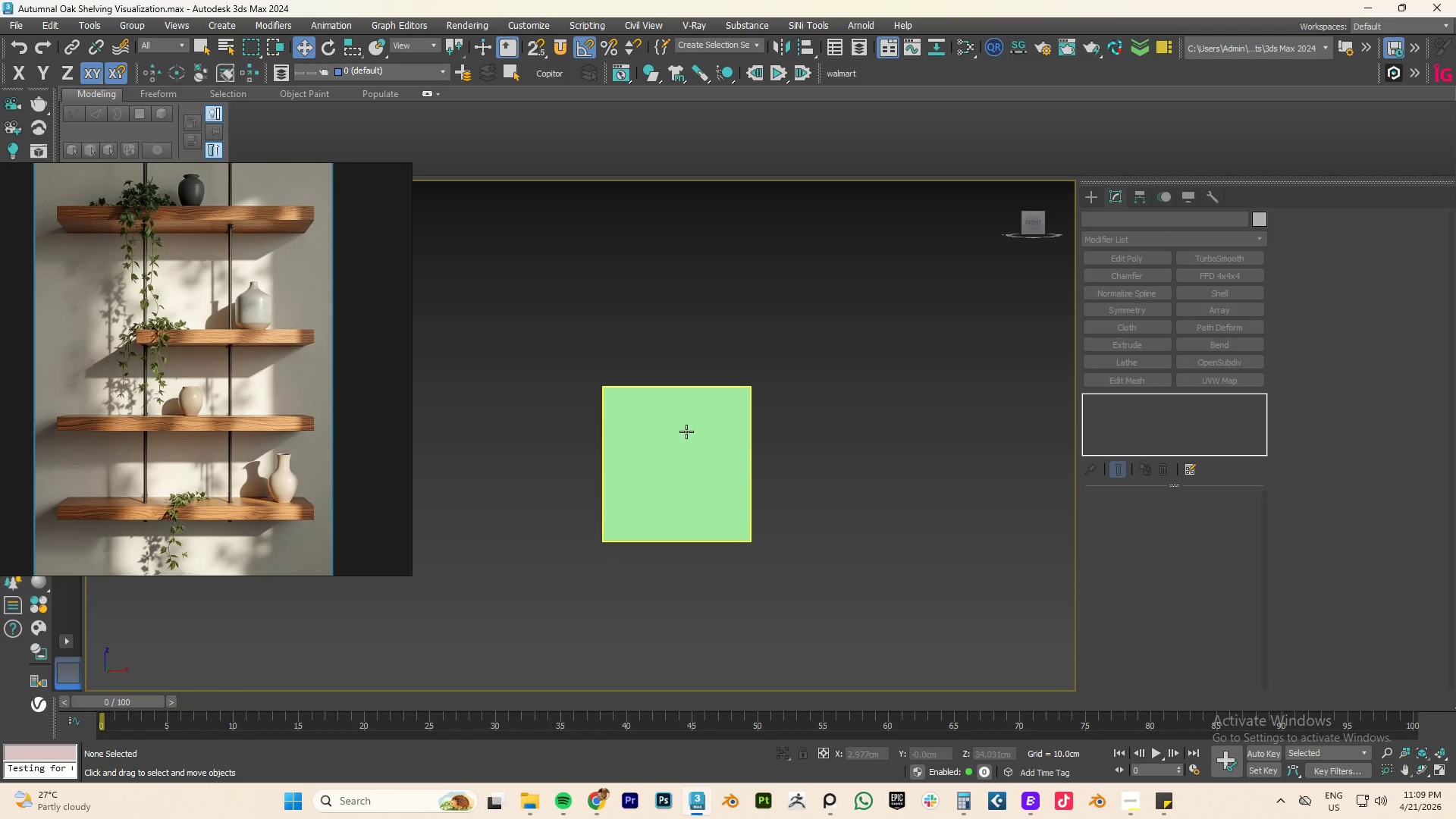 
scroll: coordinate [836, 450], scroll_direction: up, amount: 3.0
 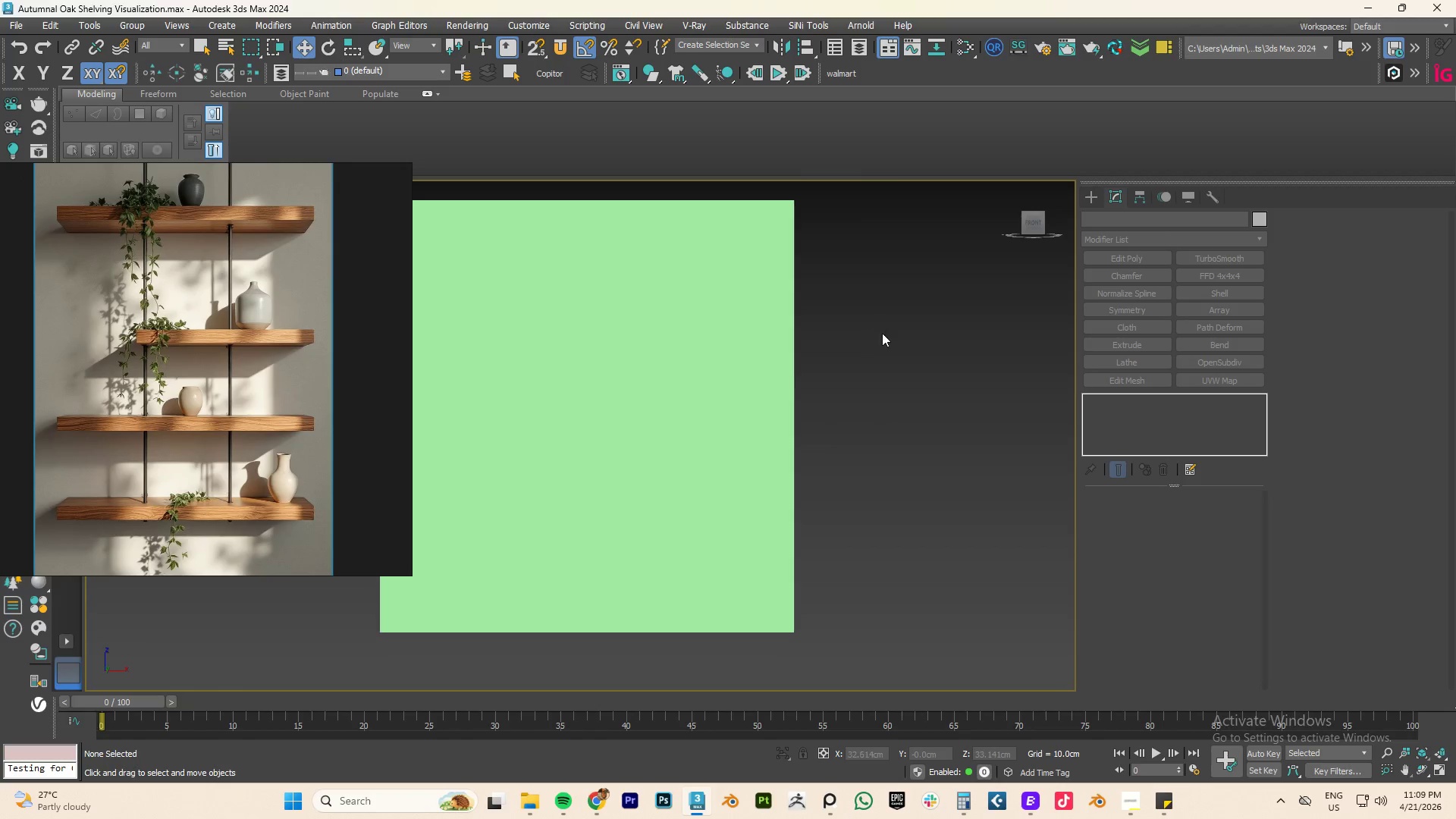 
scroll: coordinate [851, 340], scroll_direction: down, amount: 2.0
 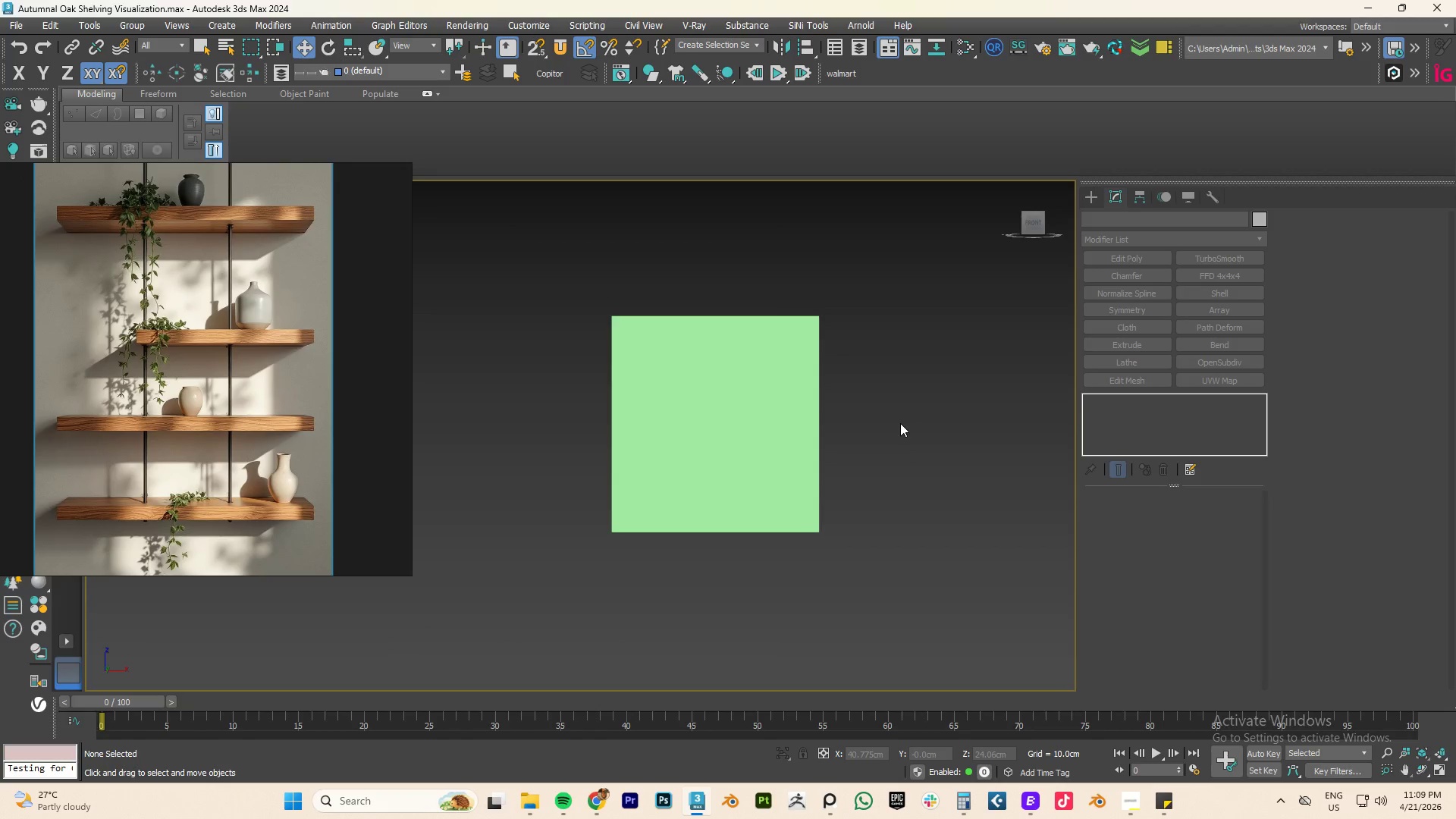 
hold_key(key=AltLeft, duration=0.69)
 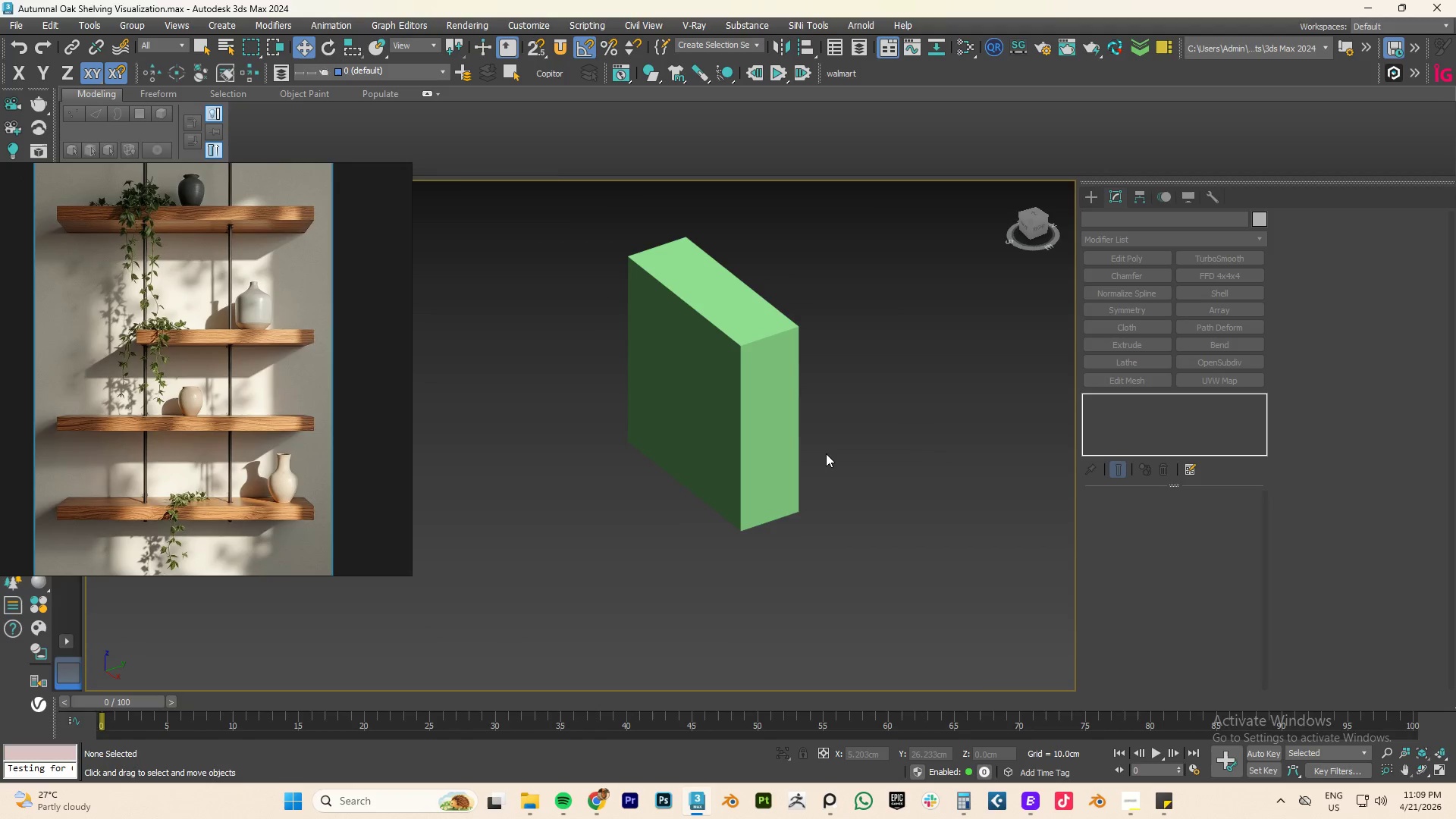 
key(G)
 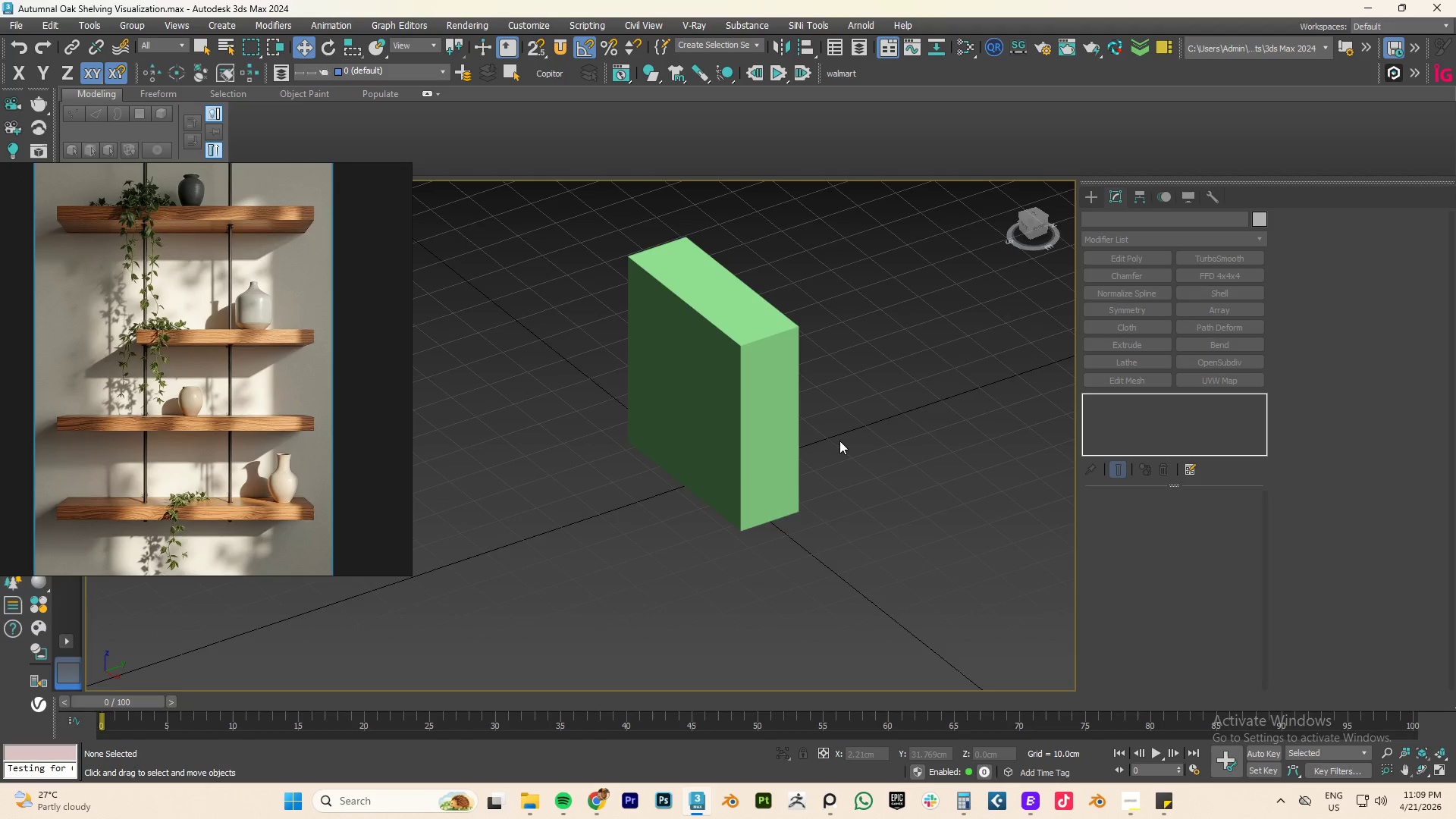 
right_click([839, 433])
 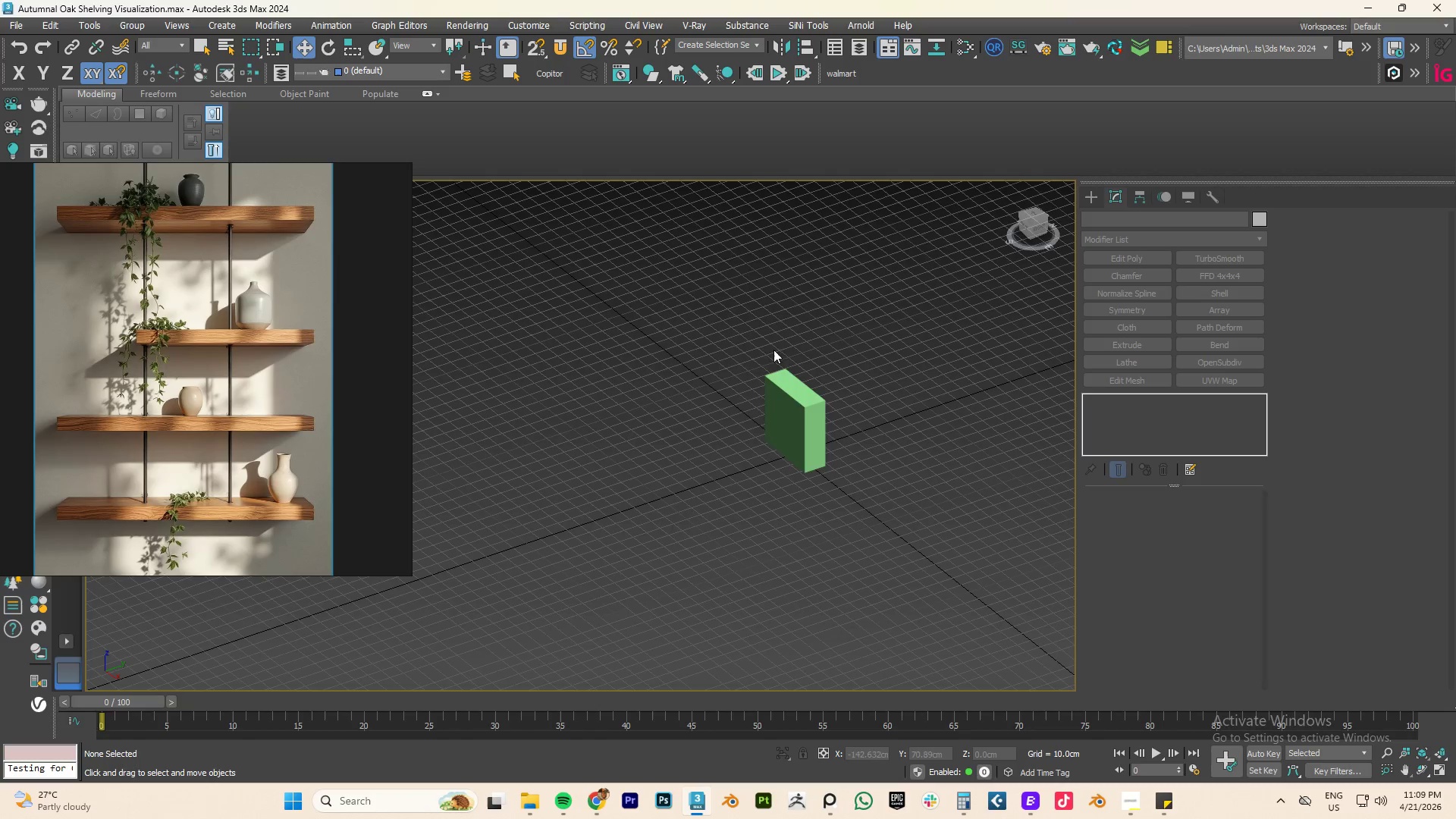 
scroll: coordinate [839, 441], scroll_direction: down, amount: 3.0
 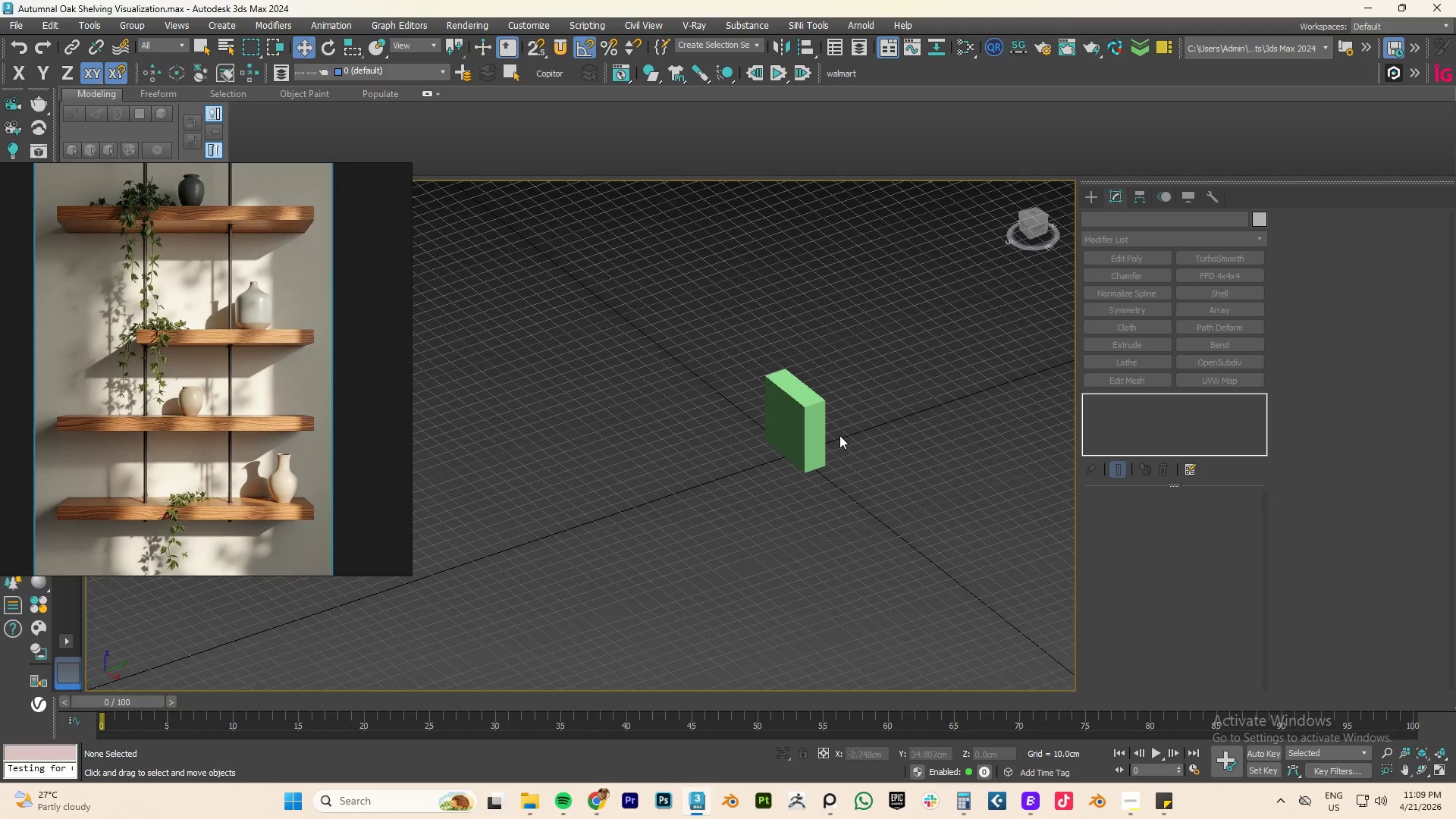 
double_click([805, 438])
 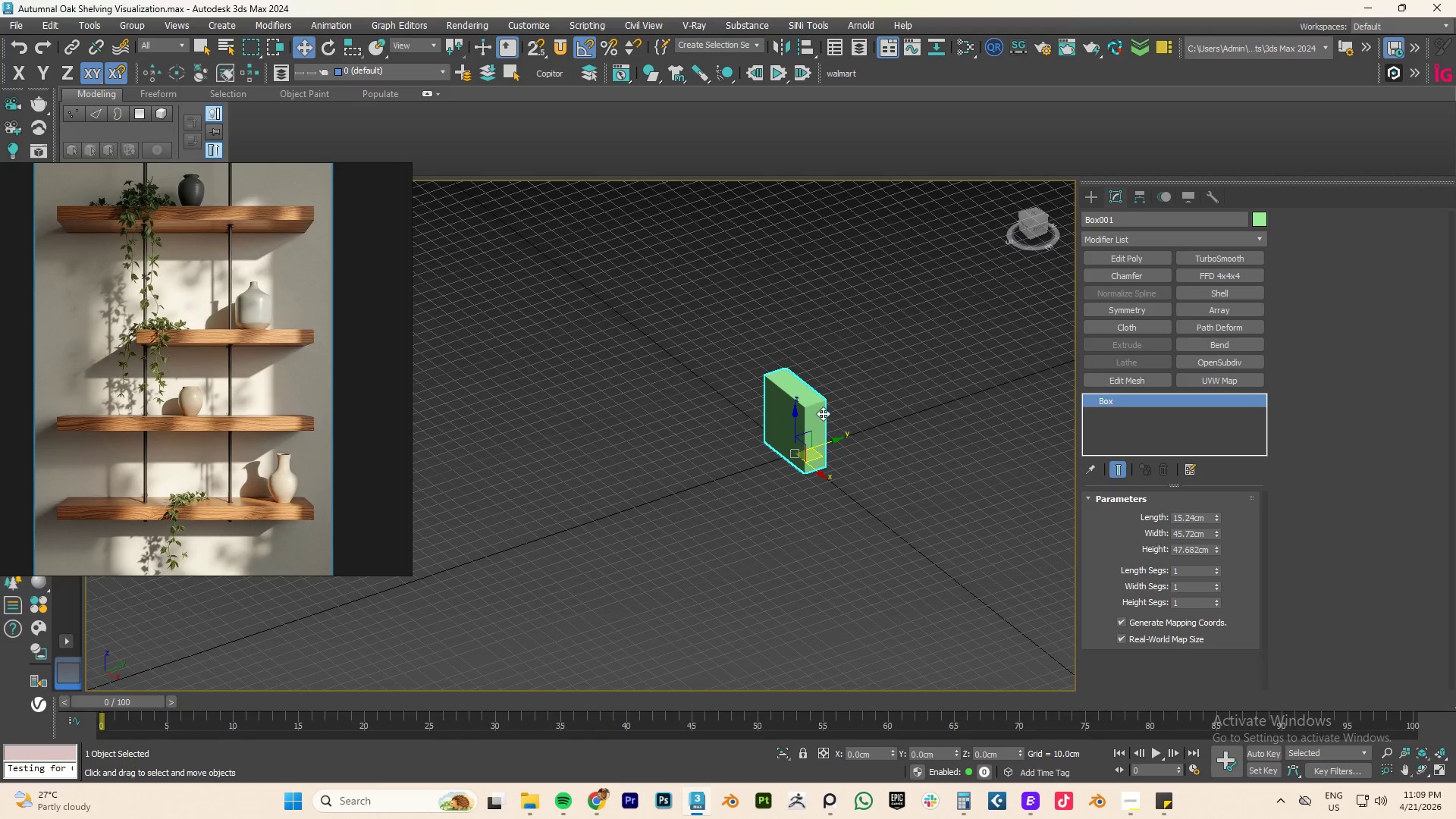 
type(fz)
 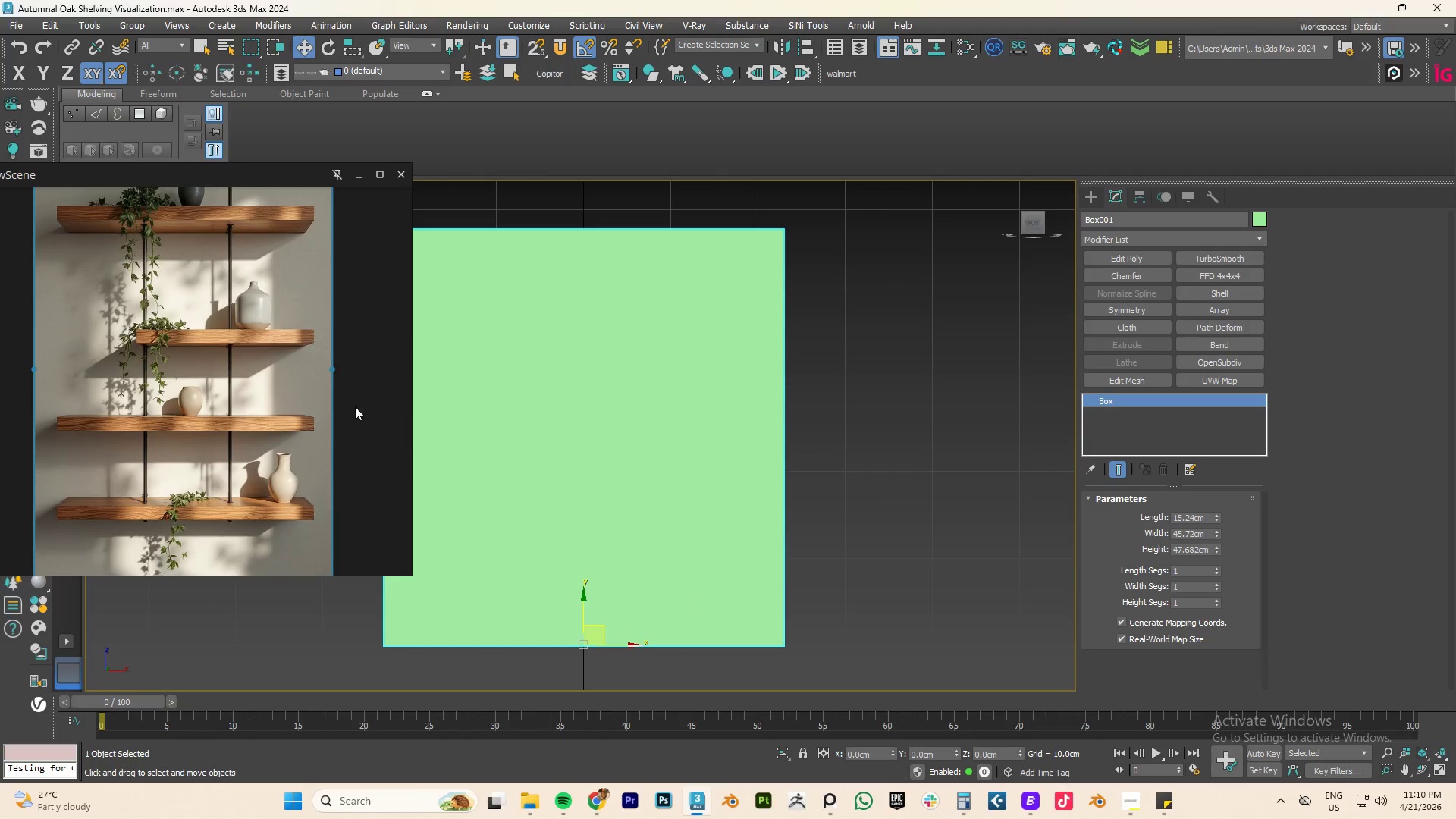 
scroll: coordinate [668, 396], scroll_direction: down, amount: 3.0
 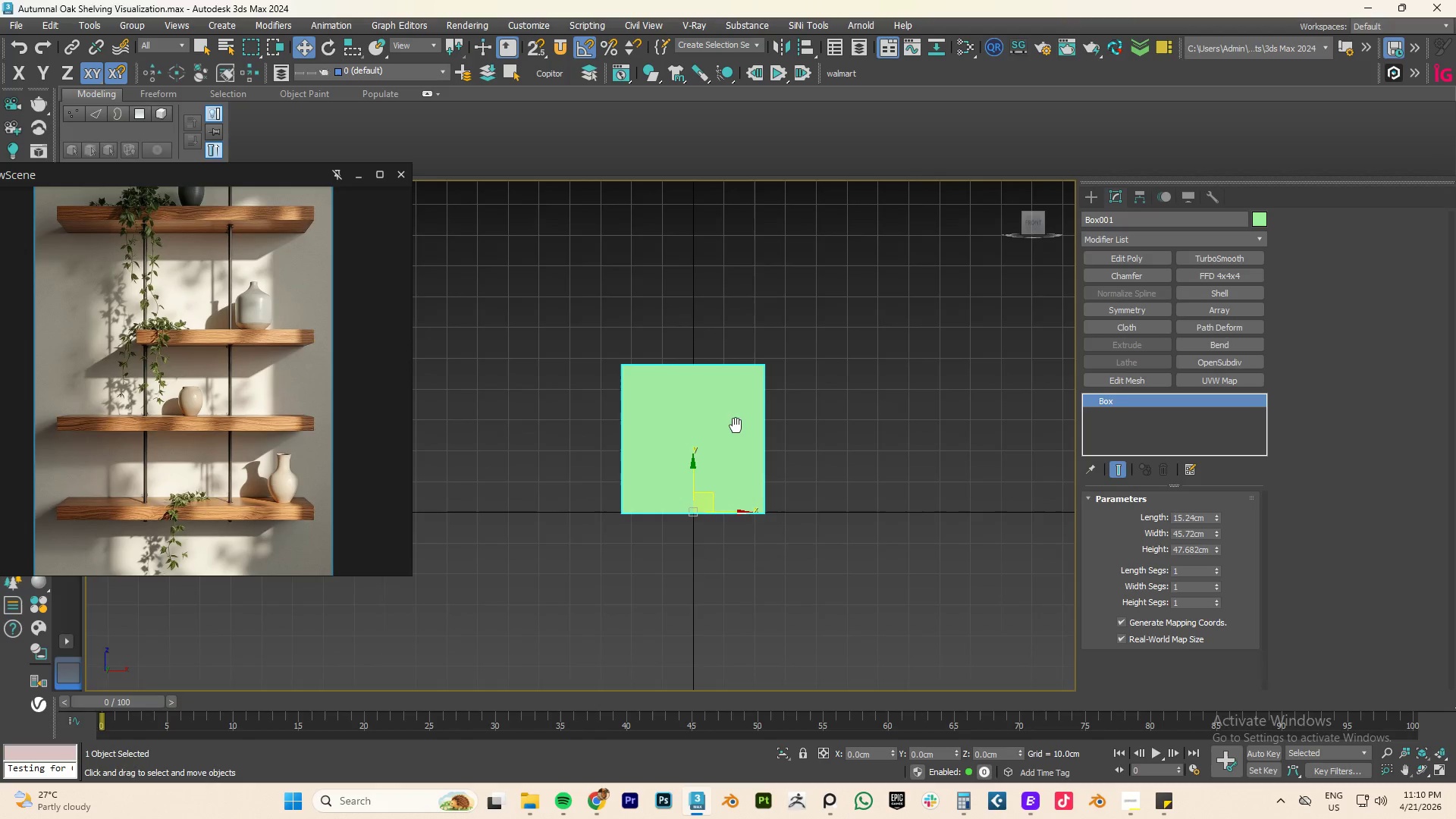 
hold_key(key=AltLeft, duration=0.52)
 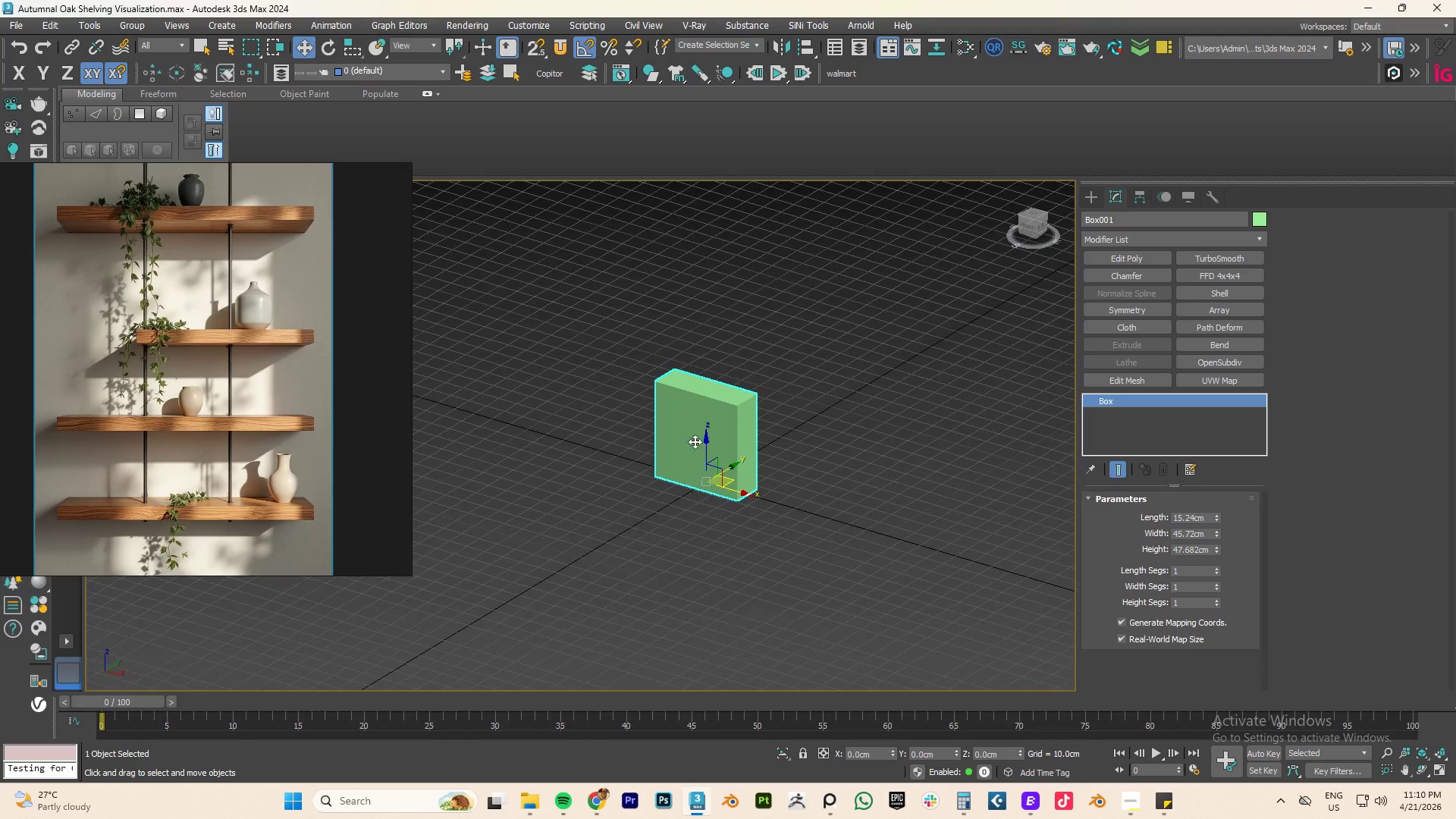 
scroll: coordinate [737, 425], scroll_direction: down, amount: 1.0
 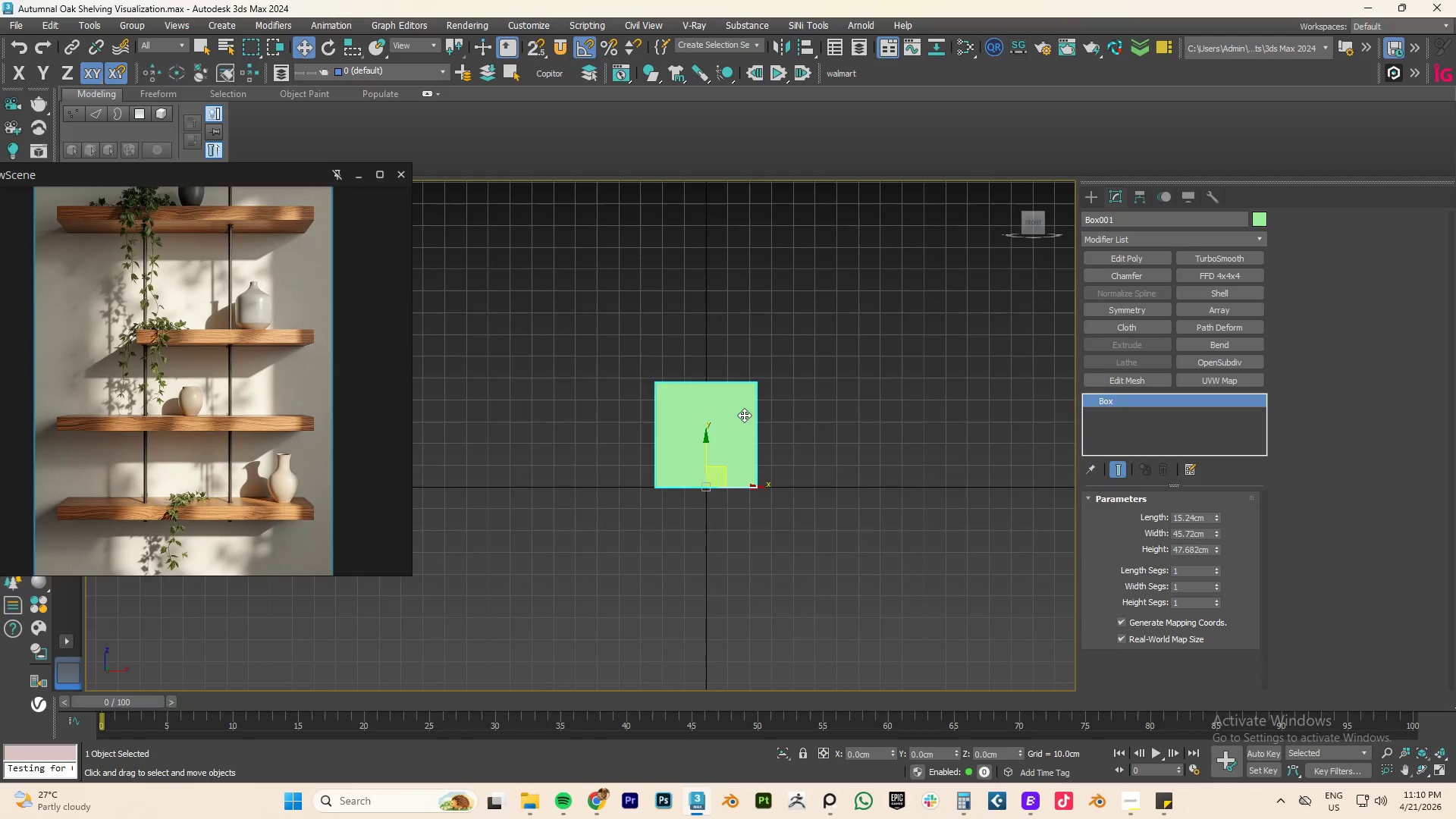 
scroll: coordinate [695, 439], scroll_direction: up, amount: 2.0
 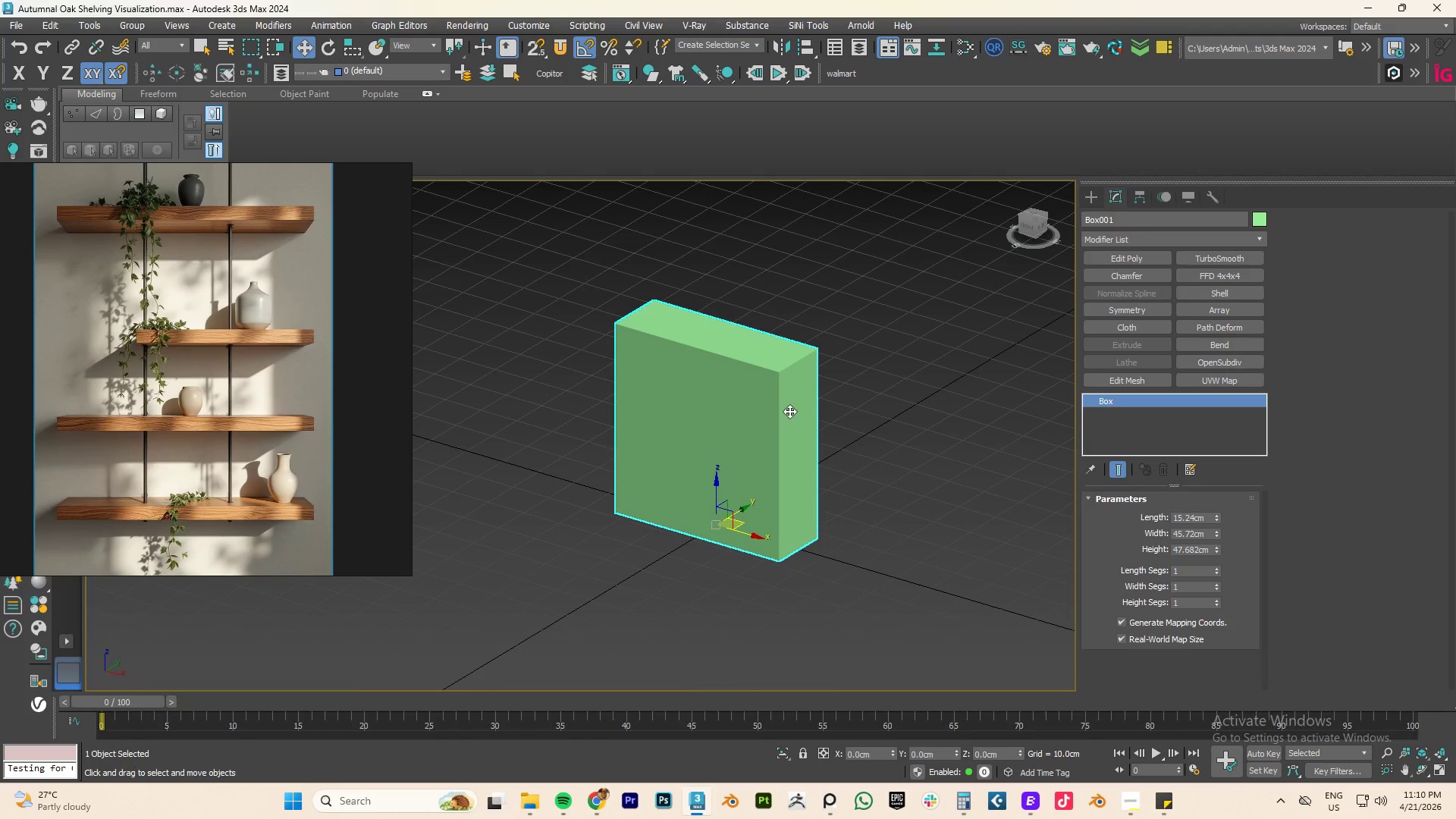 
type(pz)
 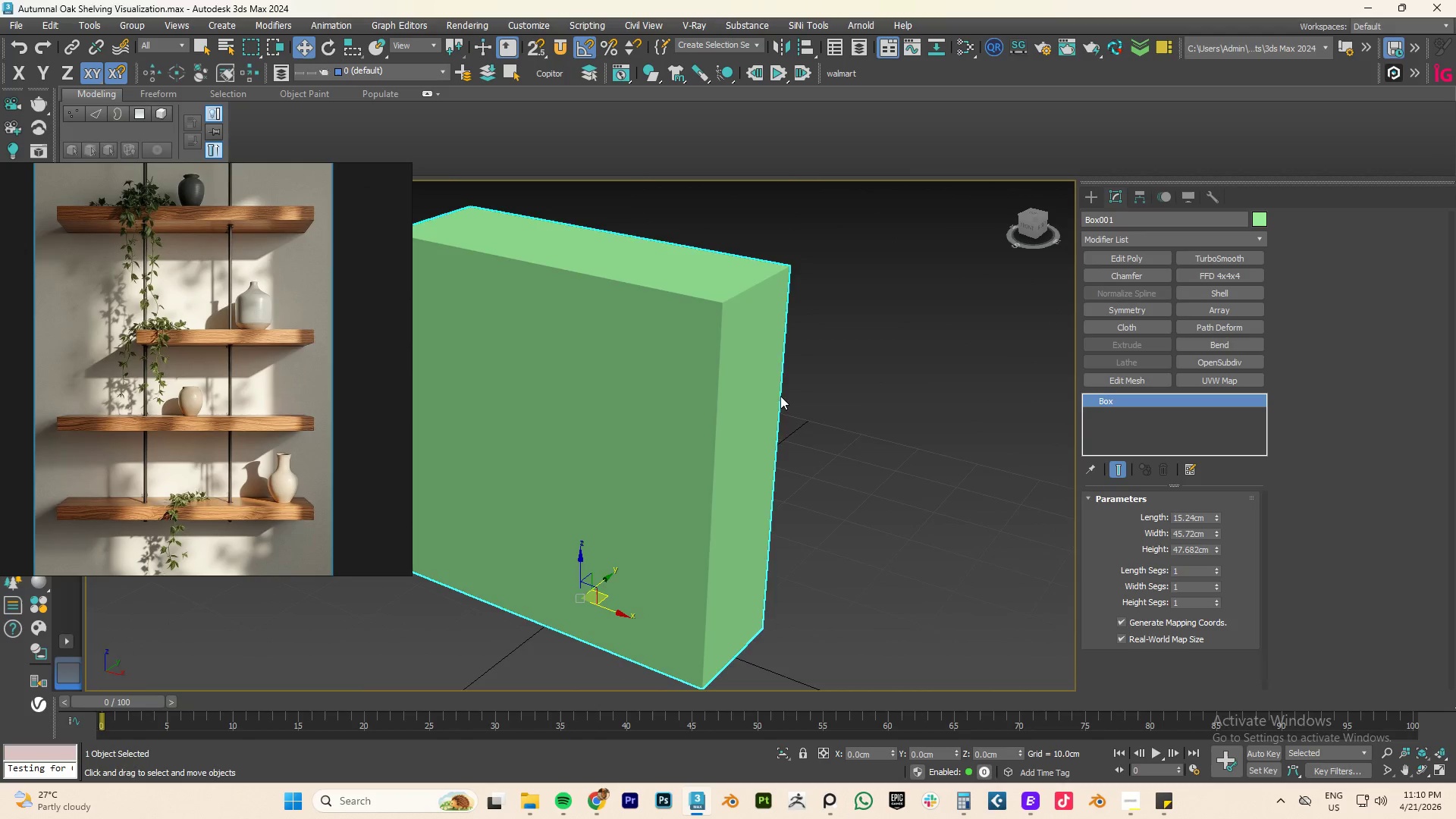 
scroll: coordinate [758, 390], scroll_direction: down, amount: 3.0
 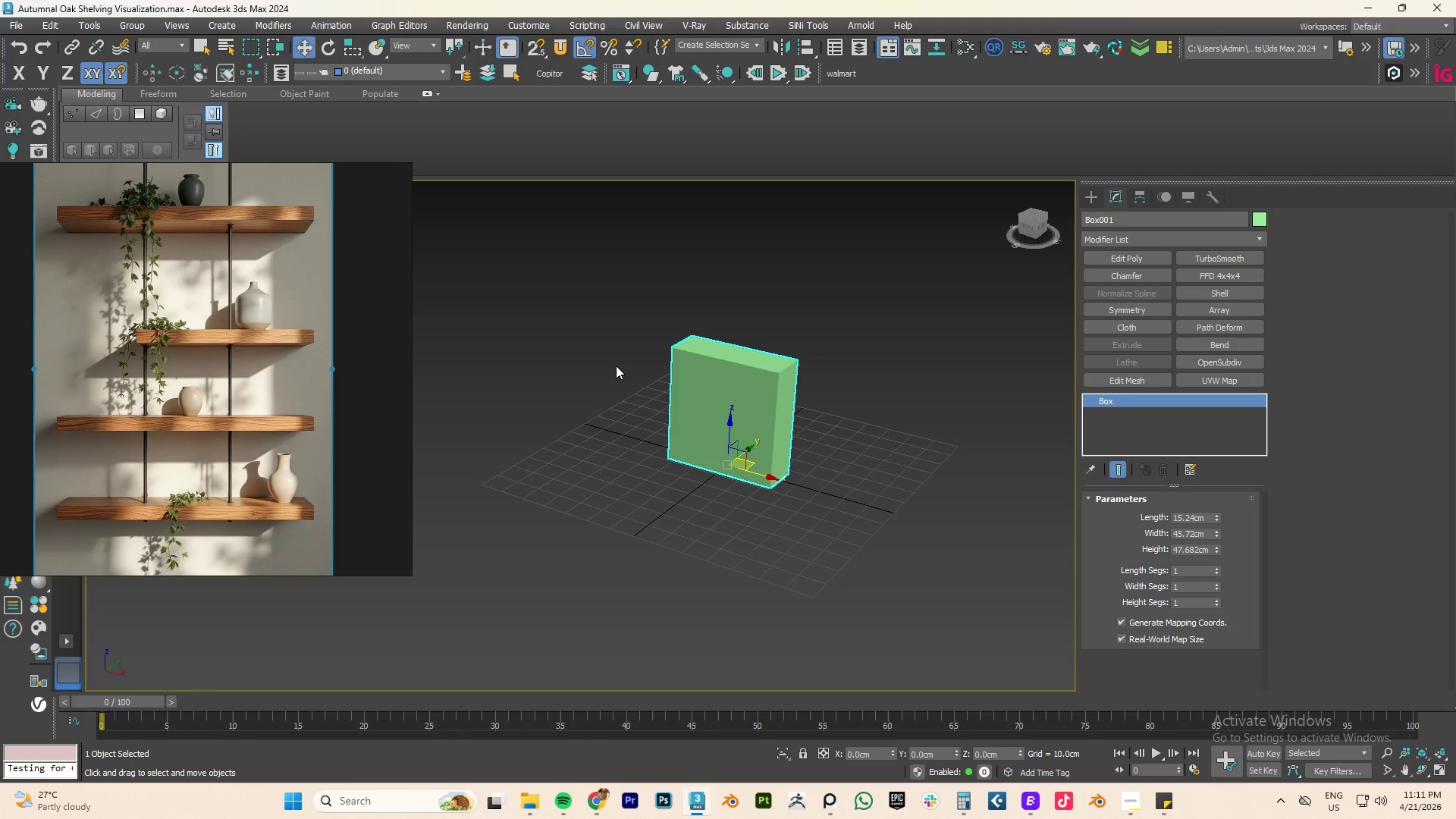 
wait(84.93)
 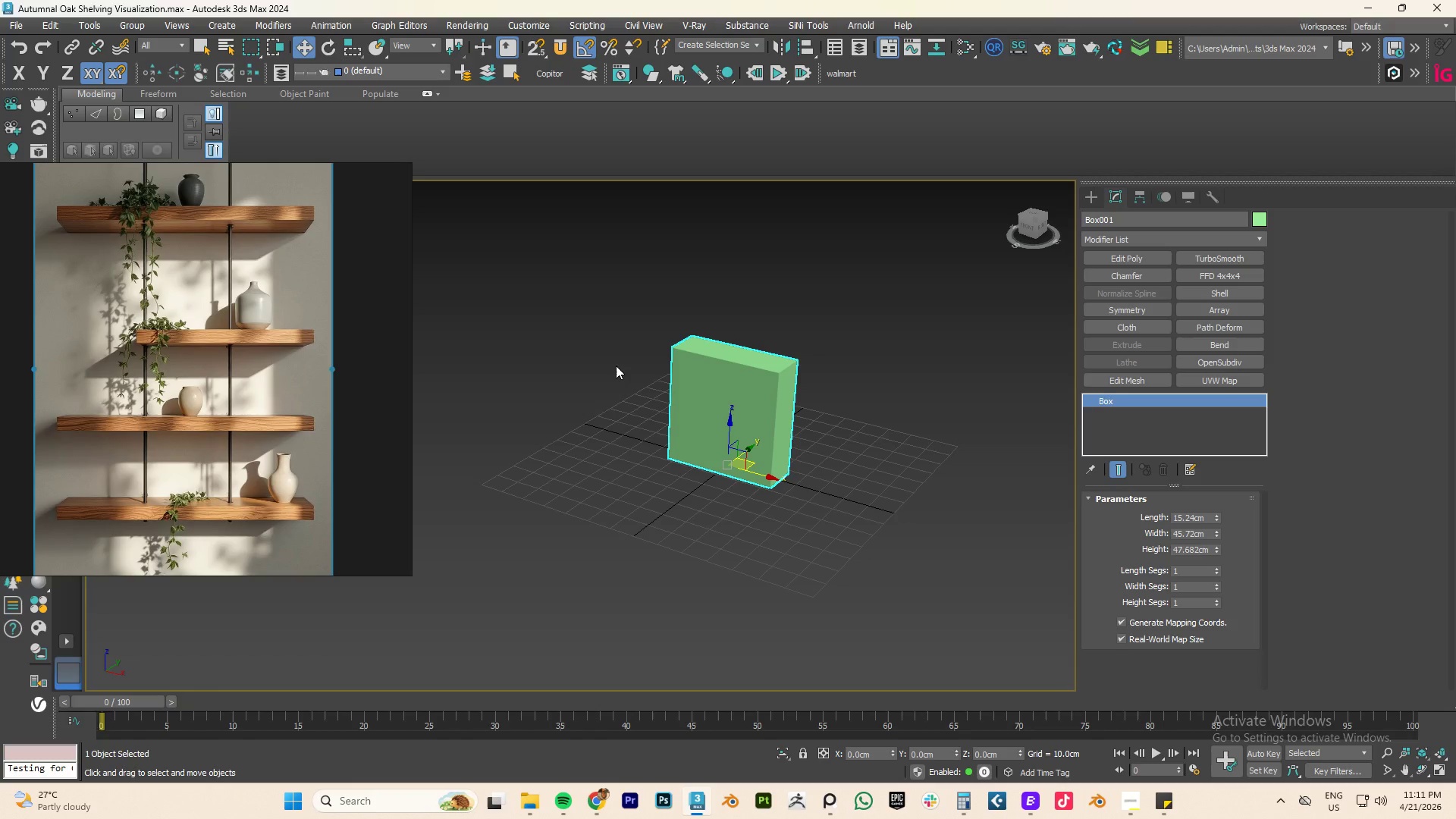 
hold_key(key=AltLeft, duration=1.76)
 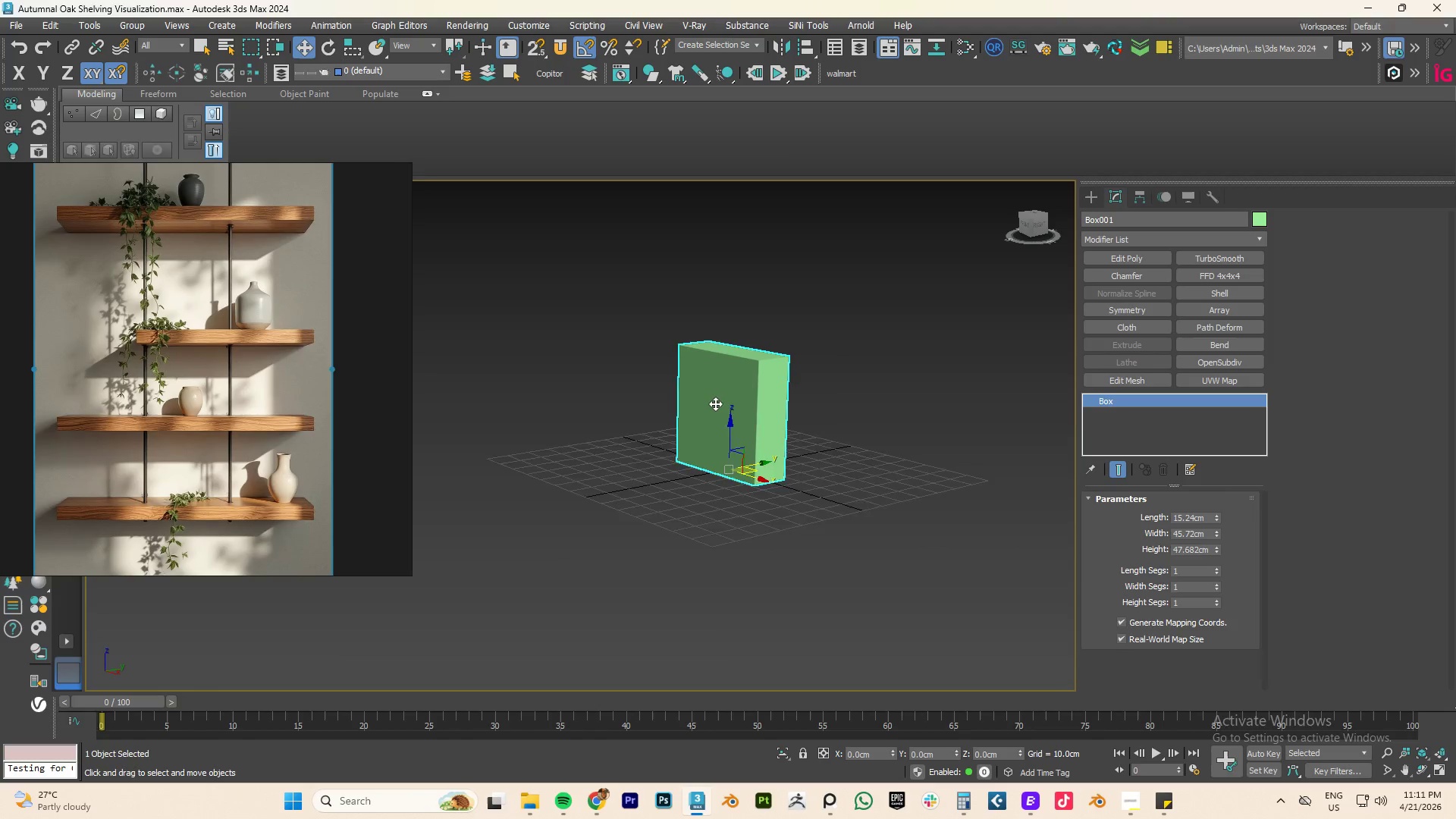 
scroll: coordinate [715, 403], scroll_direction: up, amount: 1.0
 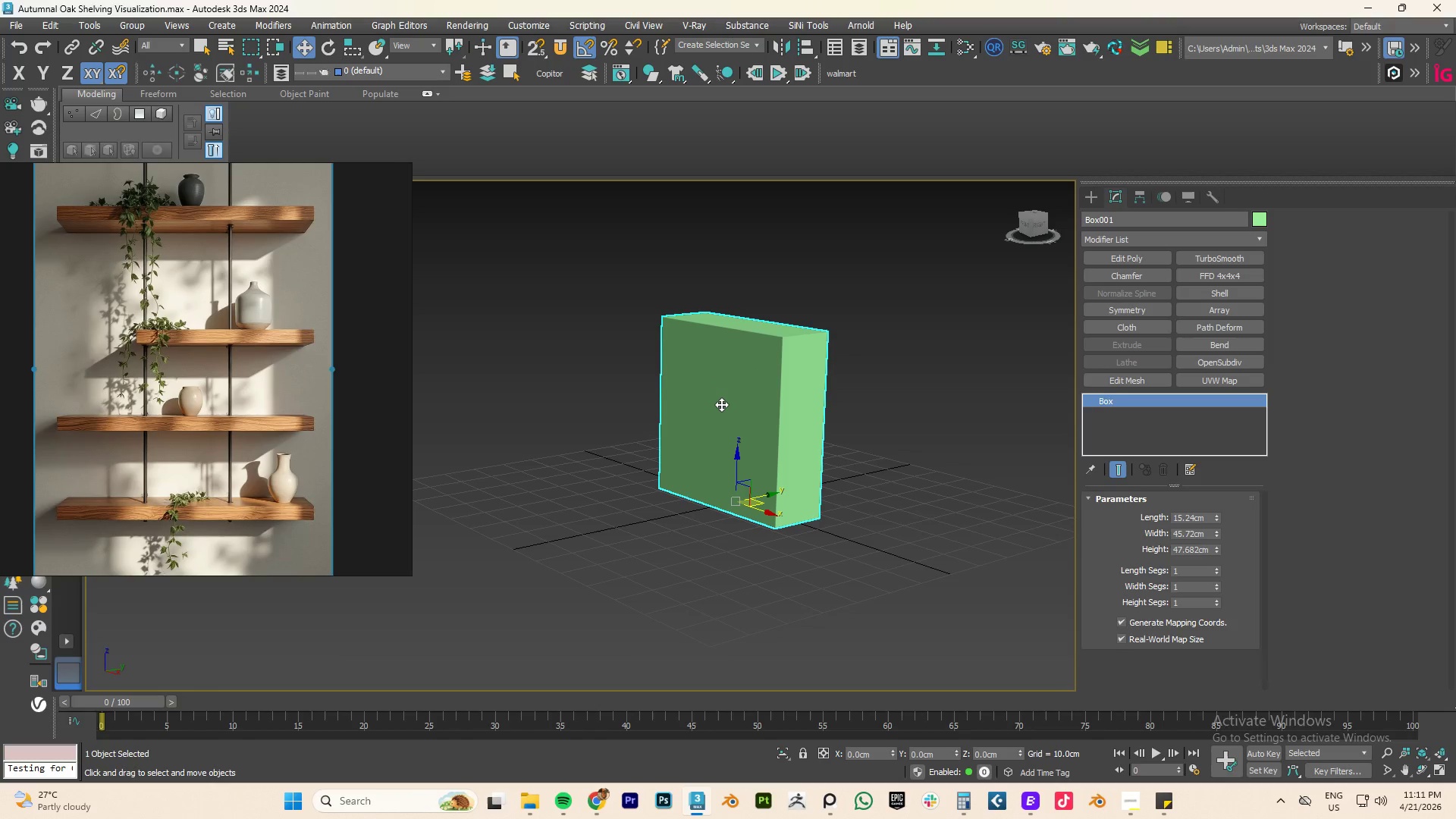 
hold_key(key=AltLeft, duration=3.14)
 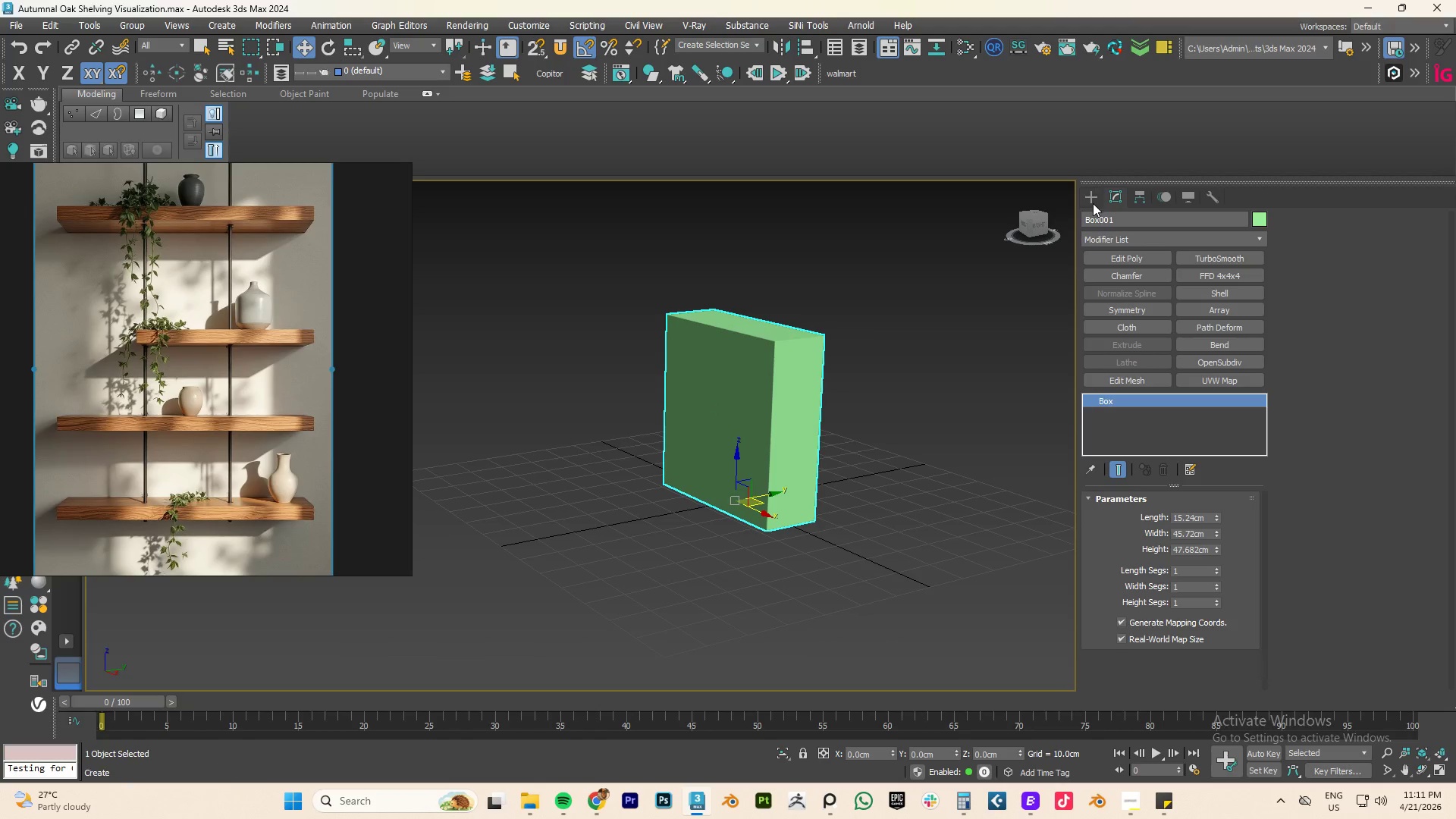 
left_click([1090, 197])
 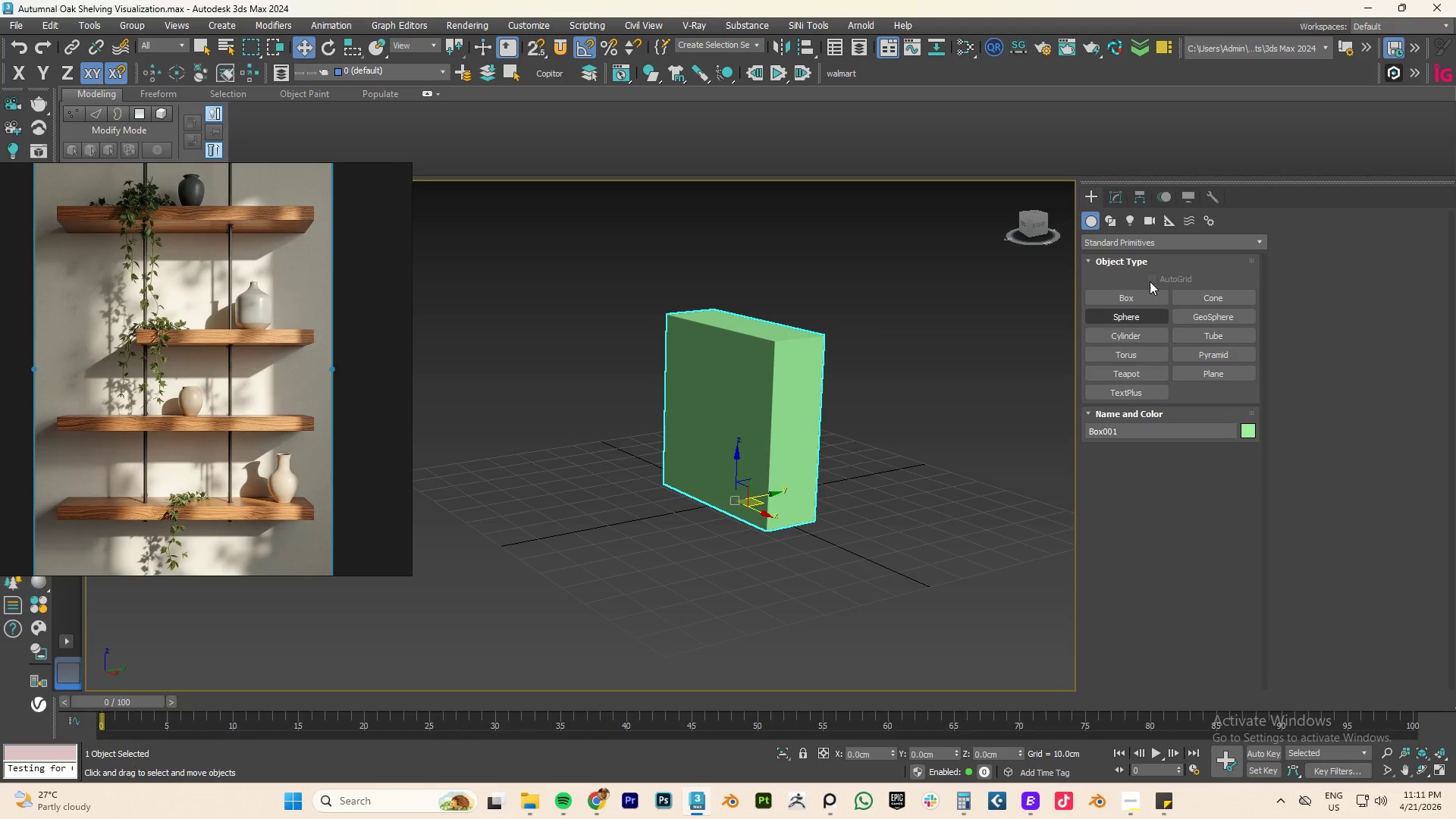 
left_click([1127, 297])
 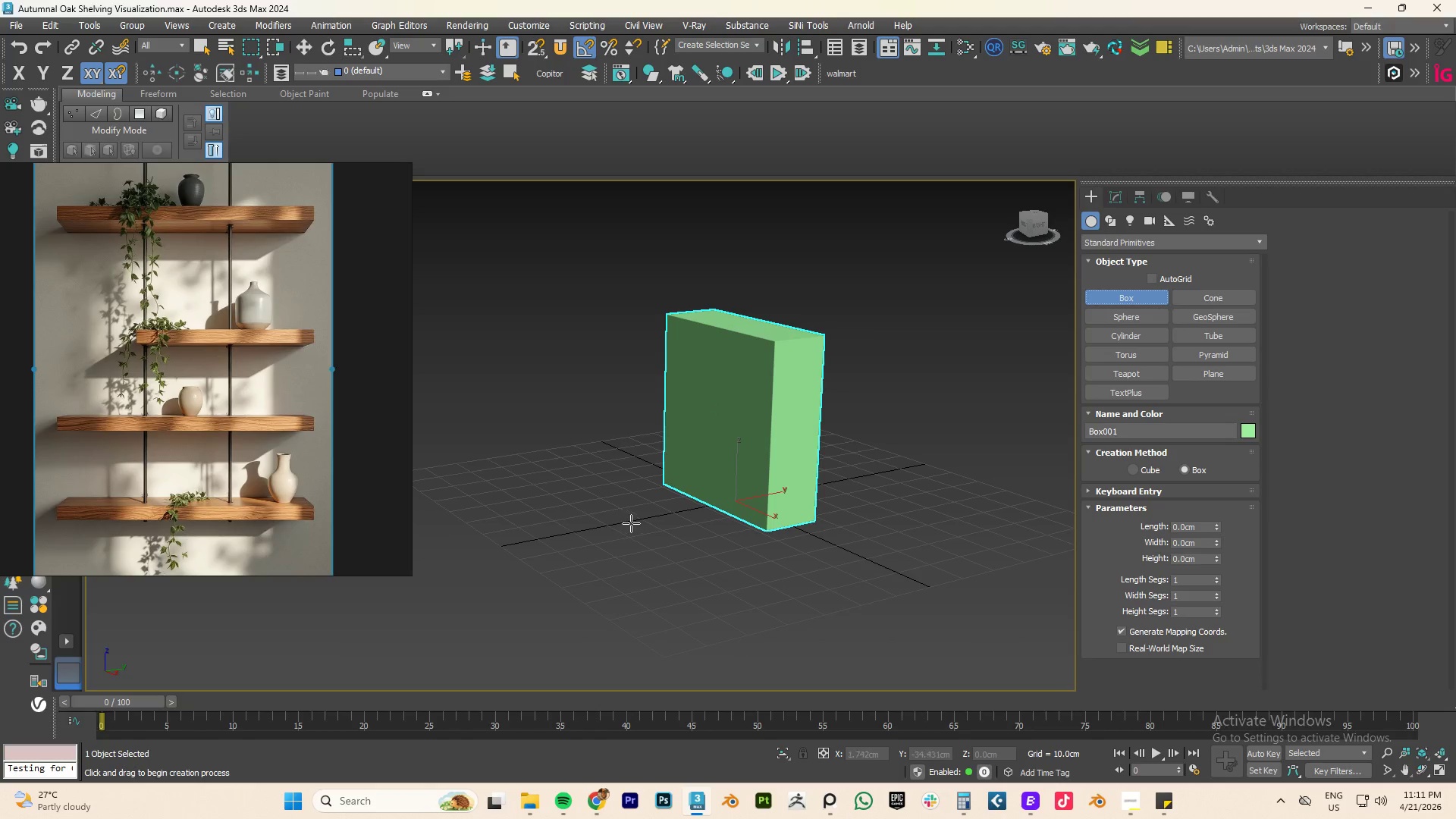 
left_click_drag(start_coordinate=[625, 504], to_coordinate=[755, 532])
 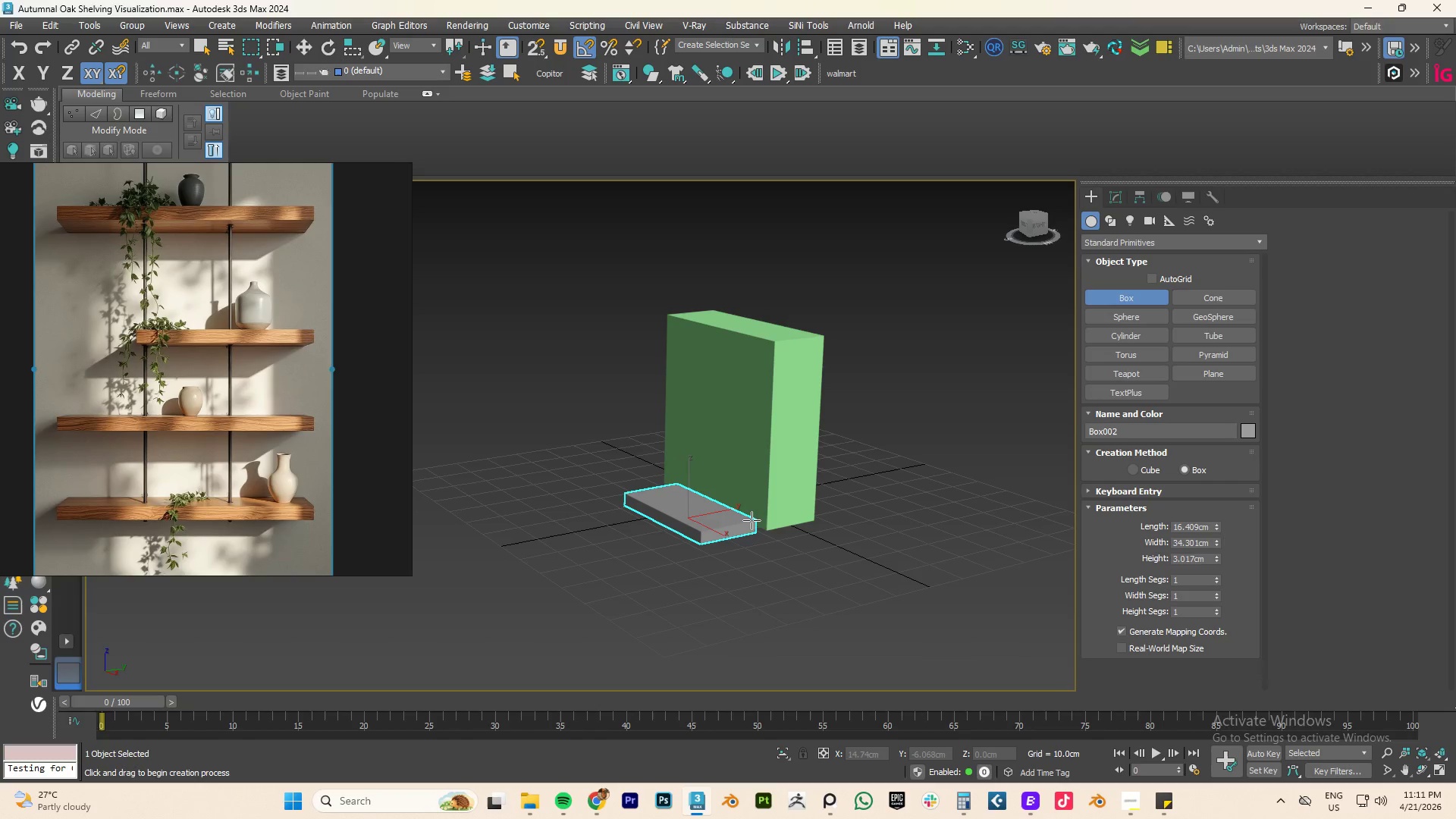 
left_click([752, 520])
 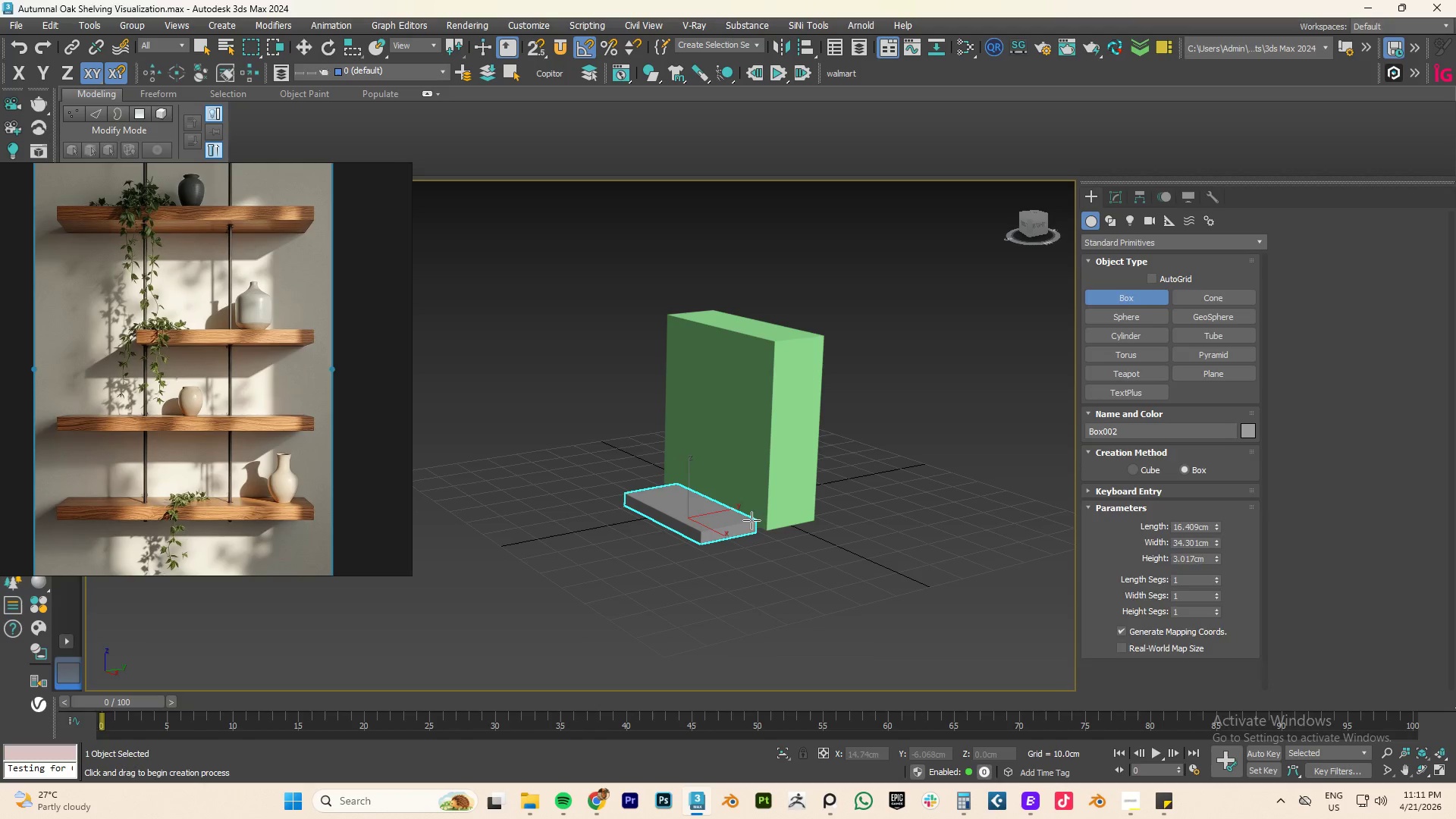 
right_click([752, 520])
 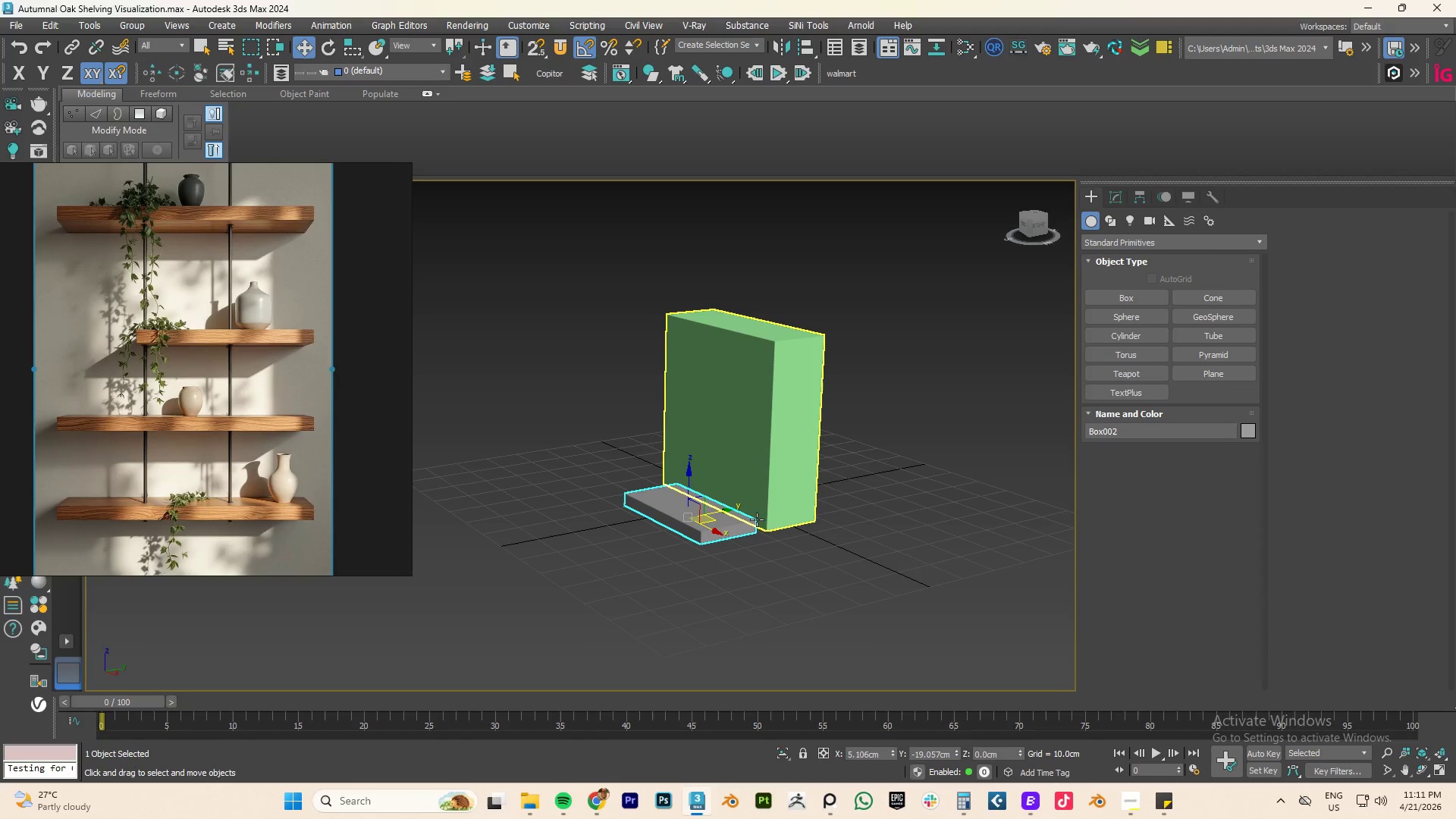 
type(fz)
 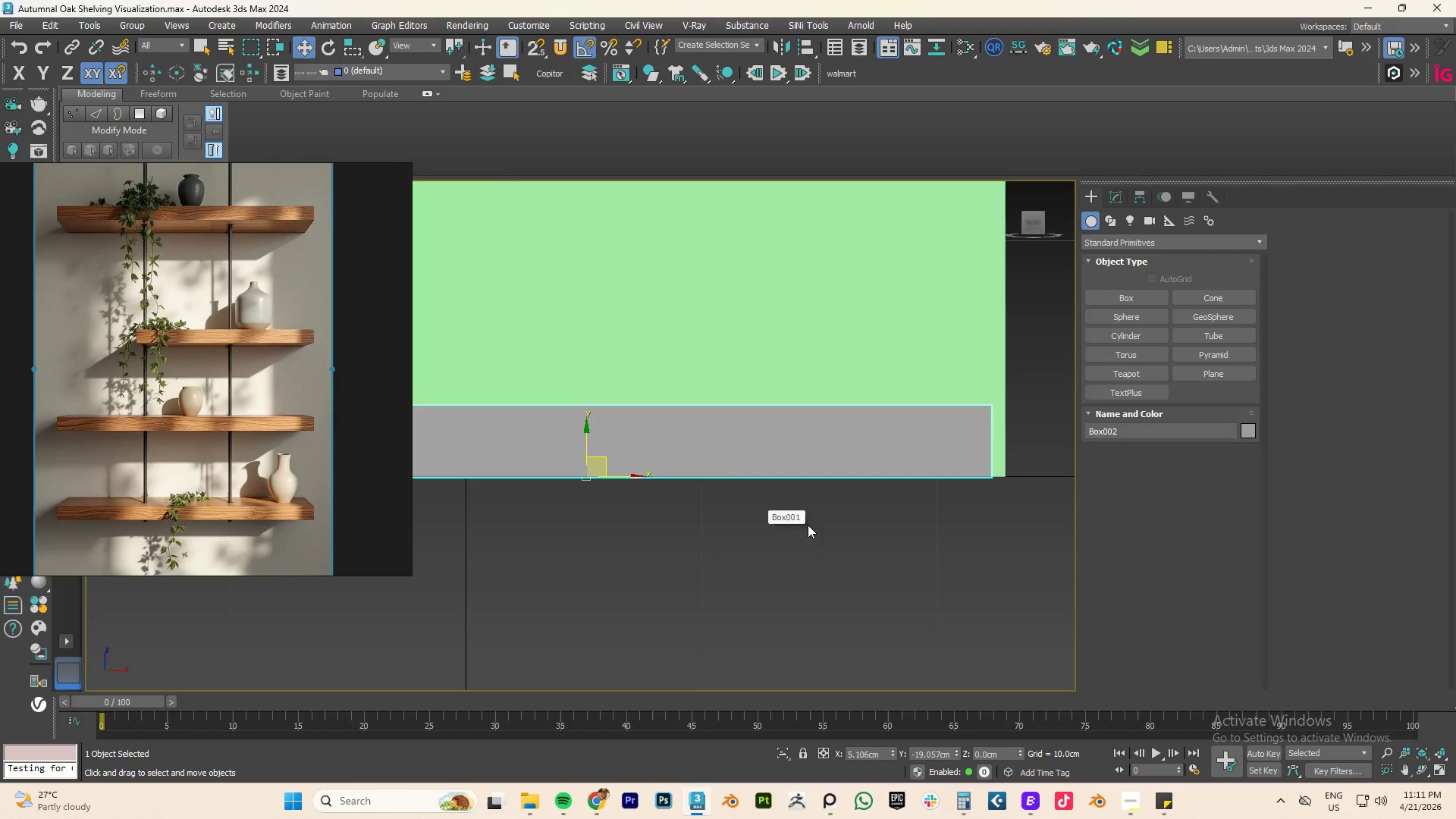 
scroll: coordinate [818, 526], scroll_direction: down, amount: 3.0
 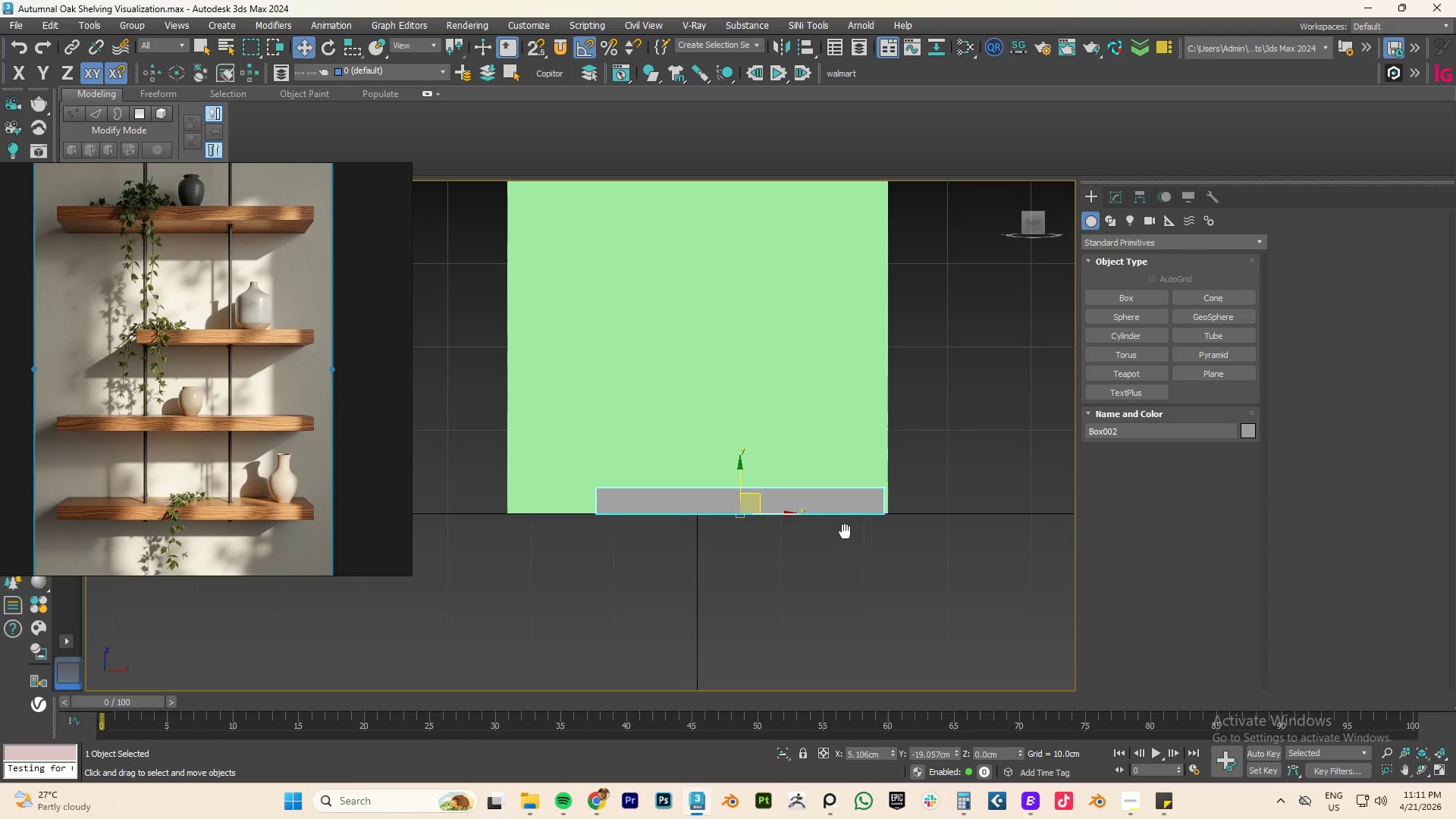 
scroll: coordinate [884, 511], scroll_direction: up, amount: 1.0
 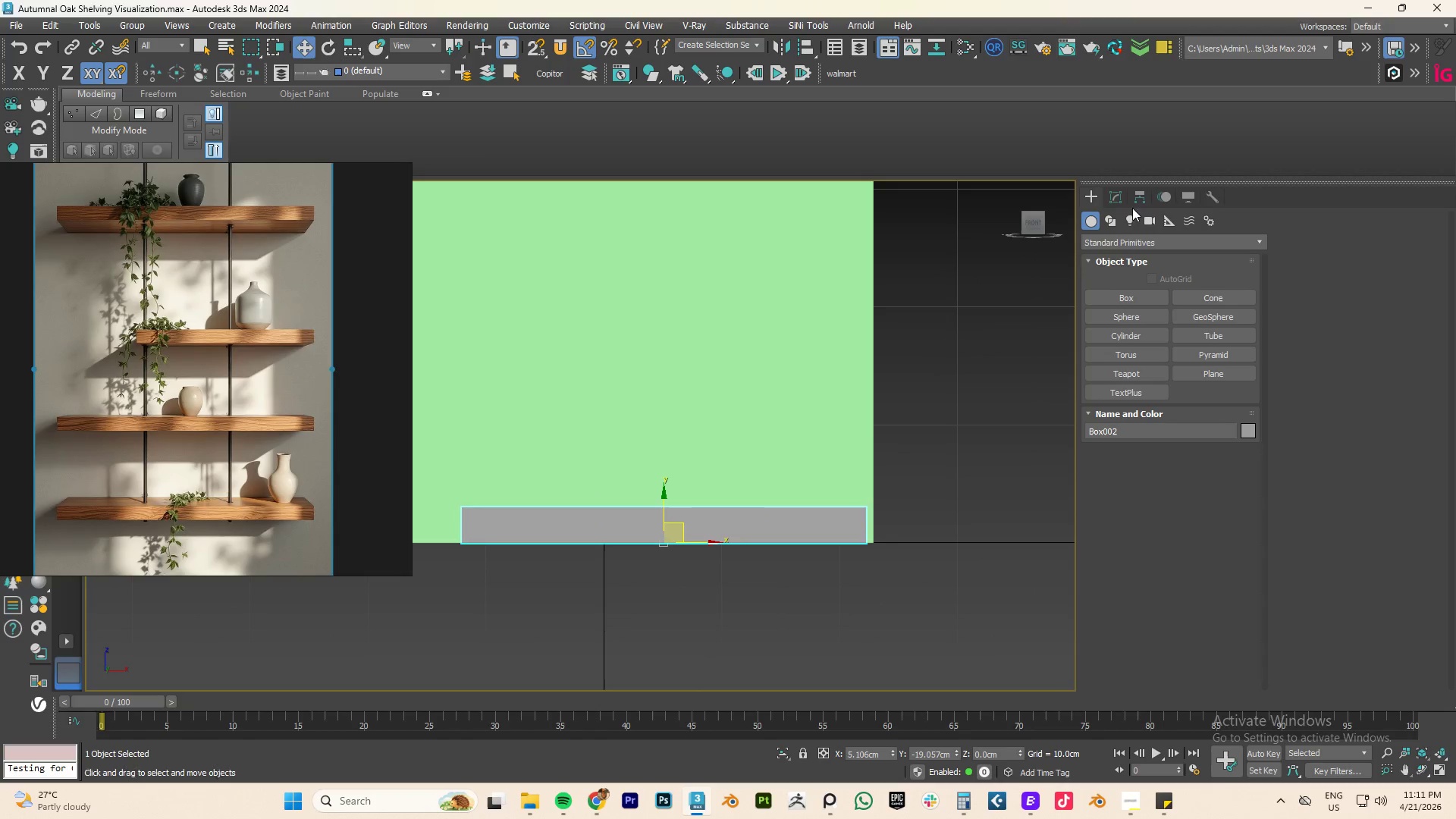 
left_click([1121, 199])
 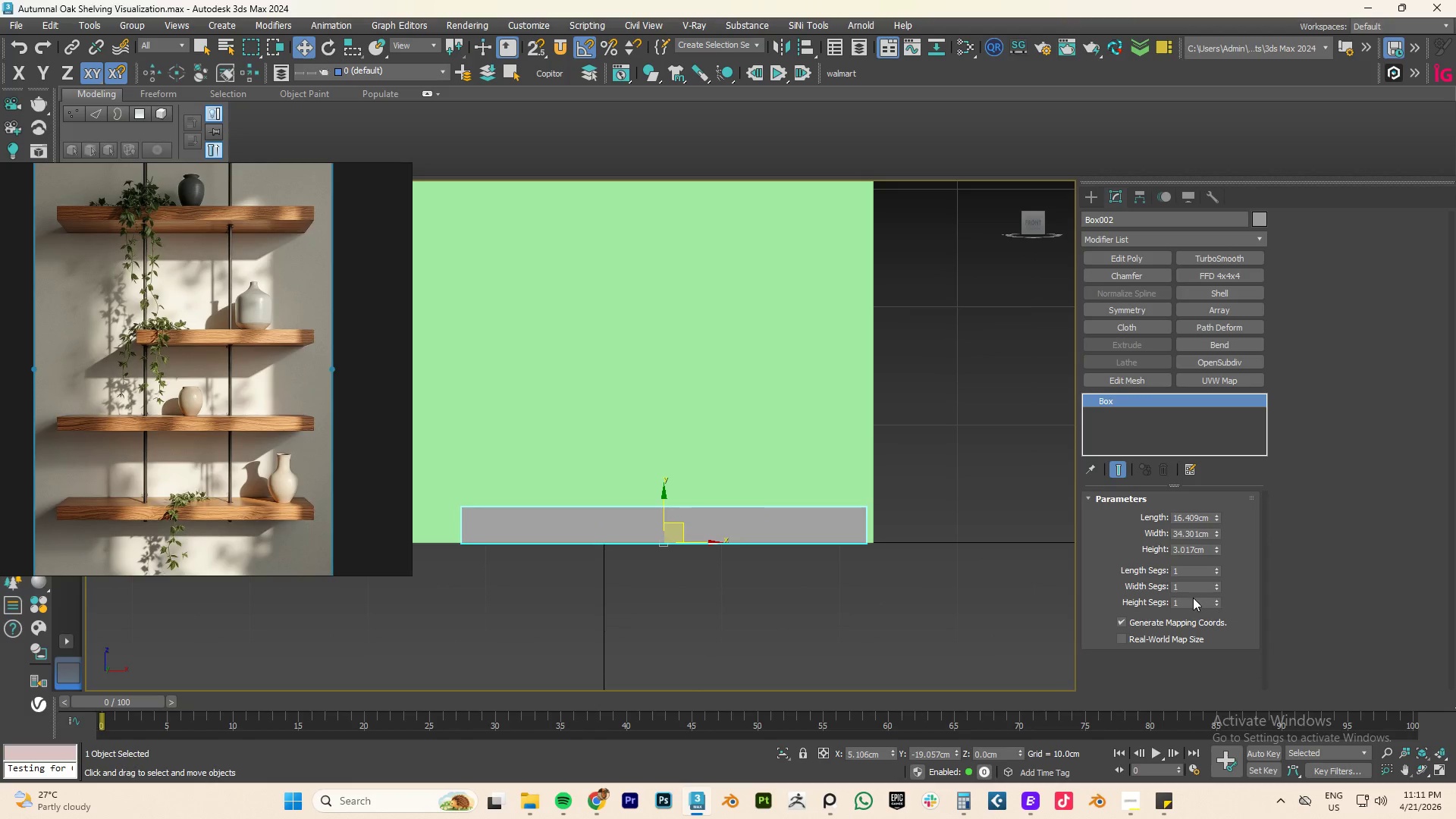 
left_click([1151, 637])
 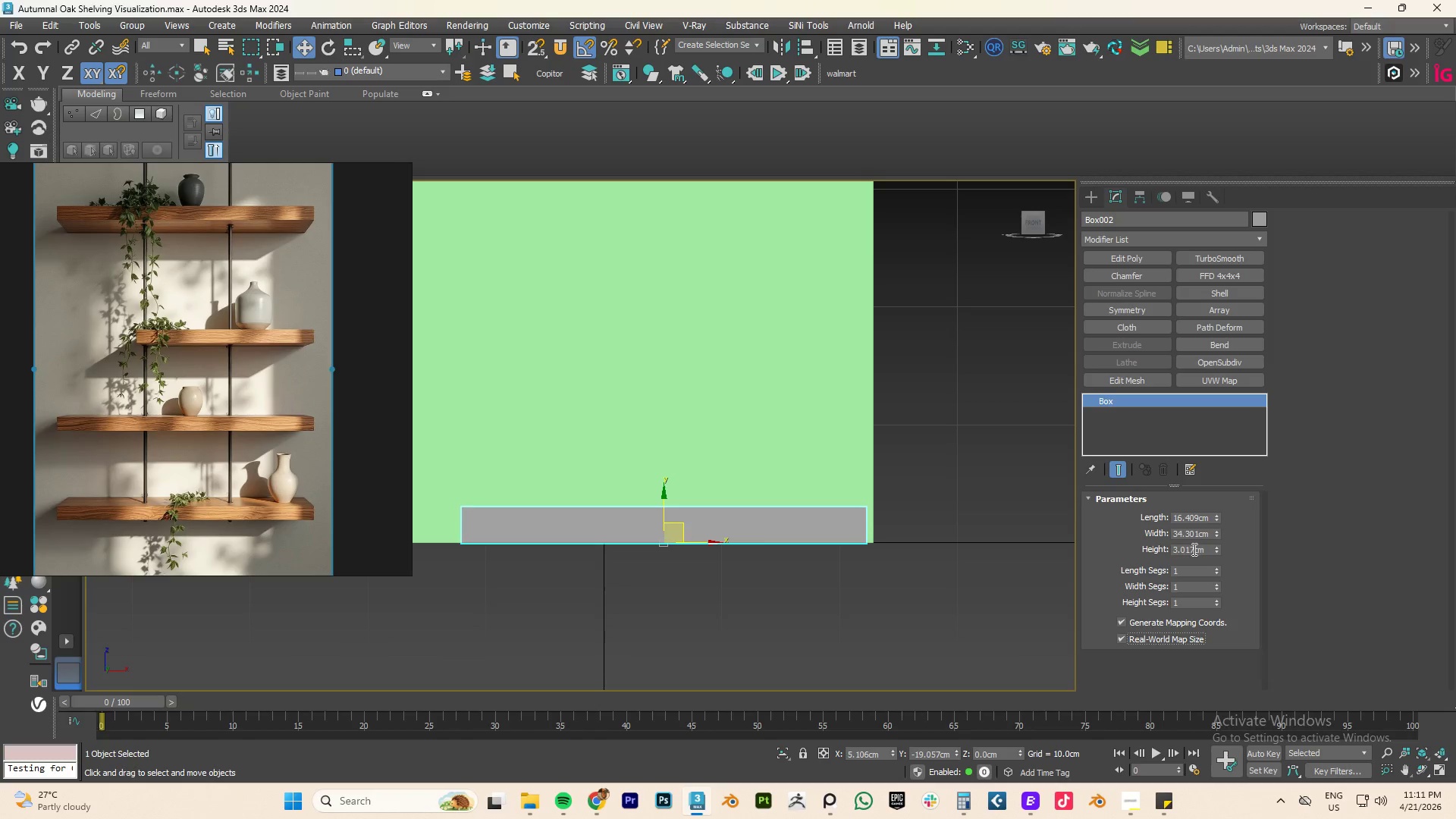 
double_click([1193, 549])
 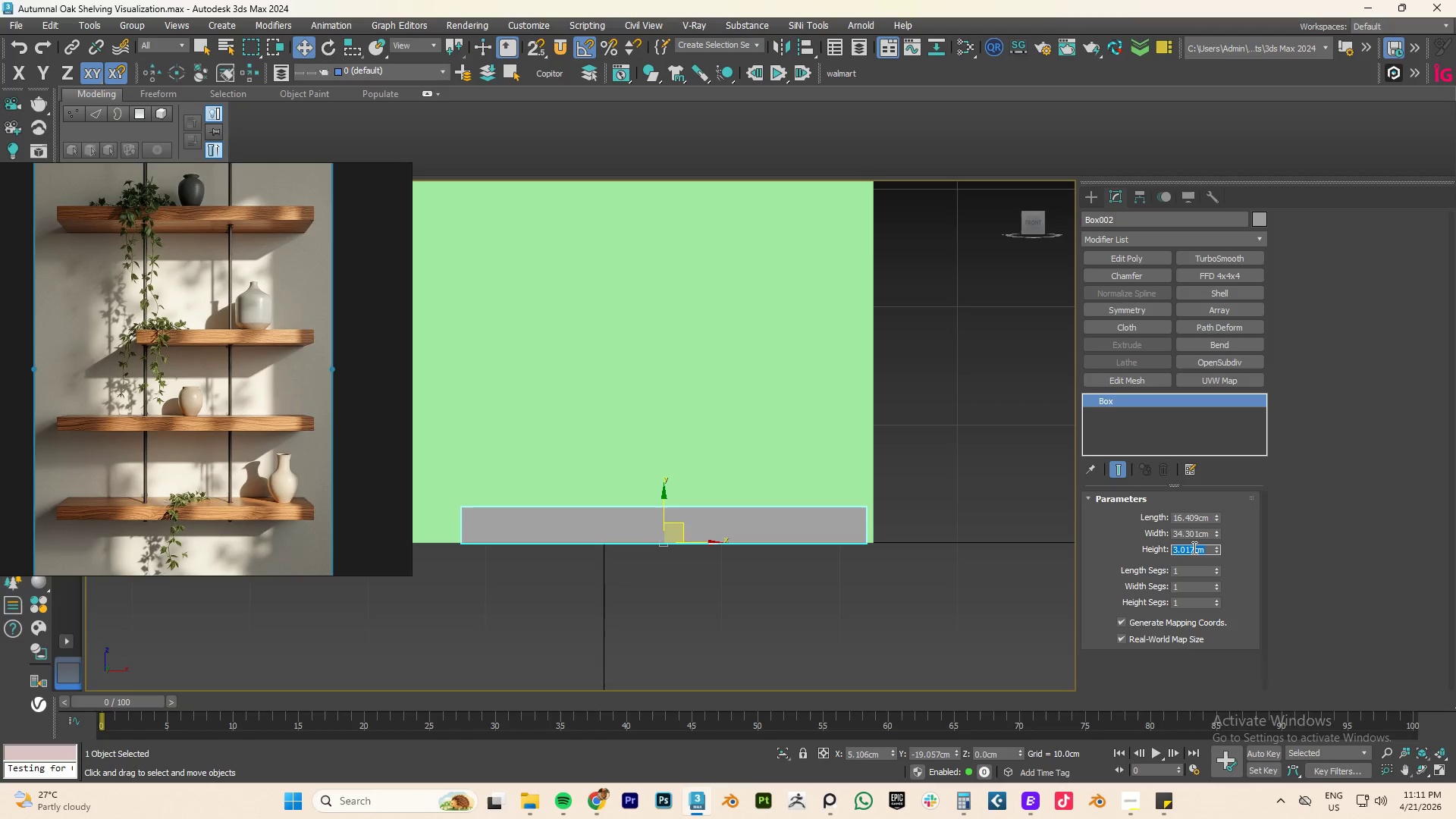 
key(Numpad2)
 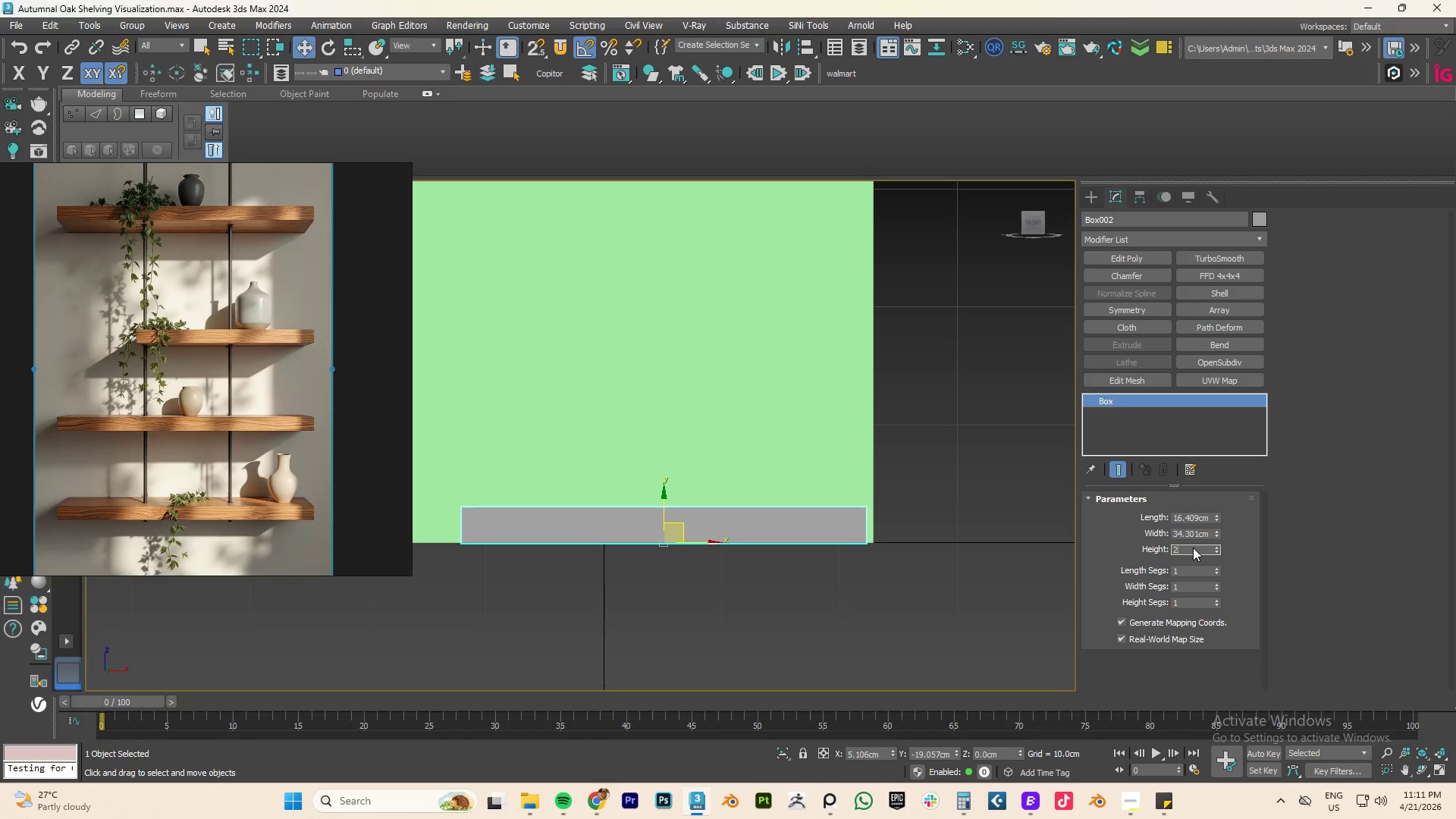 
key(NumpadDecimal)
 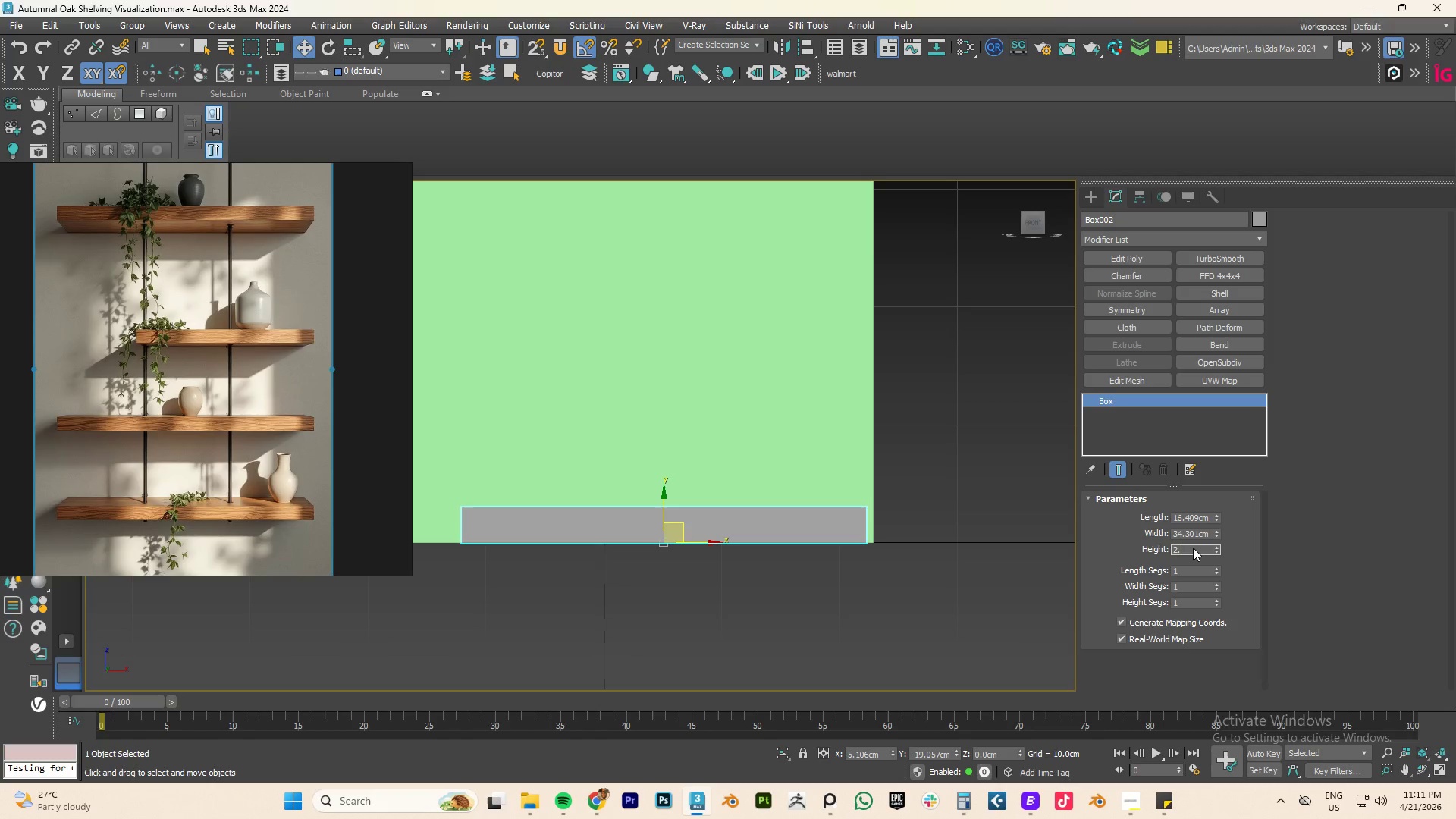 
key(Numpad5)
 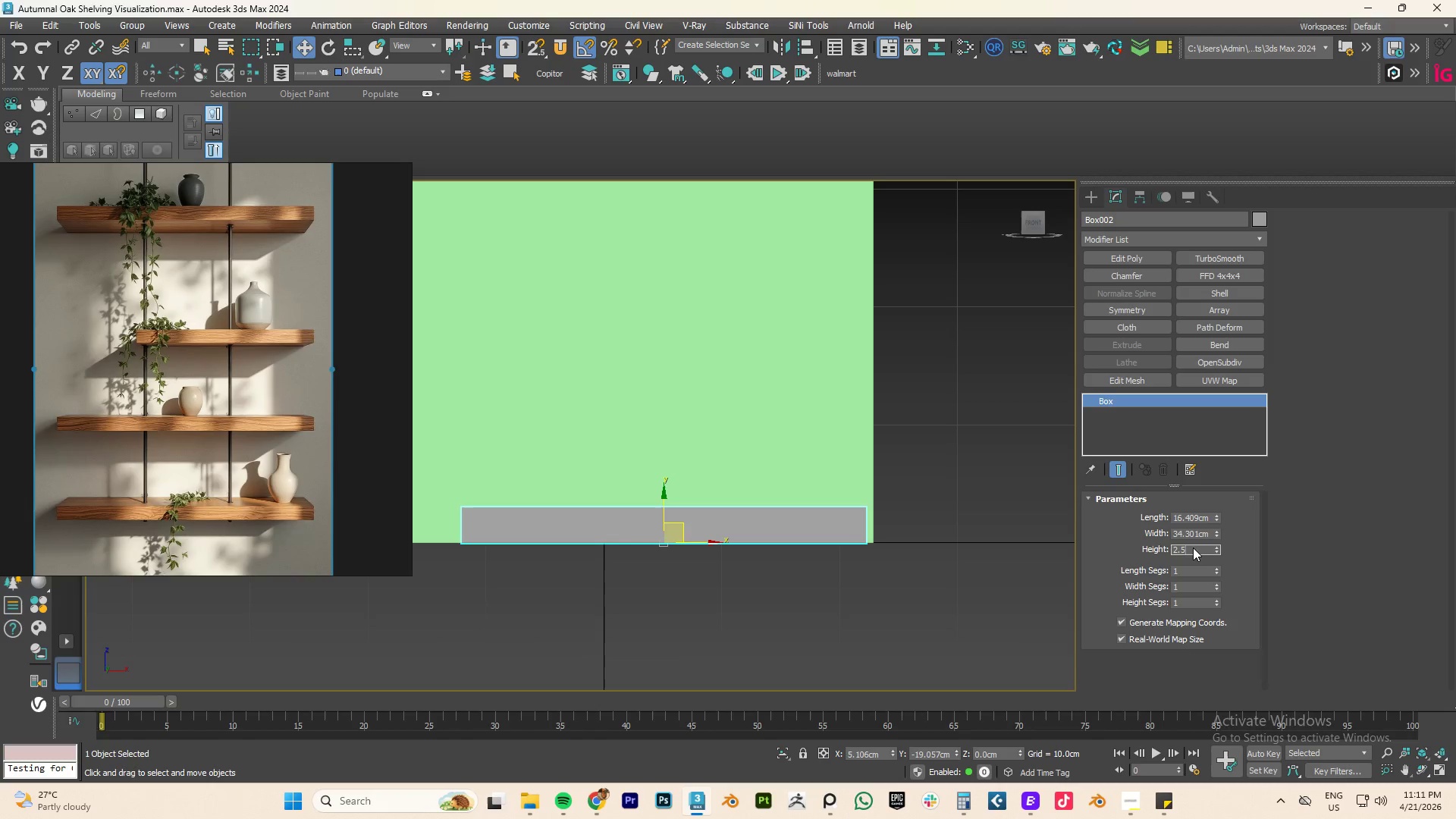 
key(NumpadEnter)
 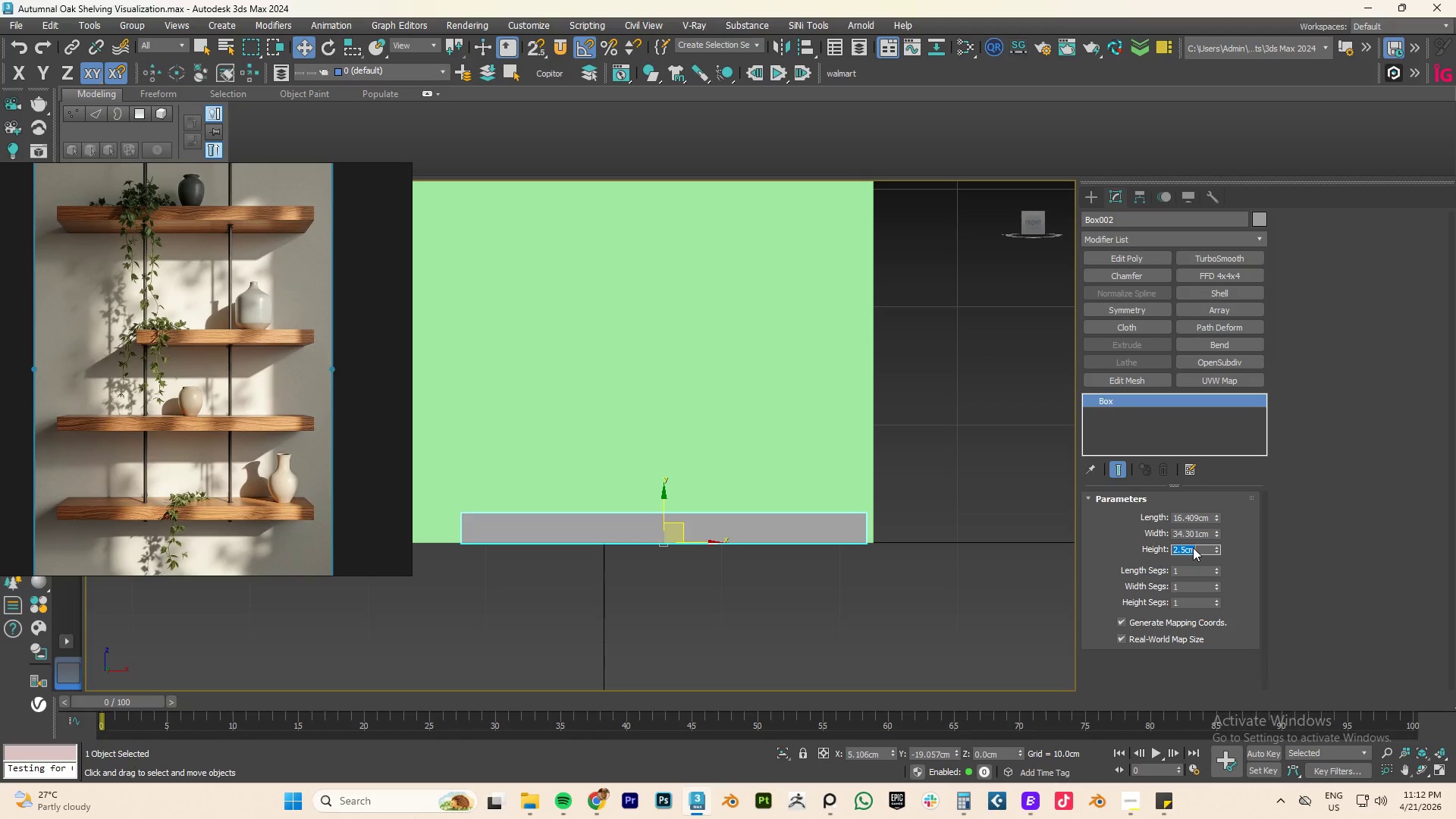 
wait(12.06)
 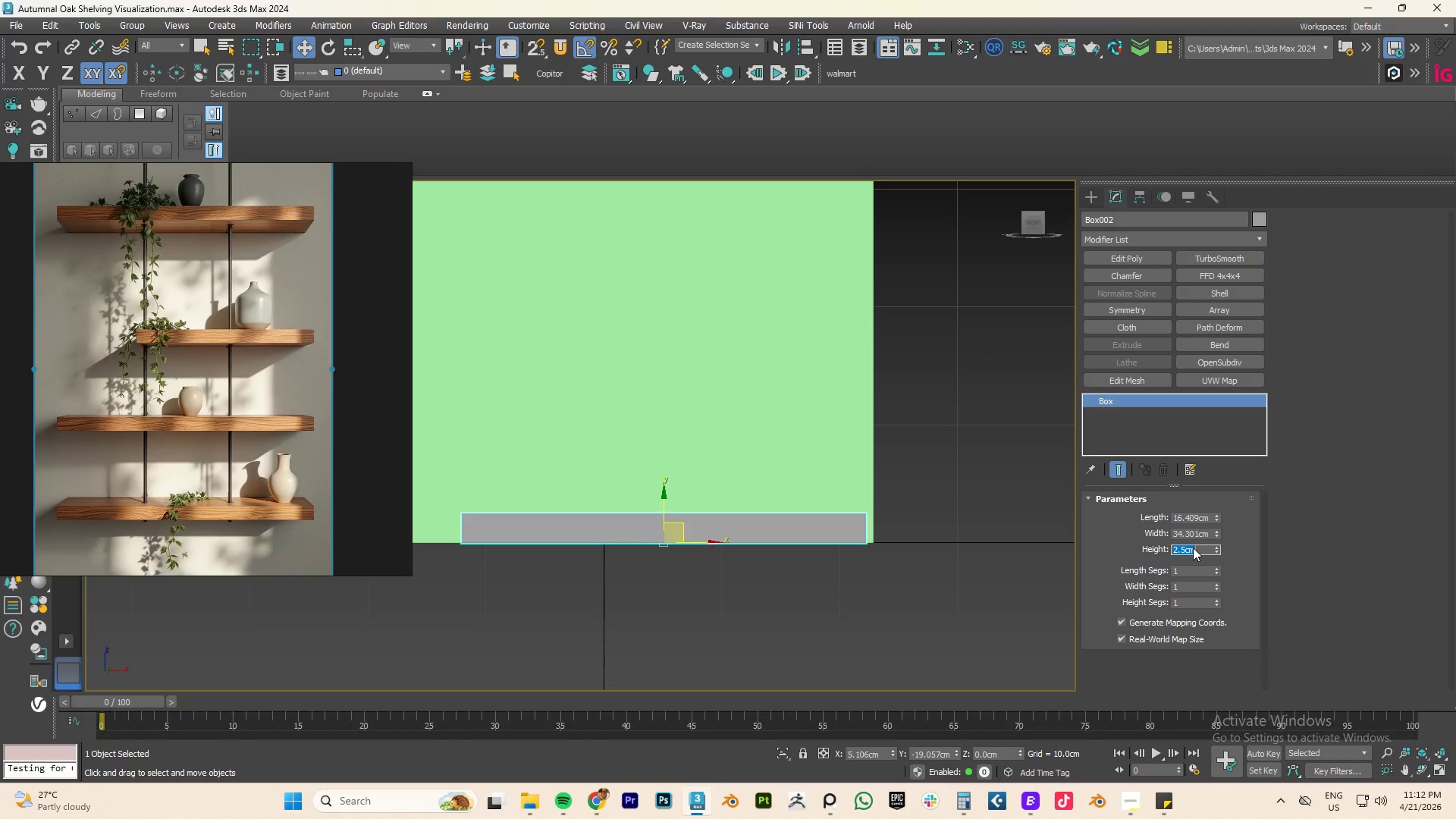 
double_click([1189, 535])
 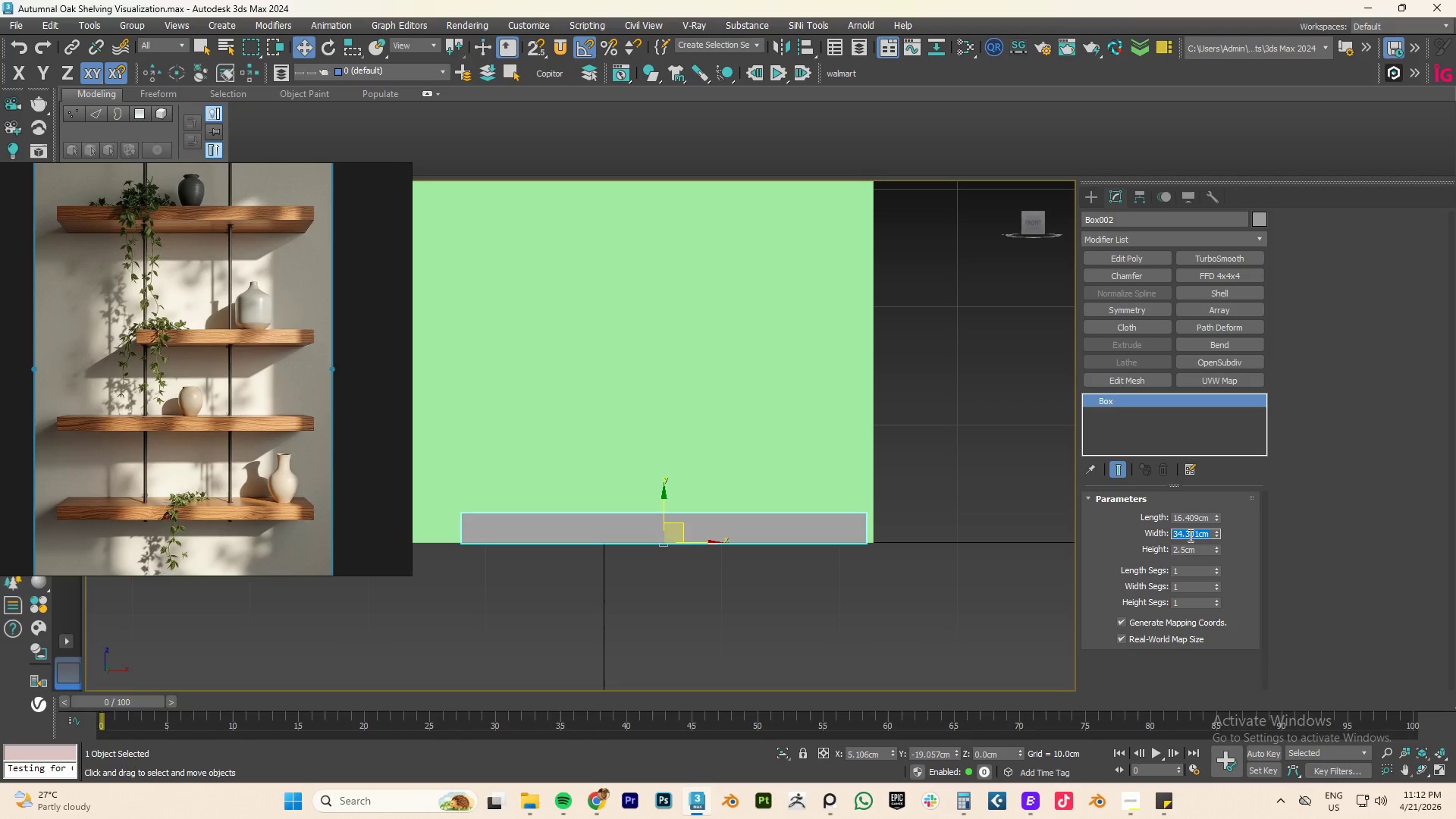 
key(Numpad3)
 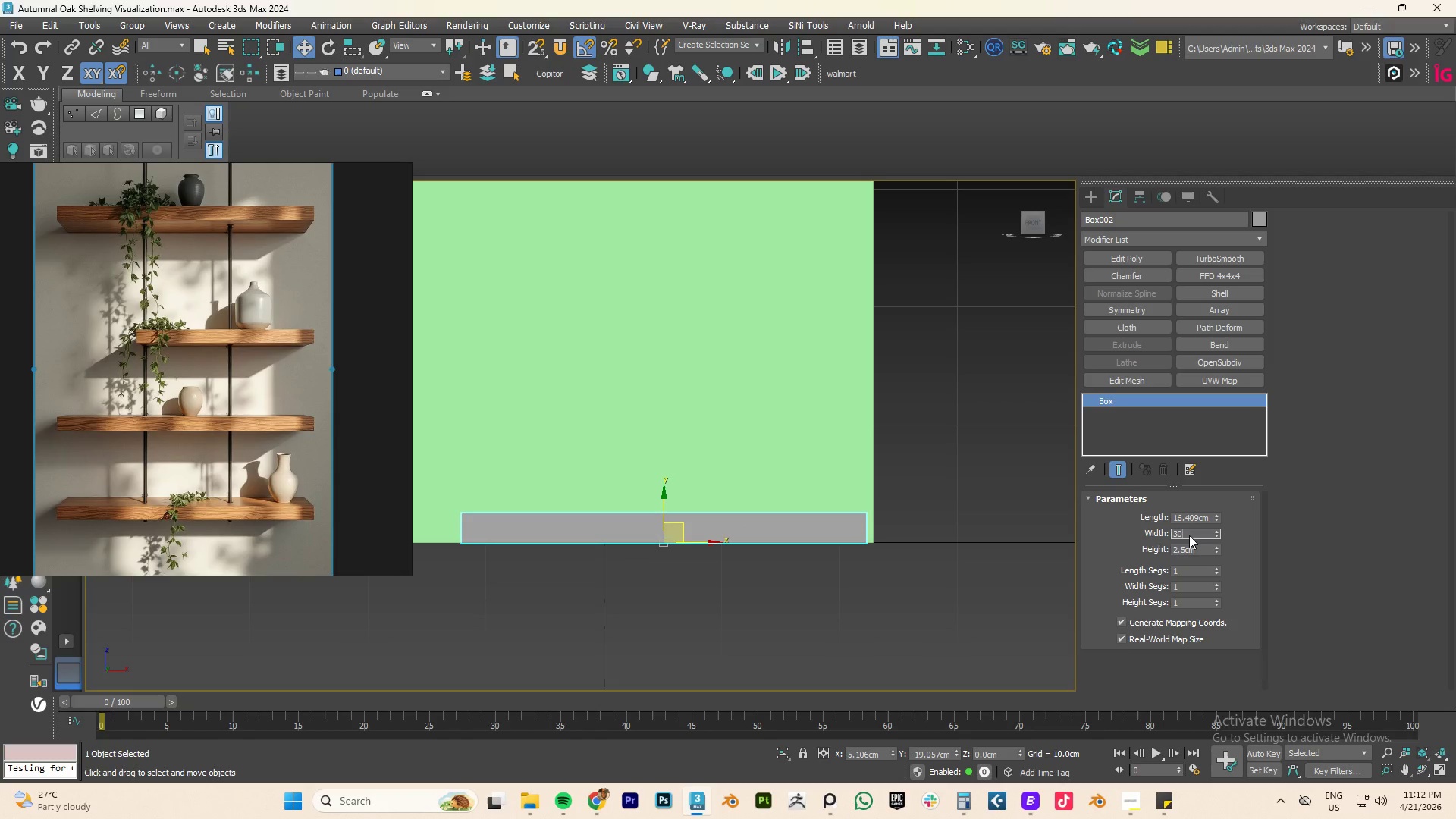 
key(Numpad0)
 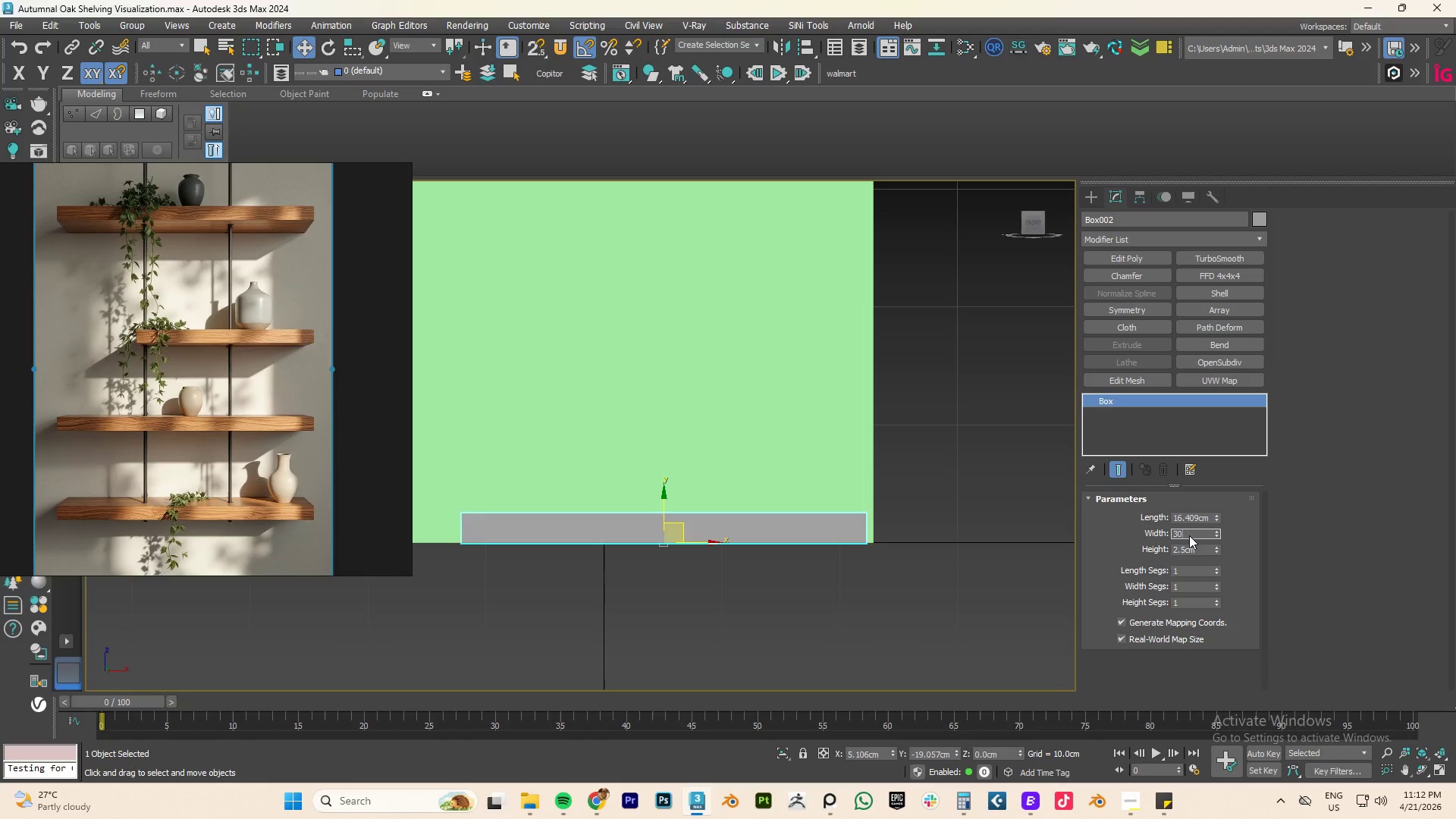 
key(NumpadEnter)
 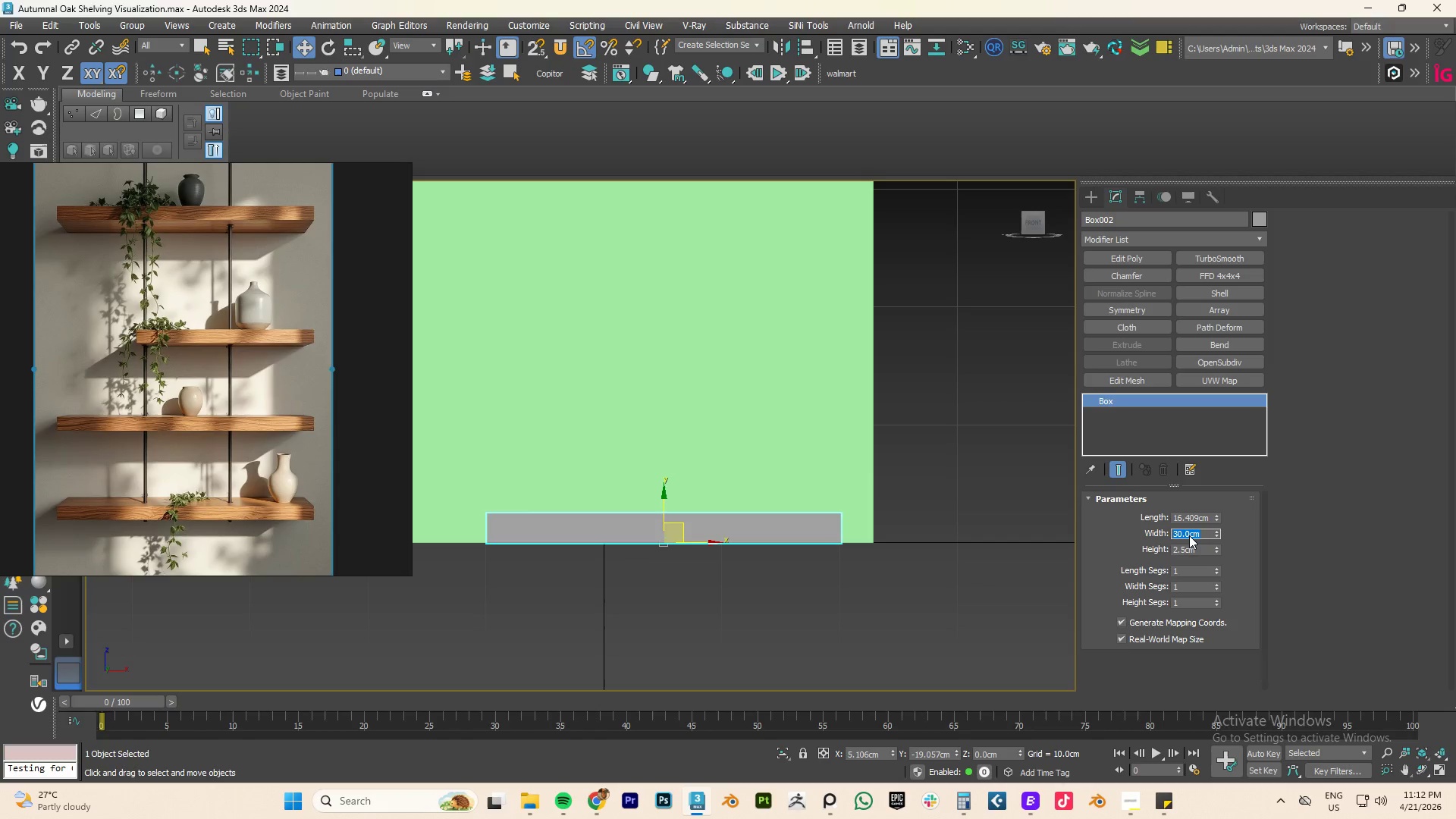 
key(Numpad2)
 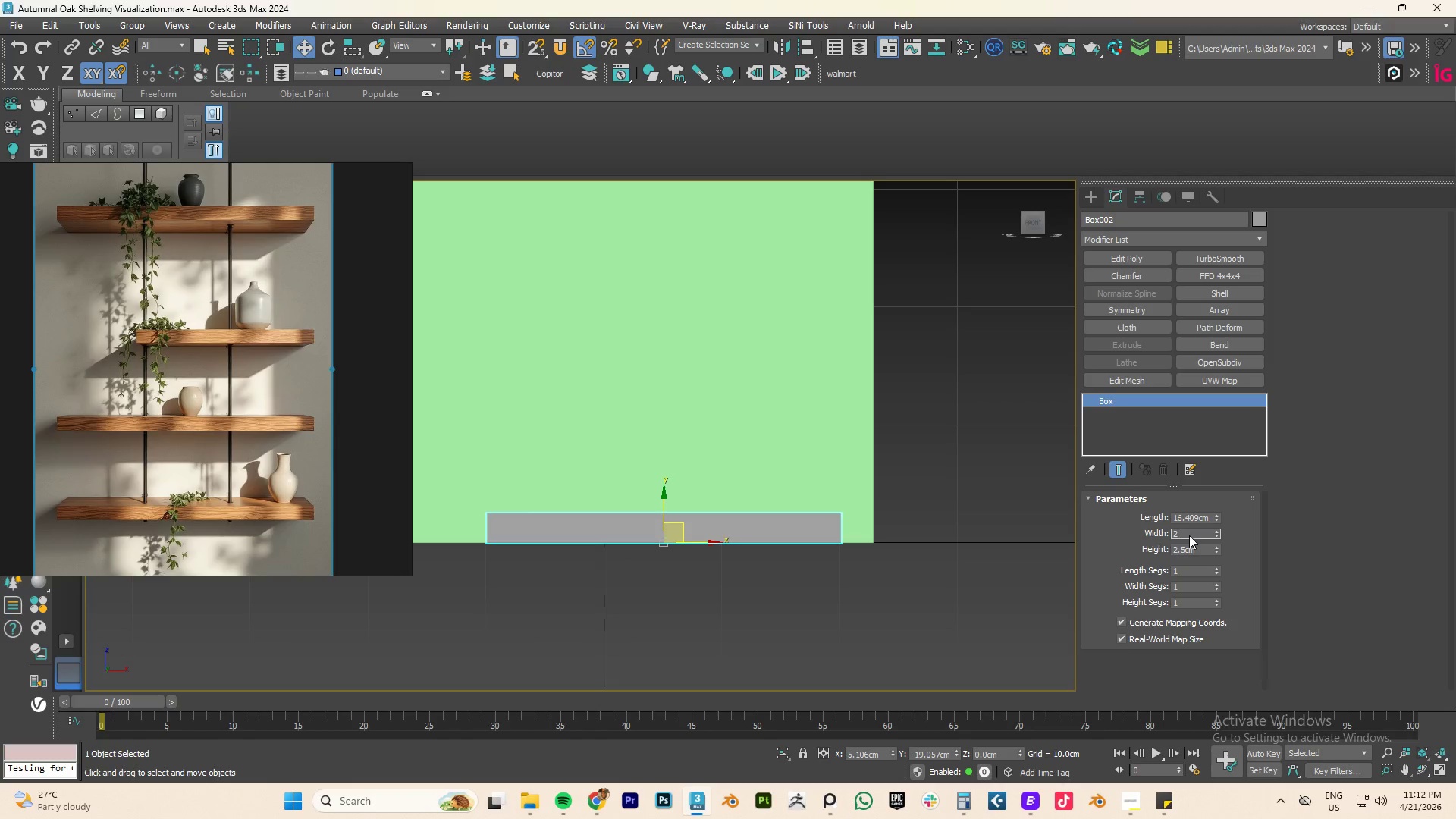 
key(Numpad5)
 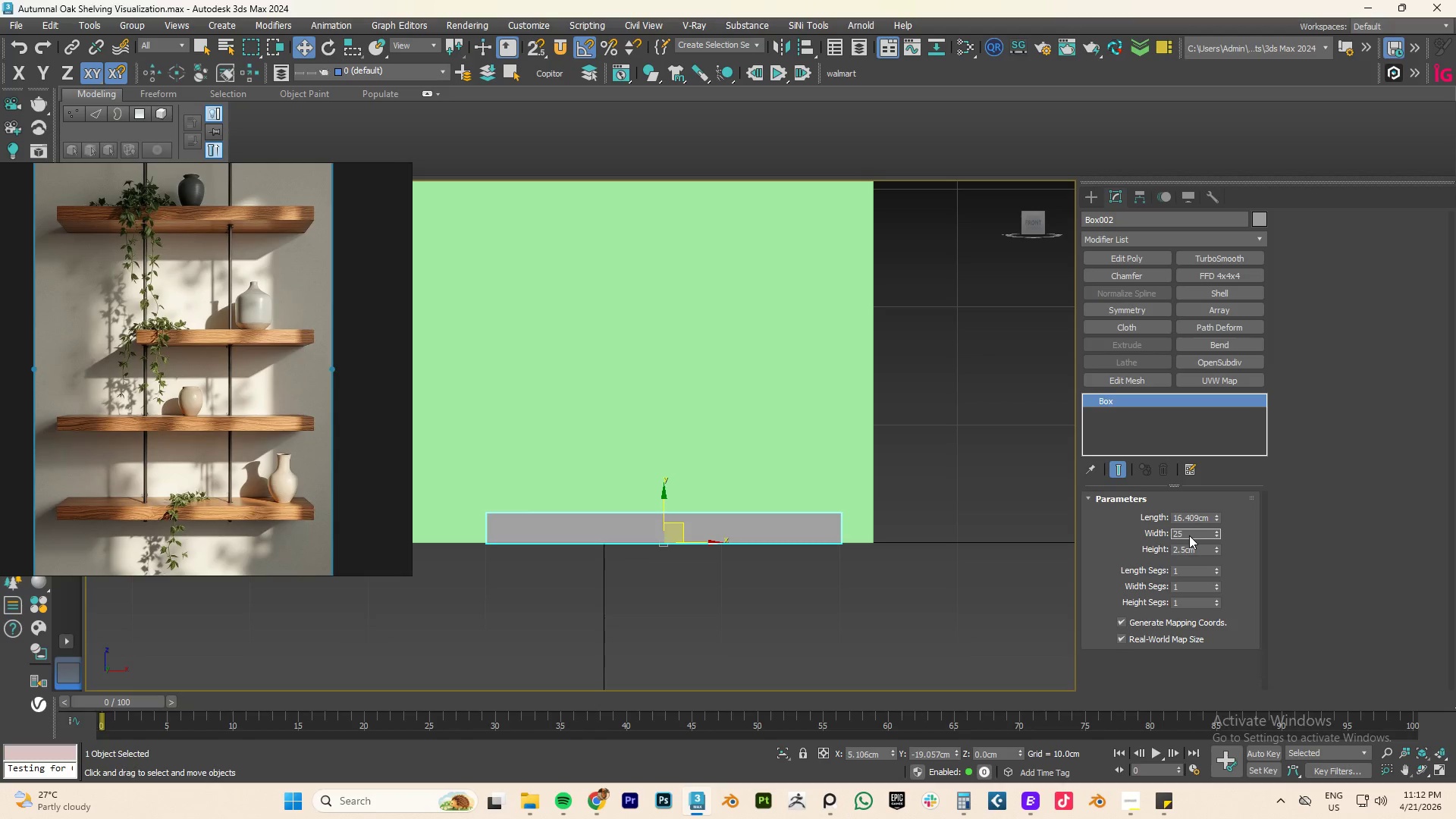 
key(NumpadEnter)
 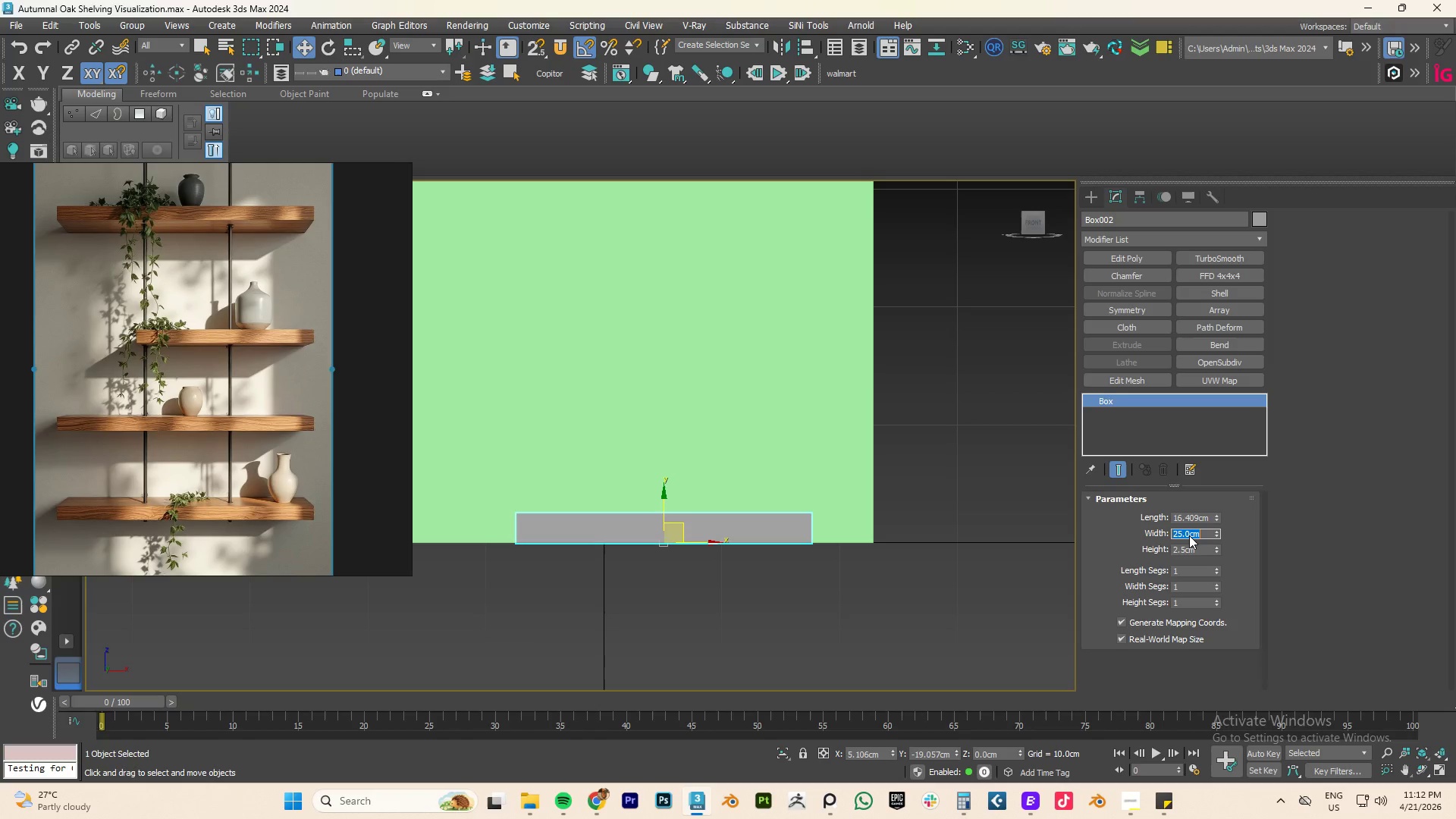 
key(Numpad3)
 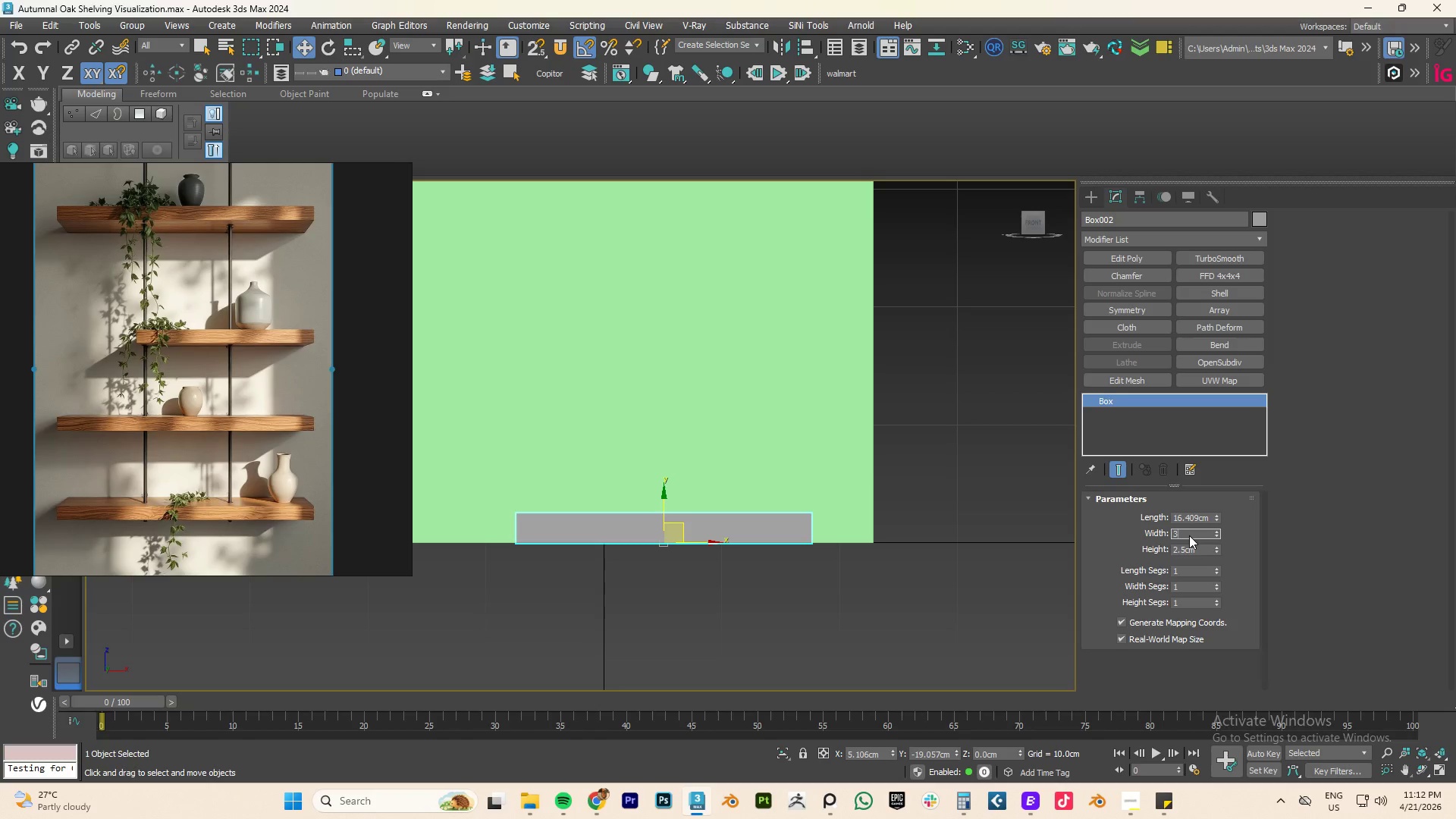 
key(Numpad0)
 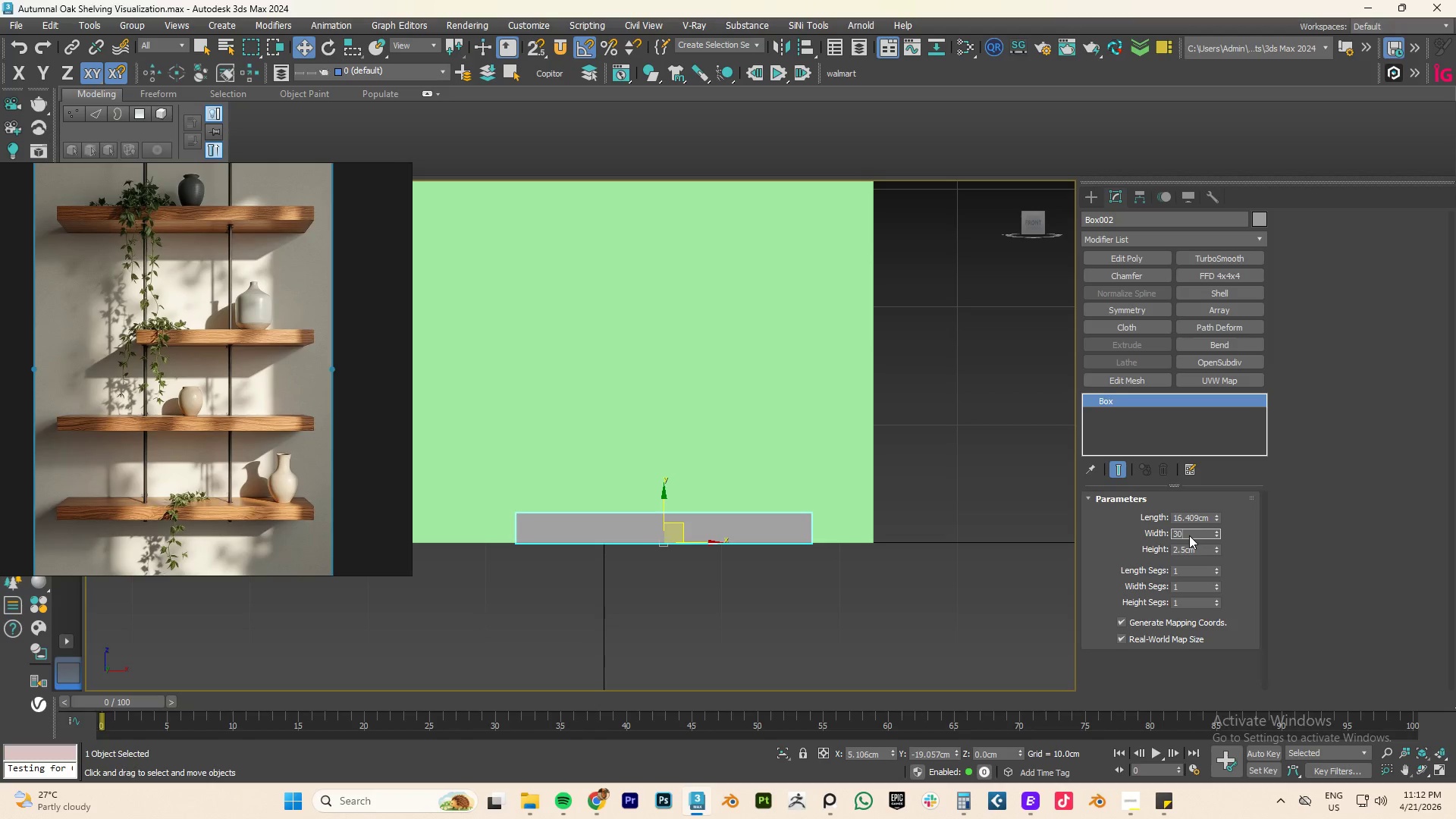 
key(NumpadEnter)
 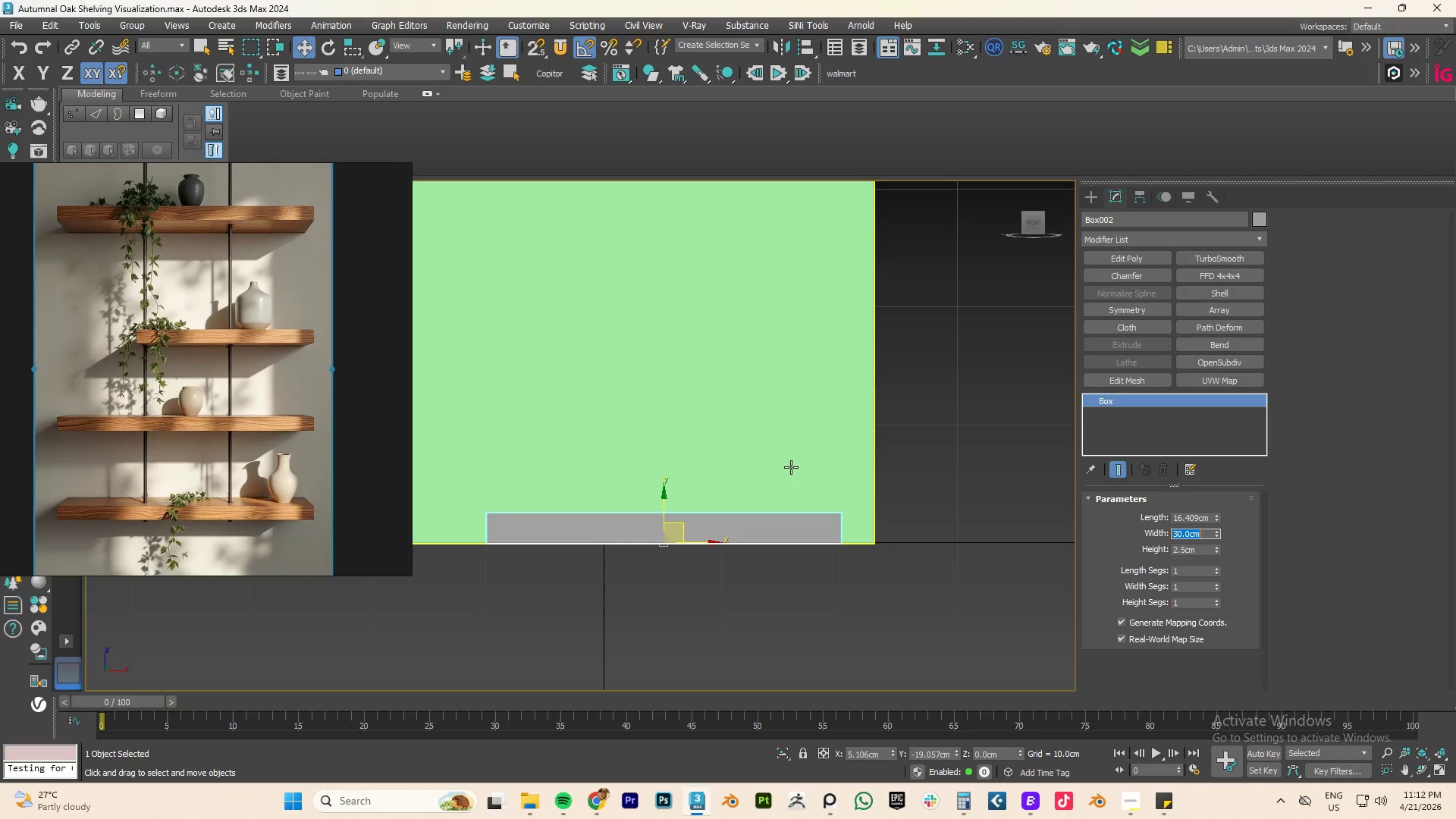 
scroll: coordinate [893, 546], scroll_direction: down, amount: 3.0
 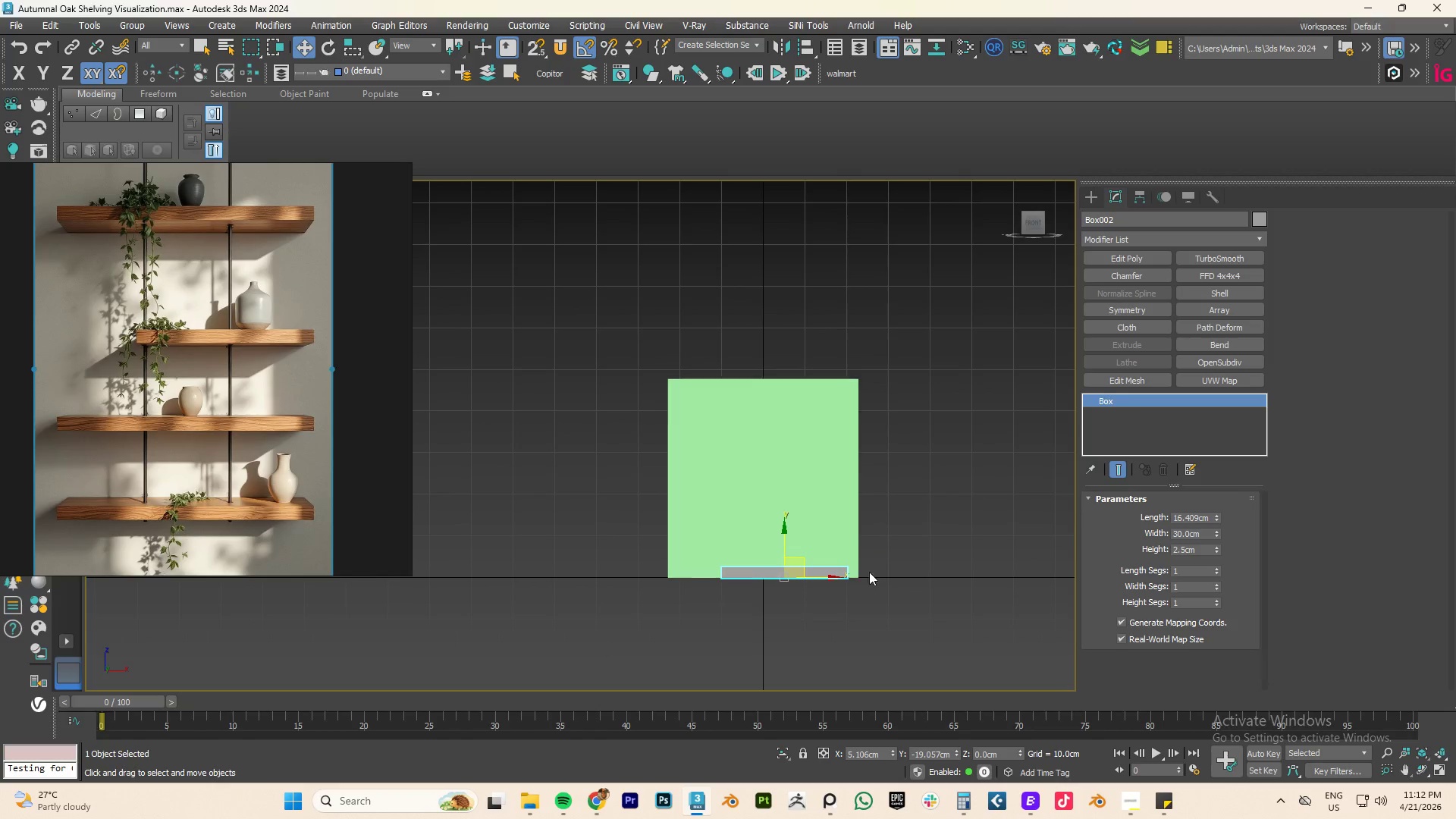 
left_click([928, 548])
 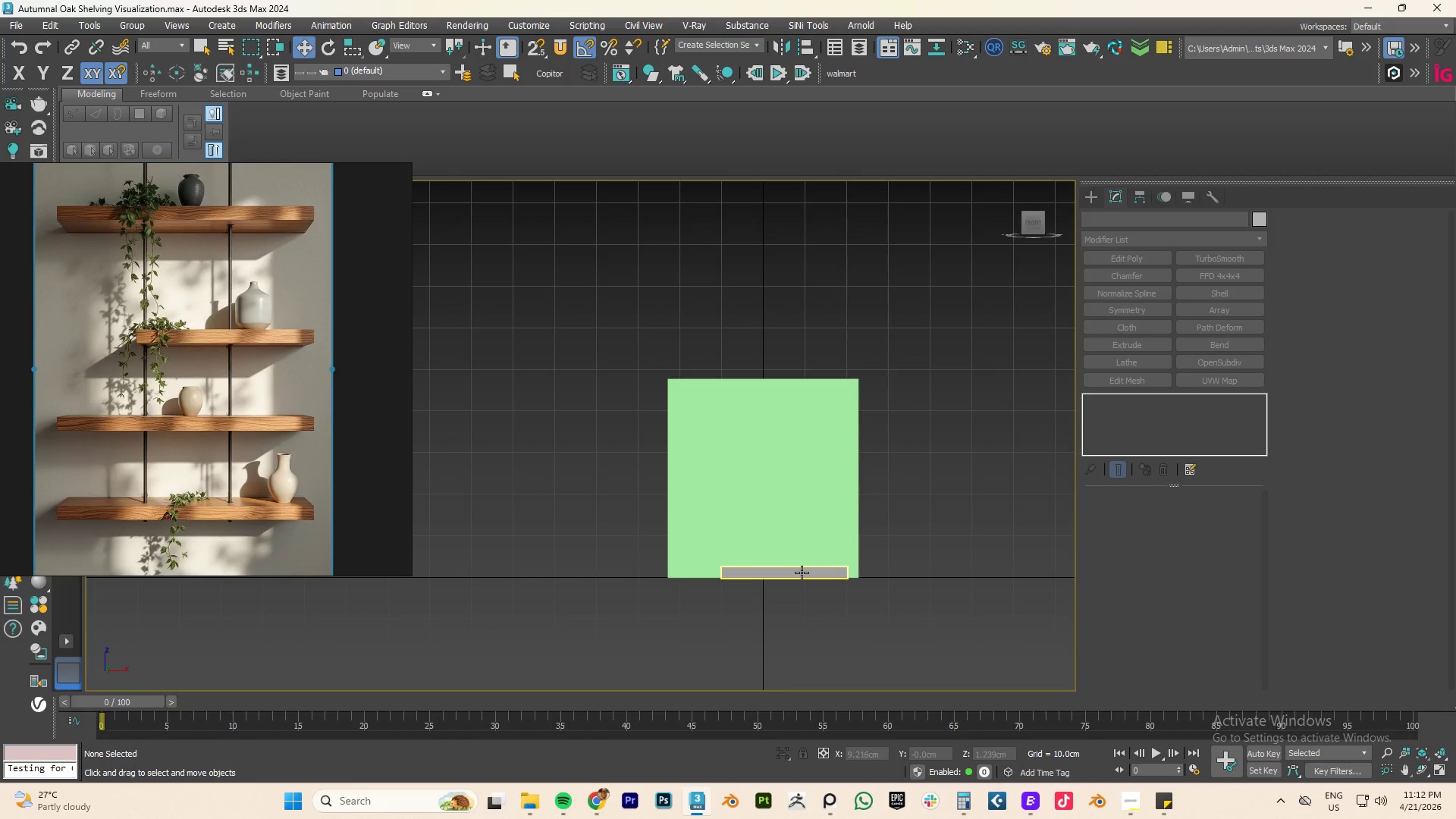 
left_click([802, 573])
 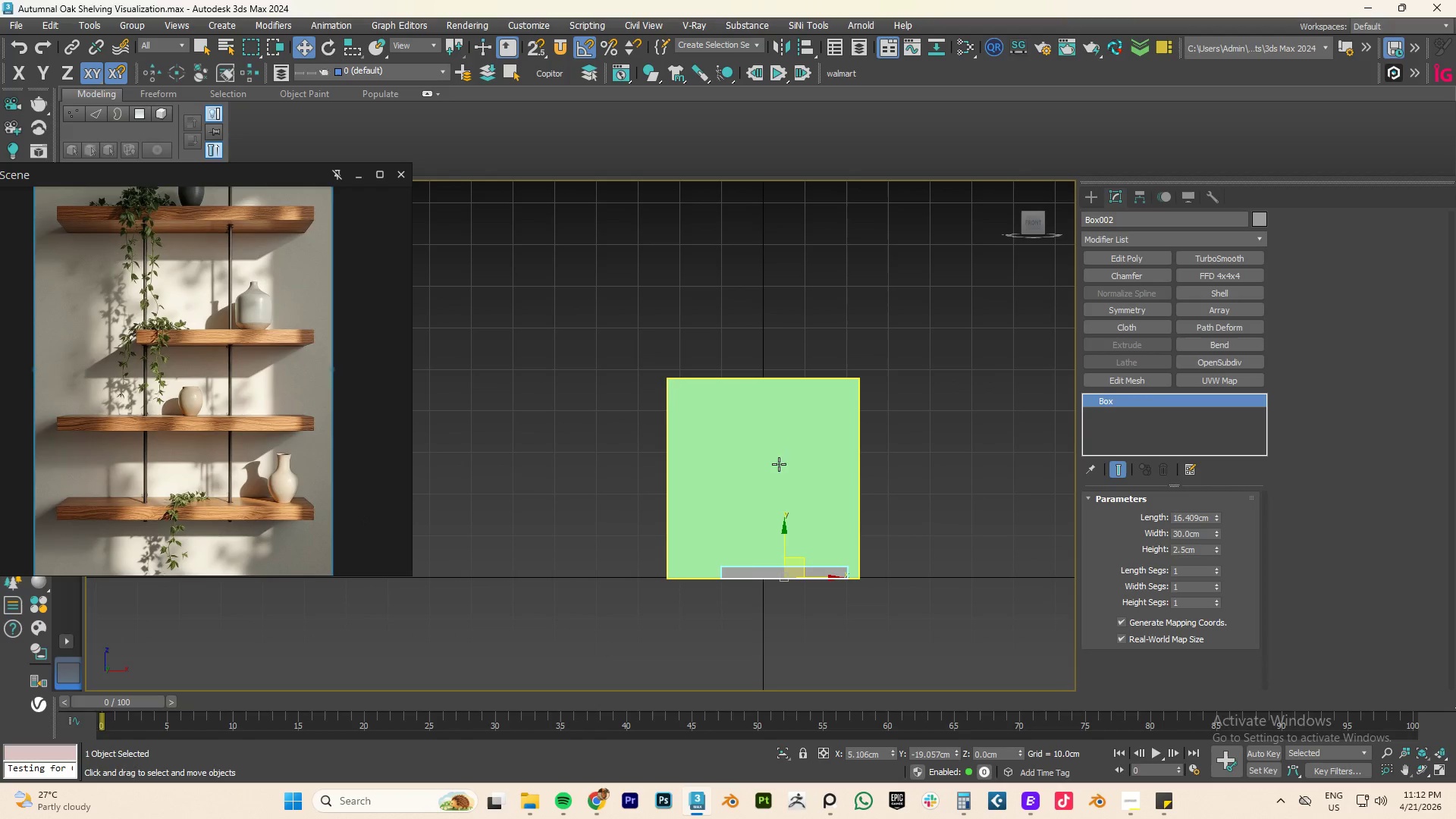 
left_click_drag(start_coordinate=[784, 540], to_coordinate=[768, 487])
 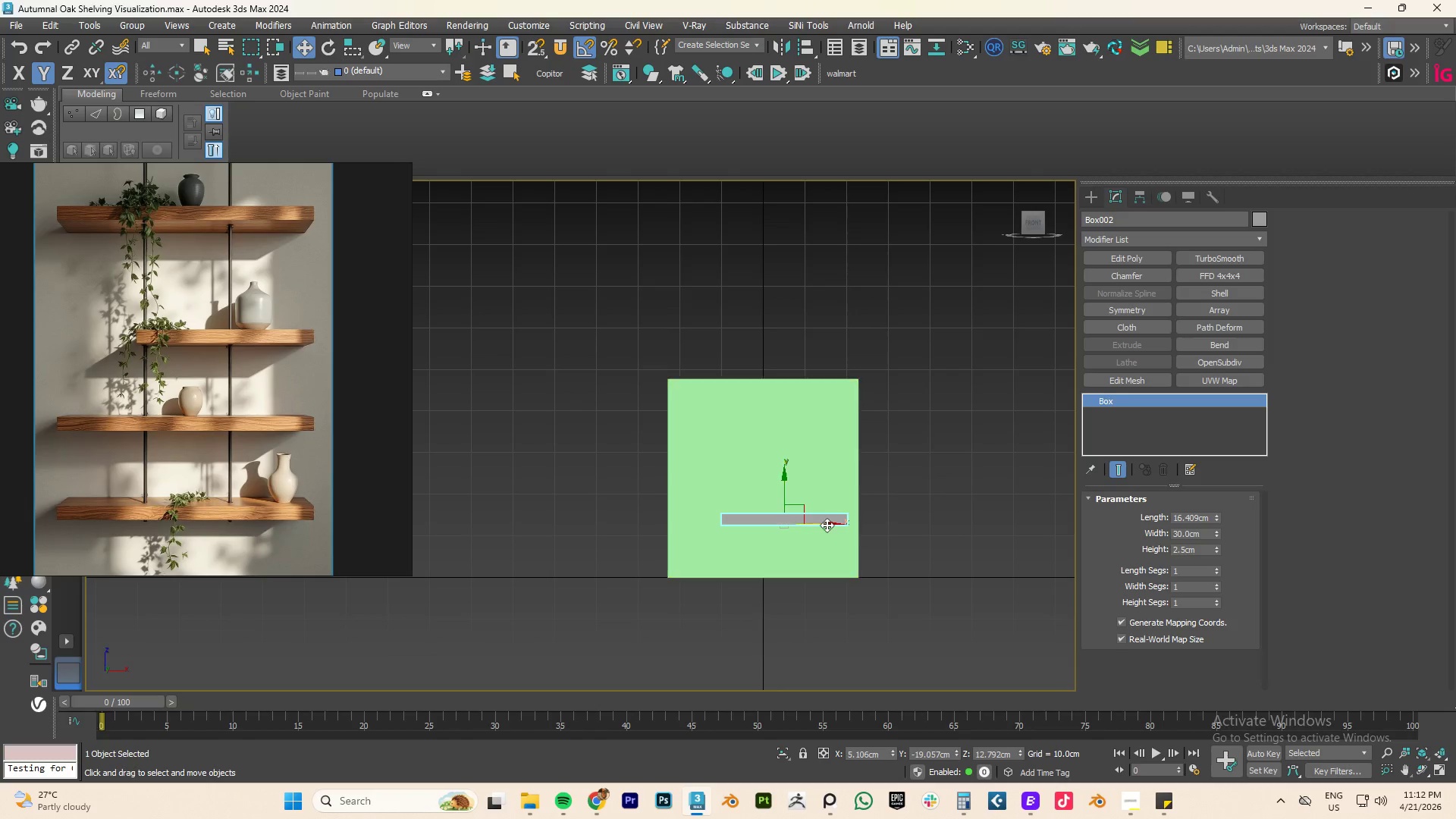 
left_click_drag(start_coordinate=[827, 525], to_coordinate=[815, 522])
 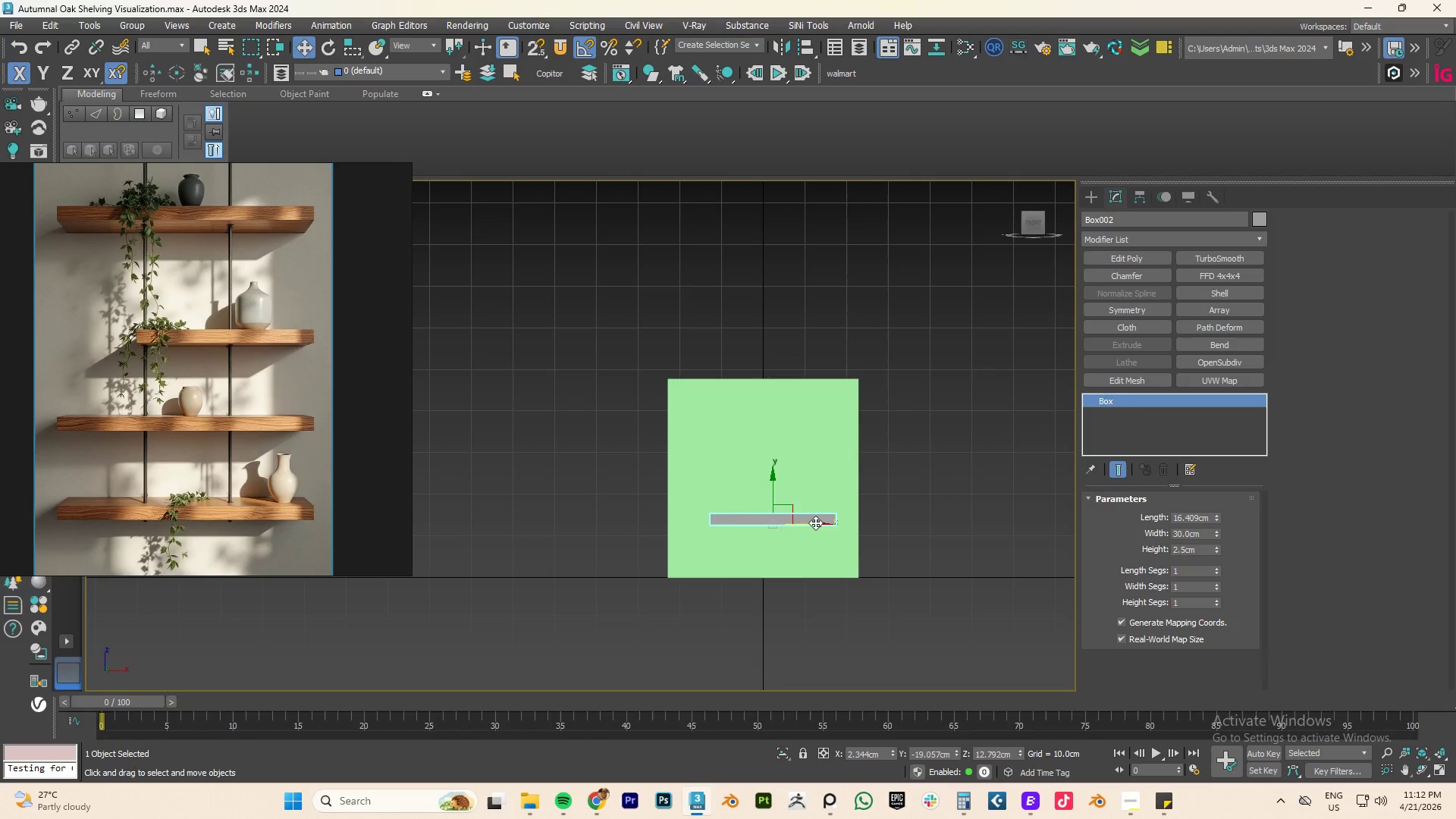 
hold_key(key=AltLeft, duration=1.2)
 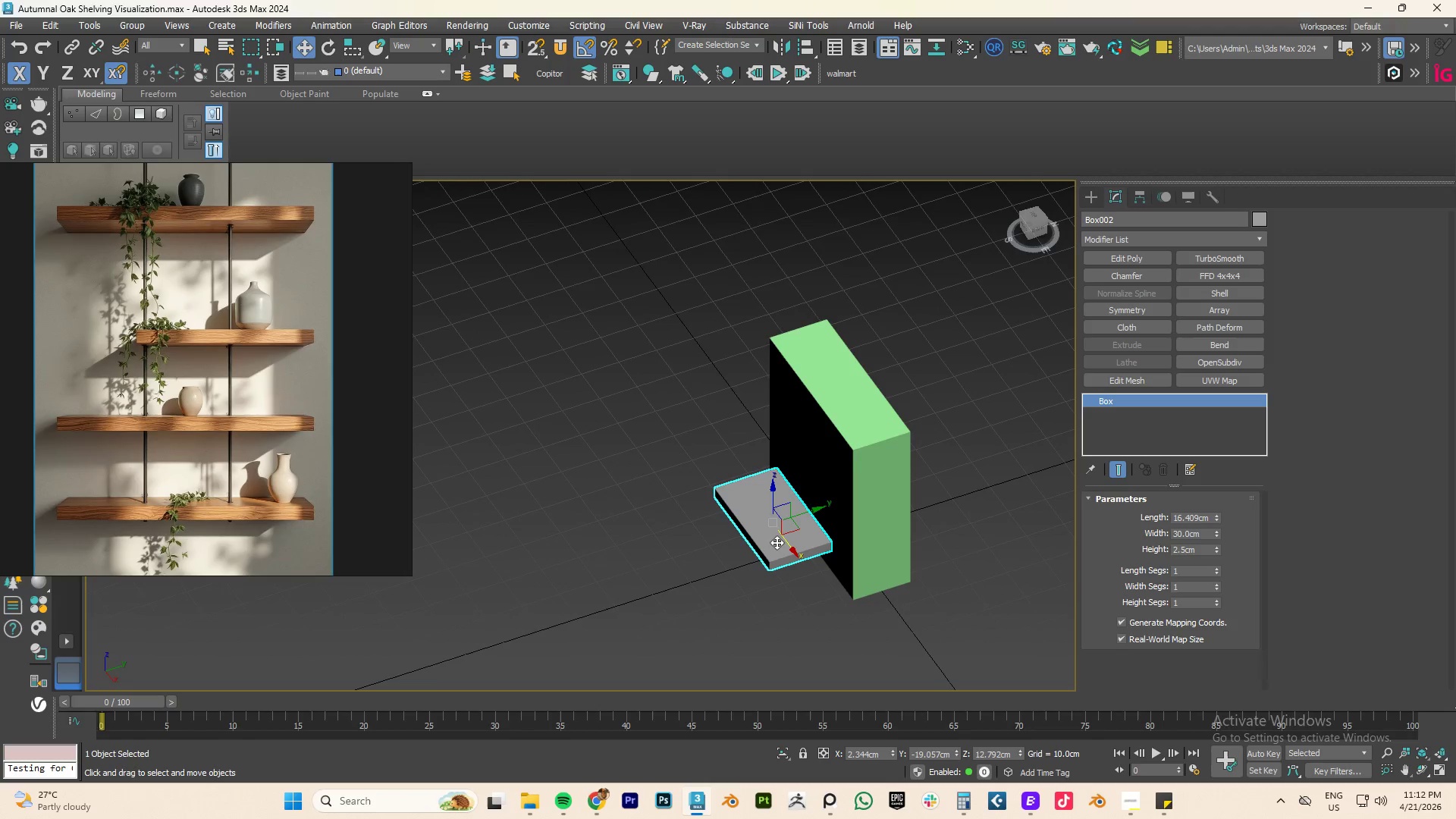 
type(tz)
 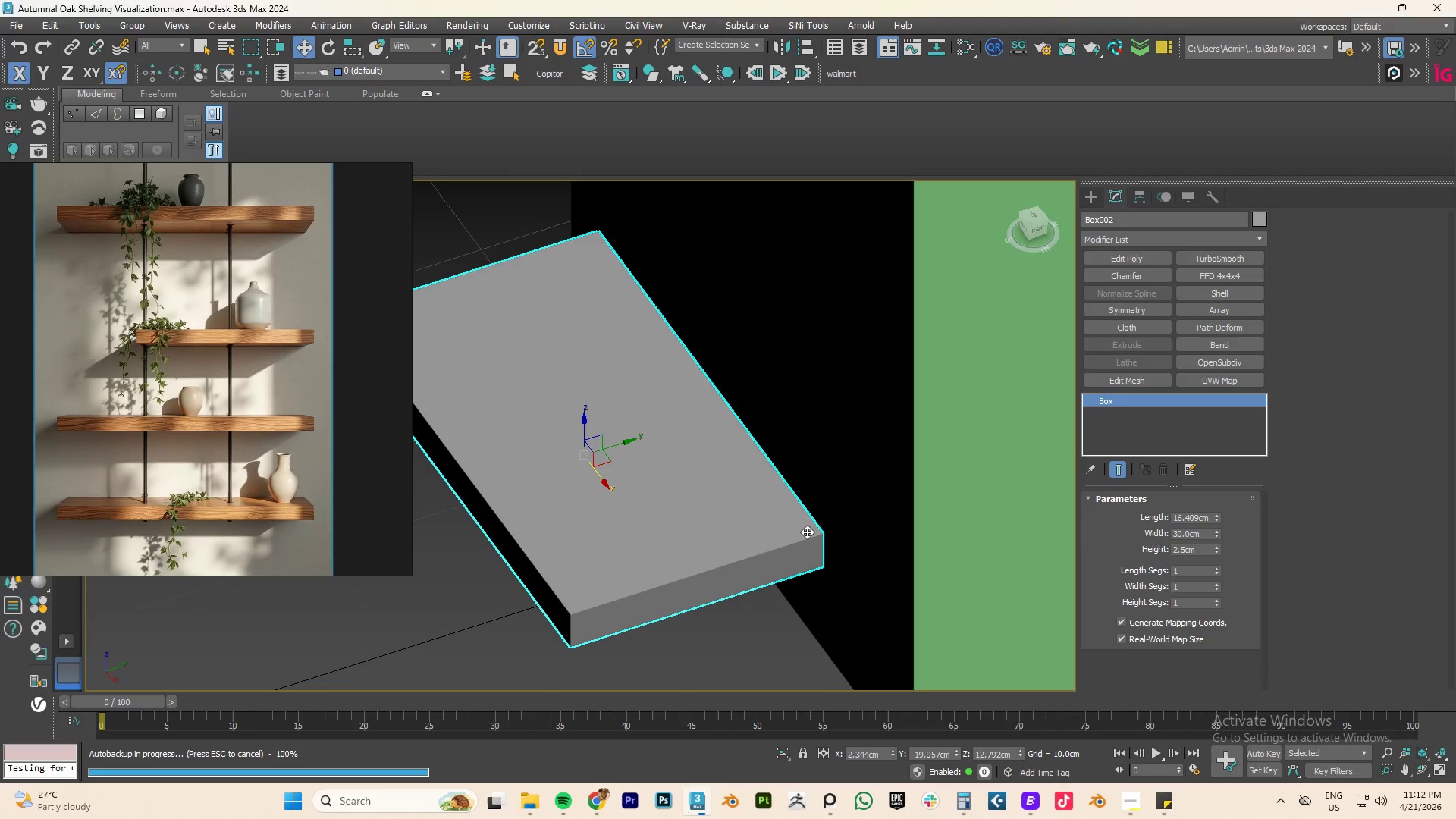 
key(T)
 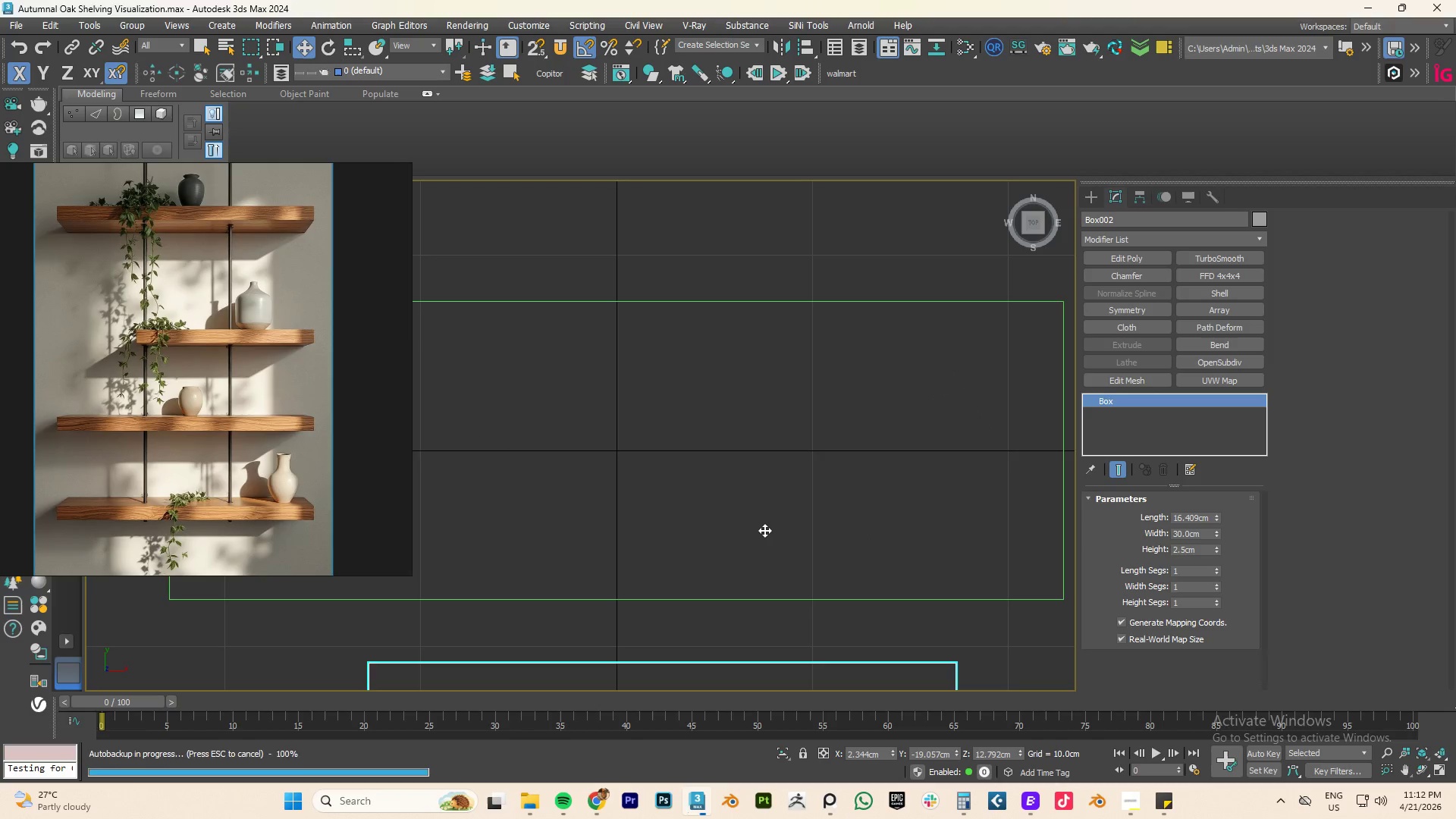 
scroll: coordinate [764, 530], scroll_direction: down, amount: 2.0
 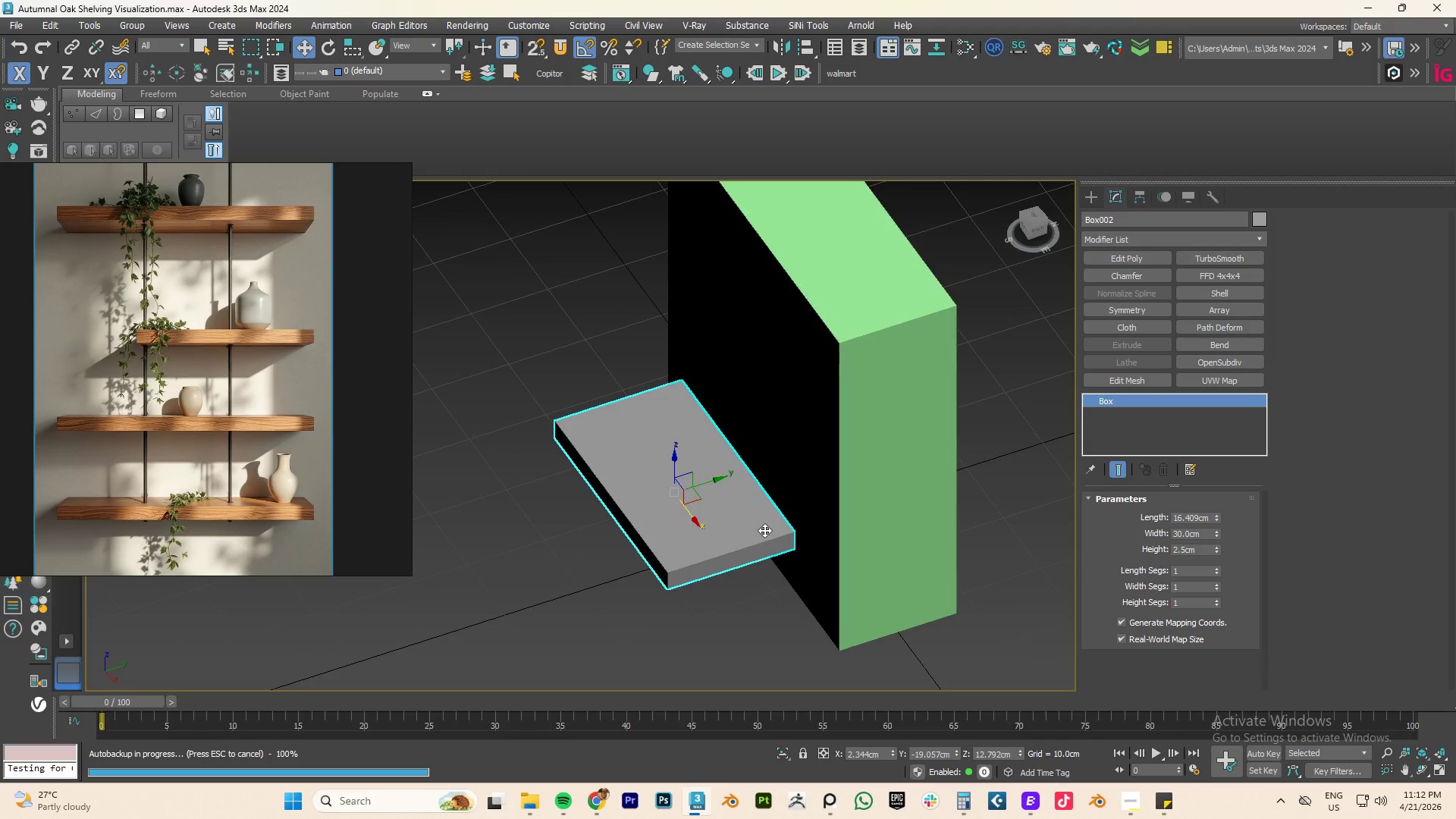 
key(Z)
 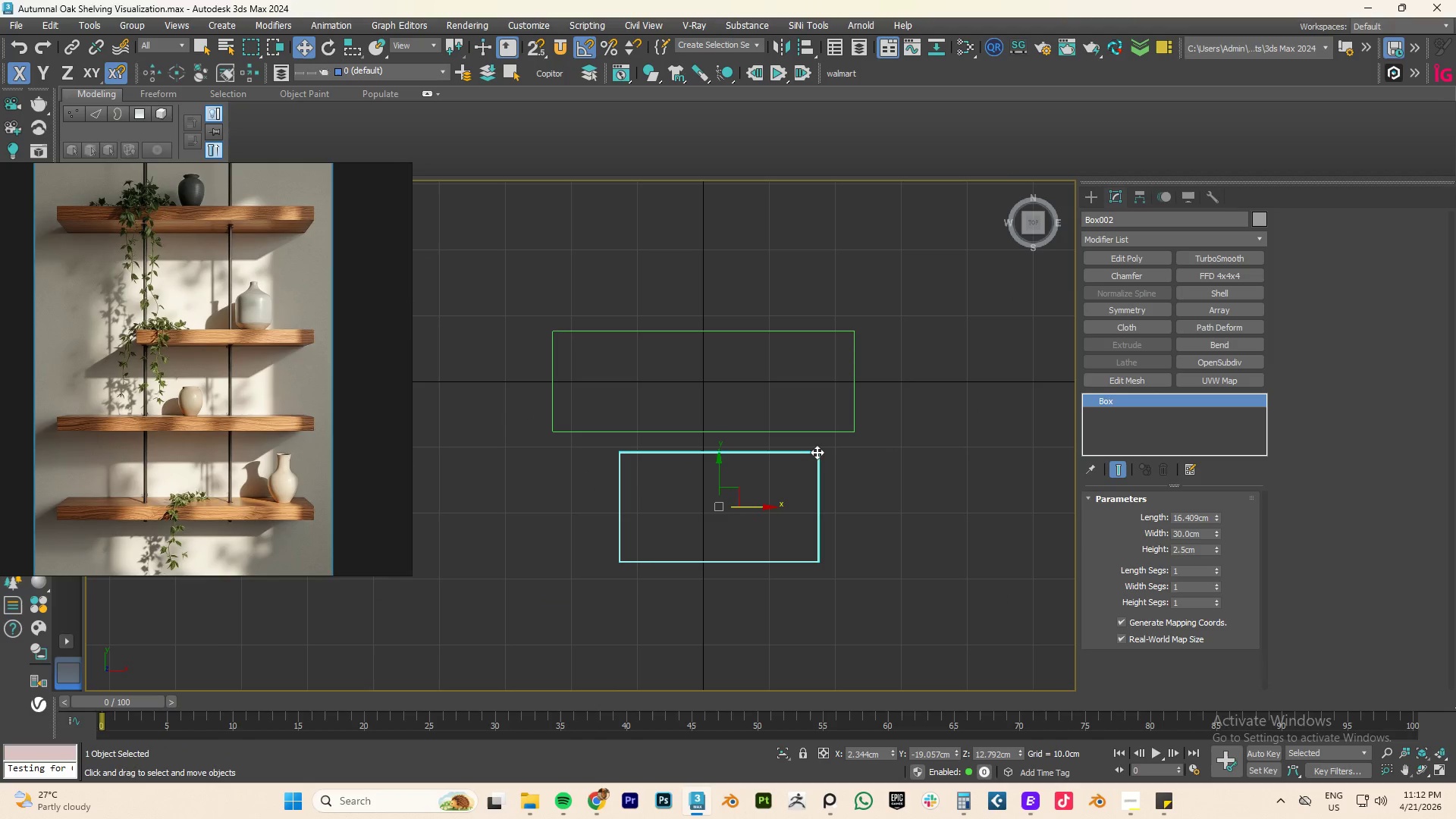 
key(S)
 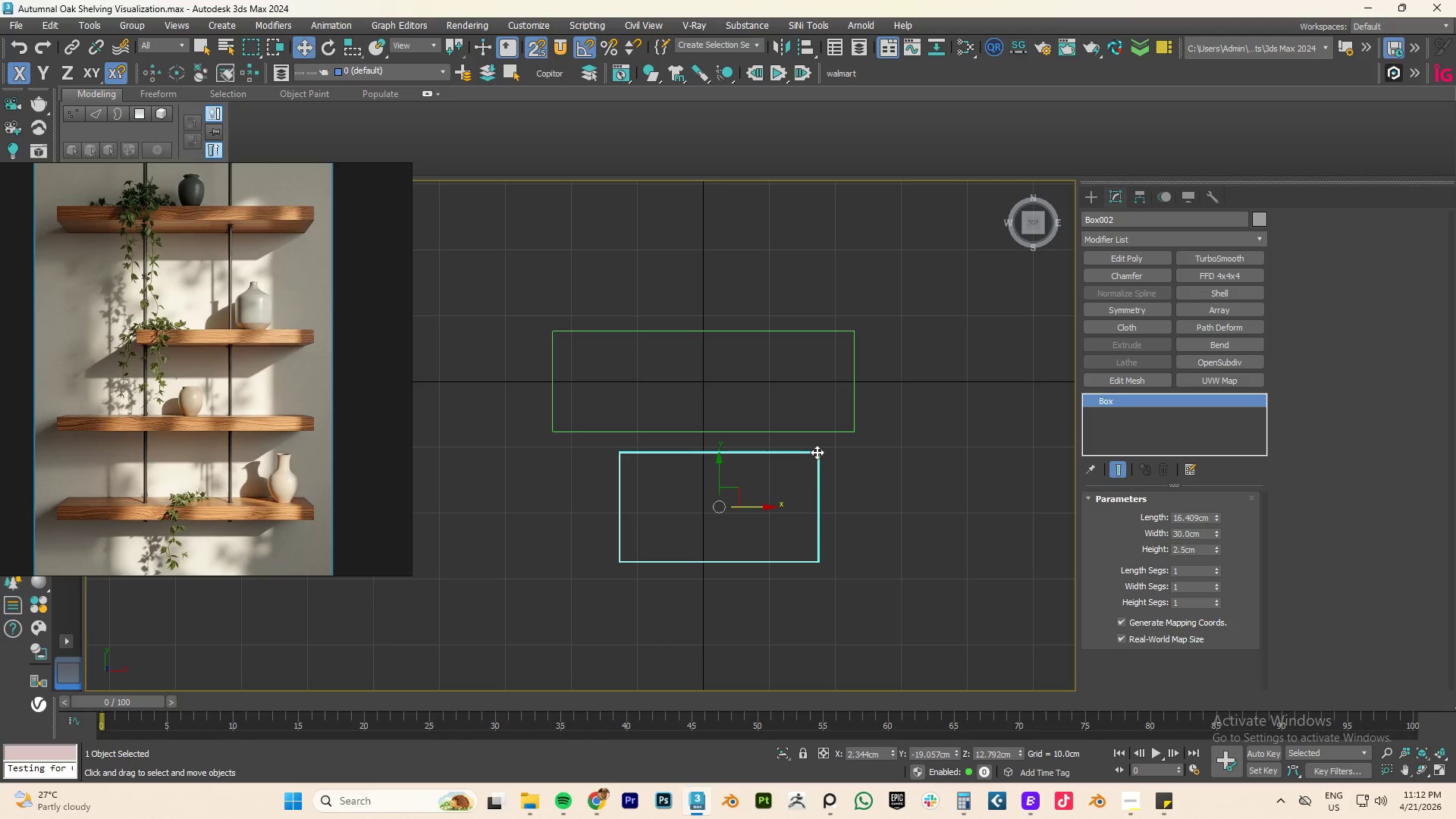 
left_click_drag(start_coordinate=[817, 452], to_coordinate=[849, 426])
 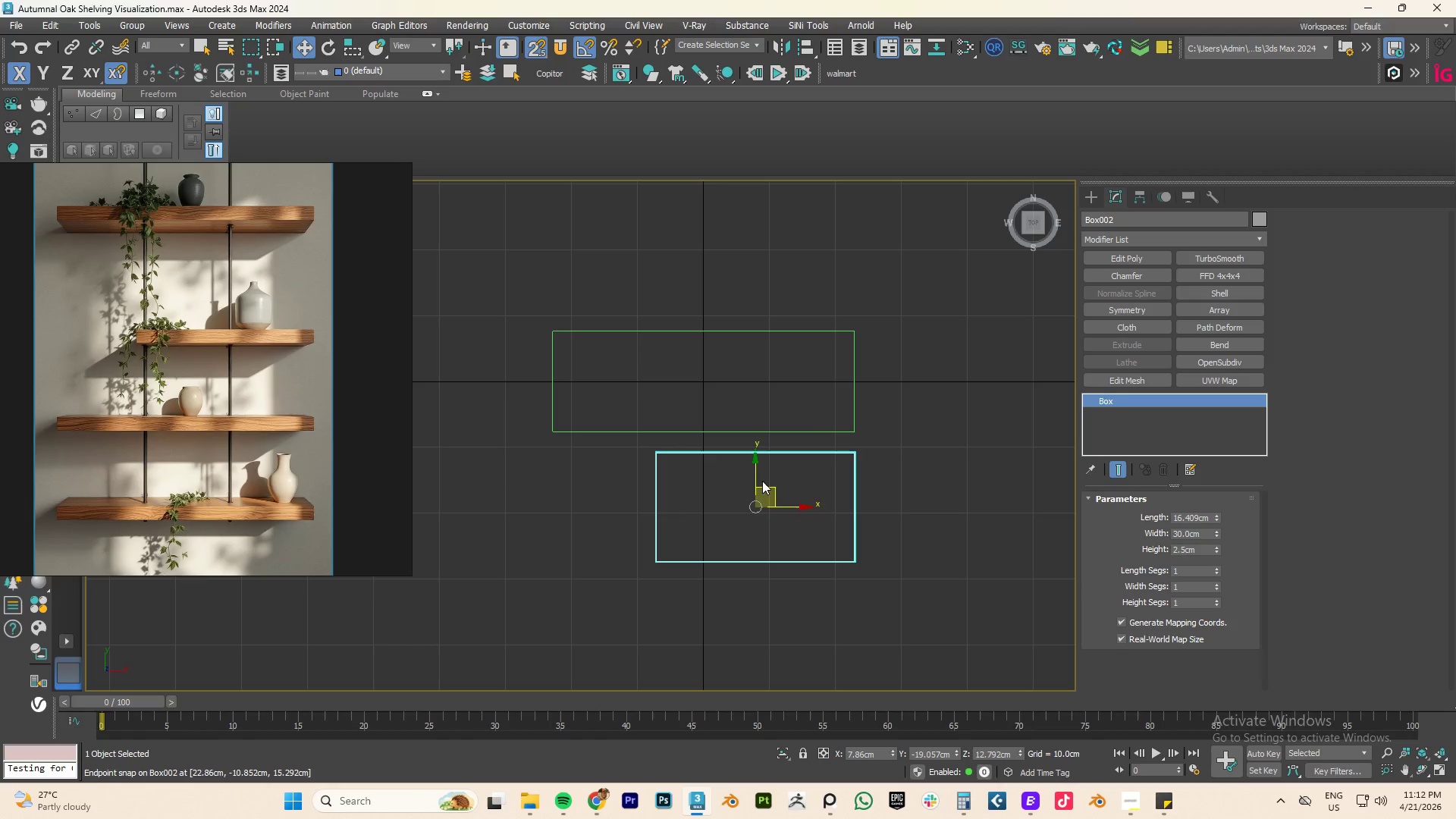 
left_click([756, 472])
 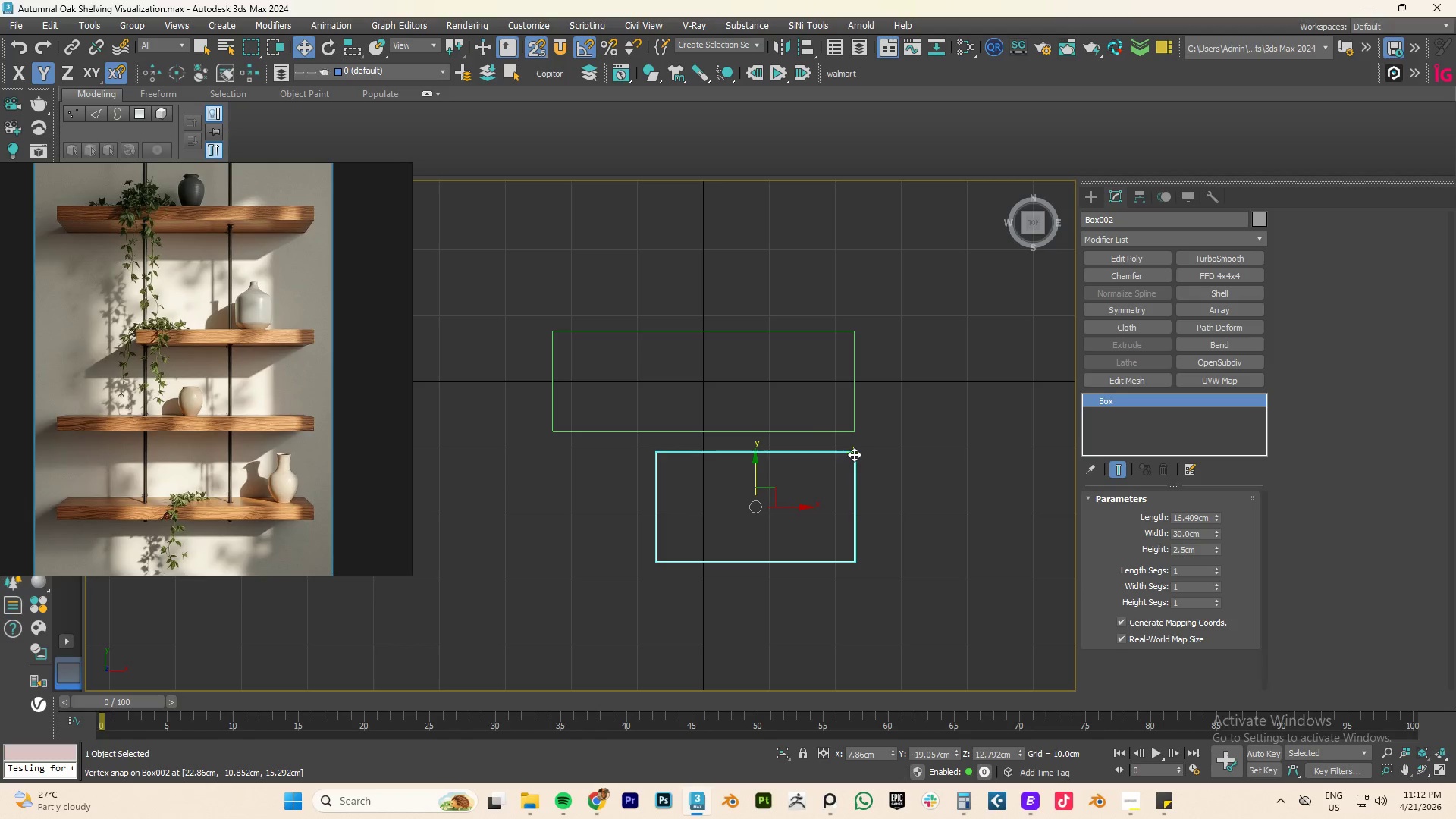 
left_click_drag(start_coordinate=[854, 456], to_coordinate=[853, 439])
 